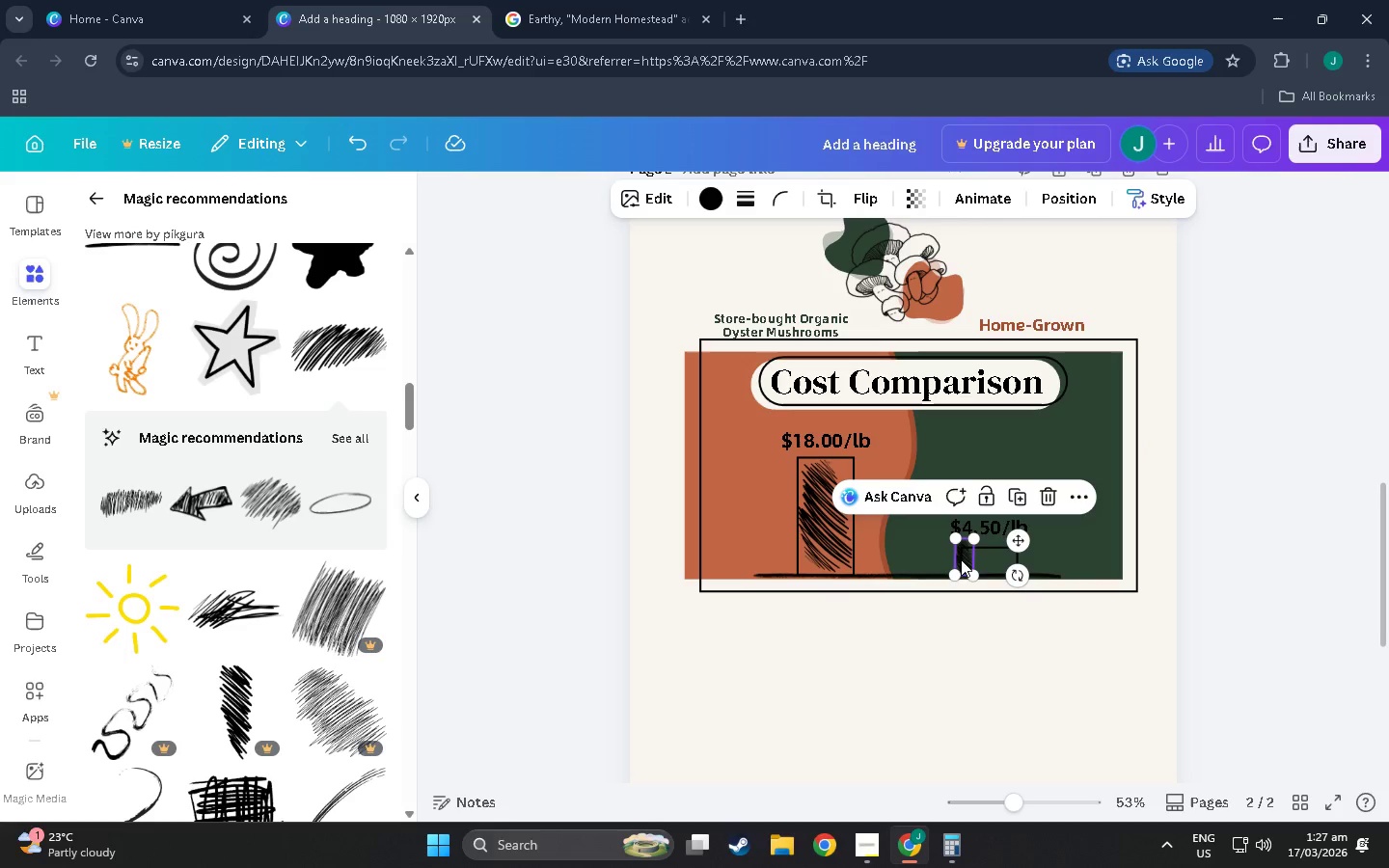 
left_click_drag(start_coordinate=[962, 559], to_coordinate=[985, 565])
 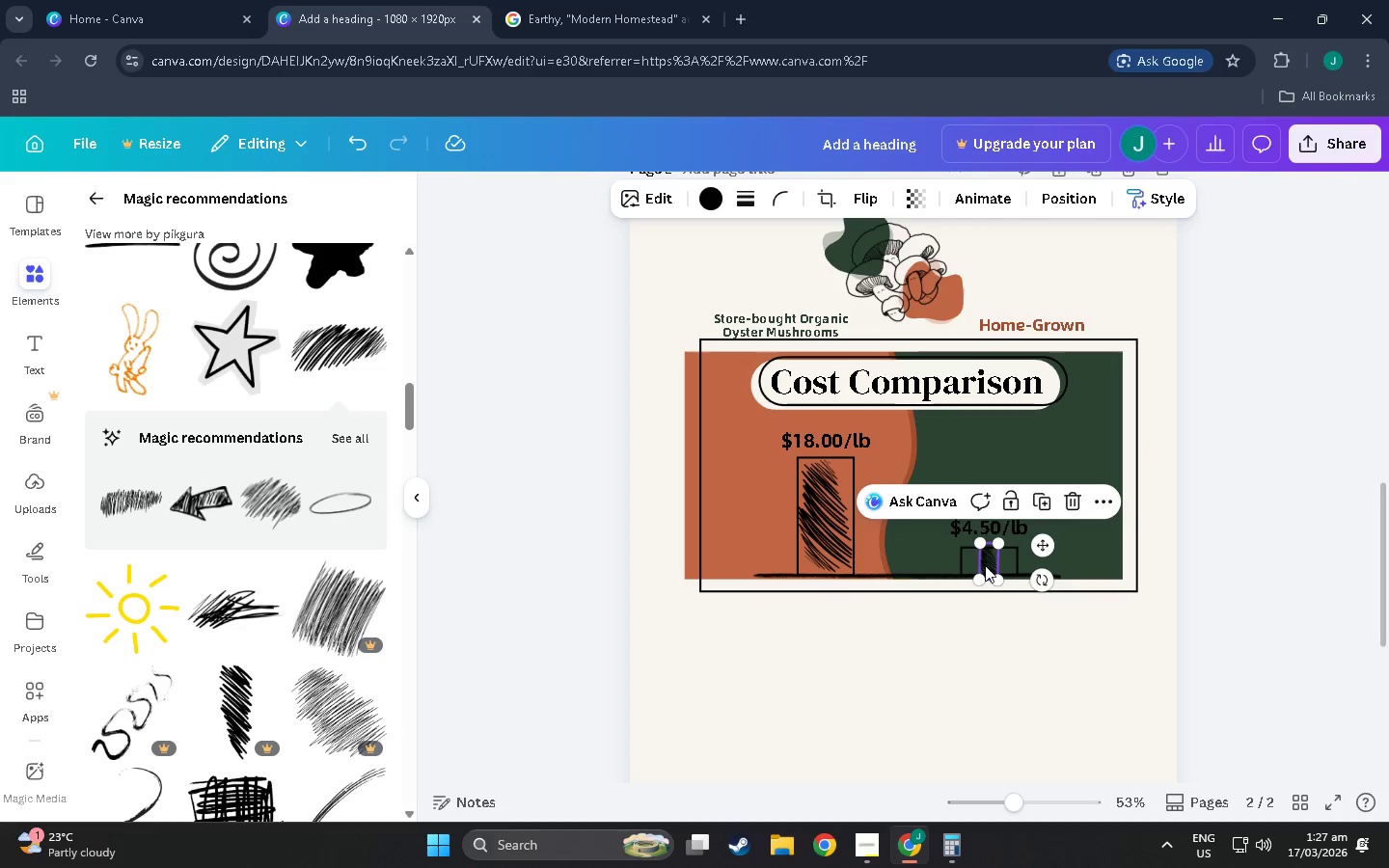 
key(Control+Z)
 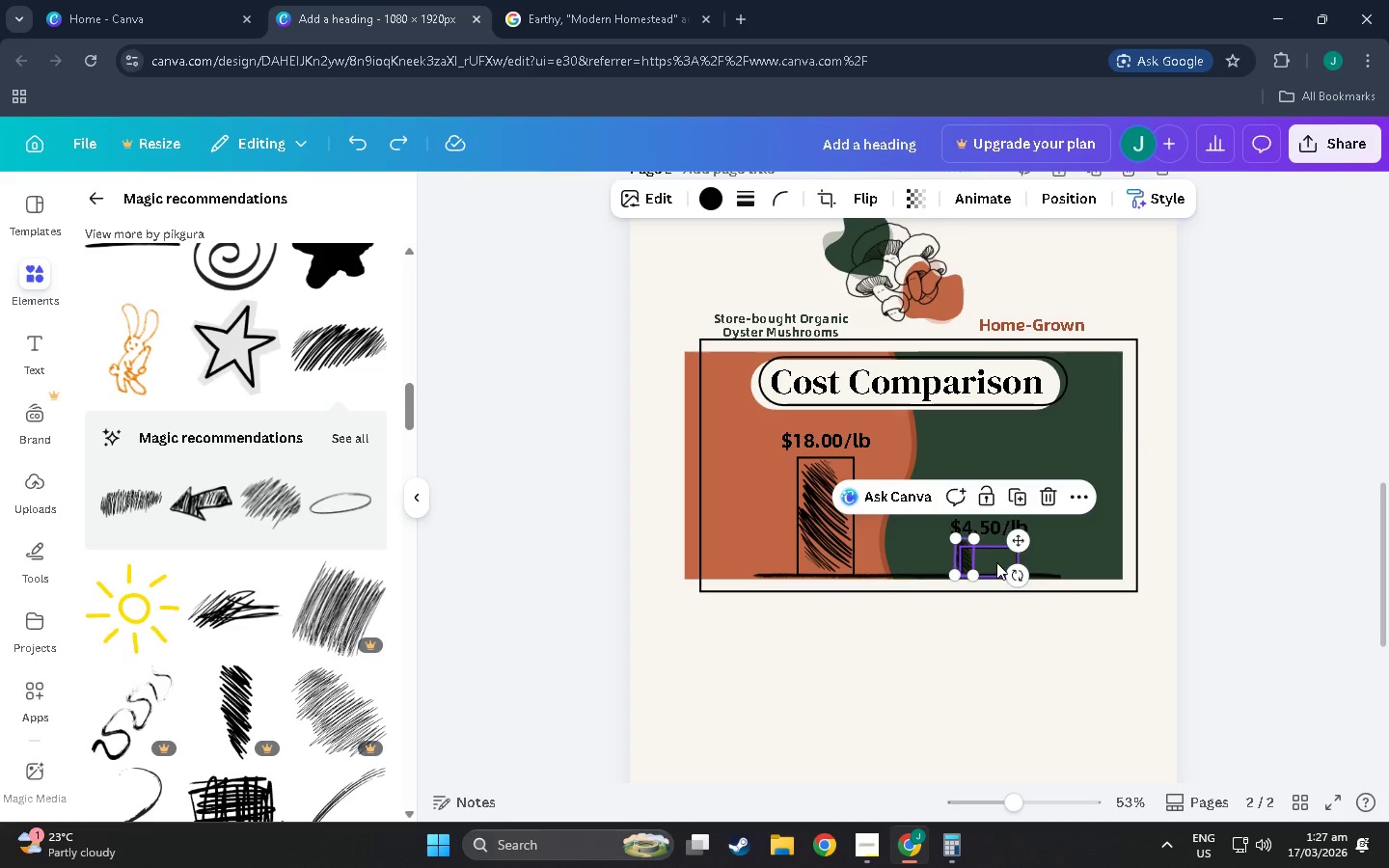 
key(Control+Z)
 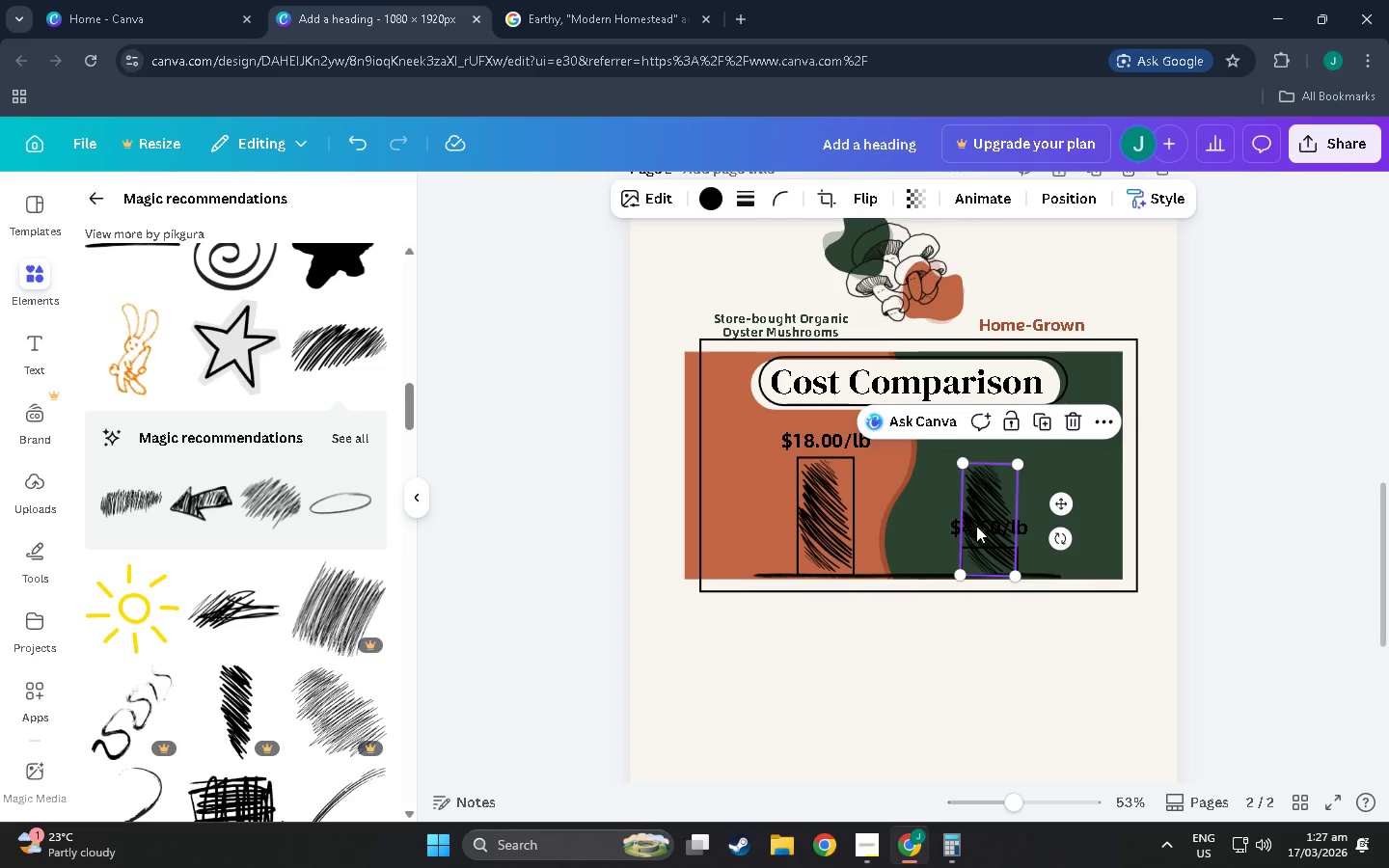 
left_click_drag(start_coordinate=[991, 482], to_coordinate=[990, 513])
 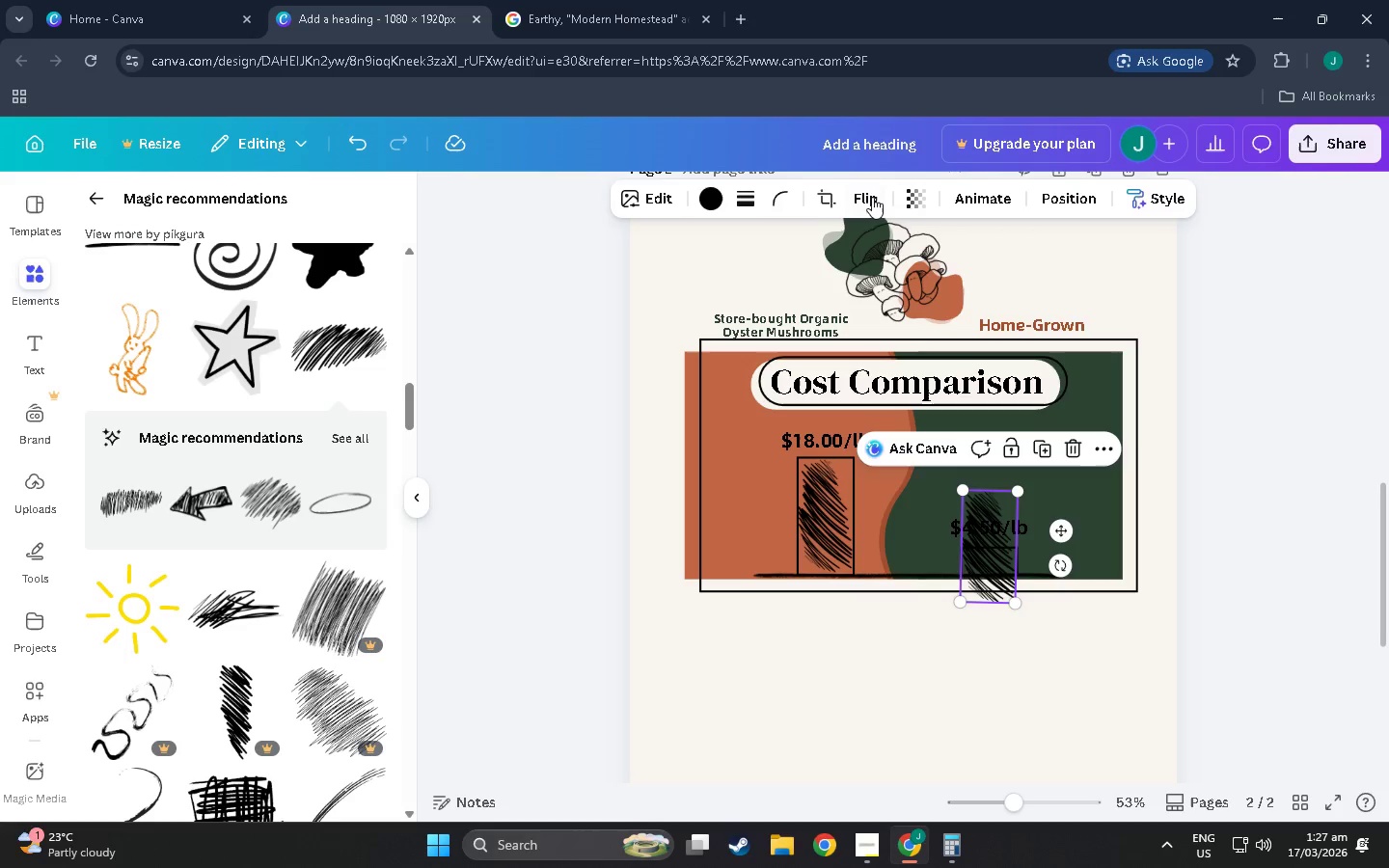 
left_click([826, 202])
 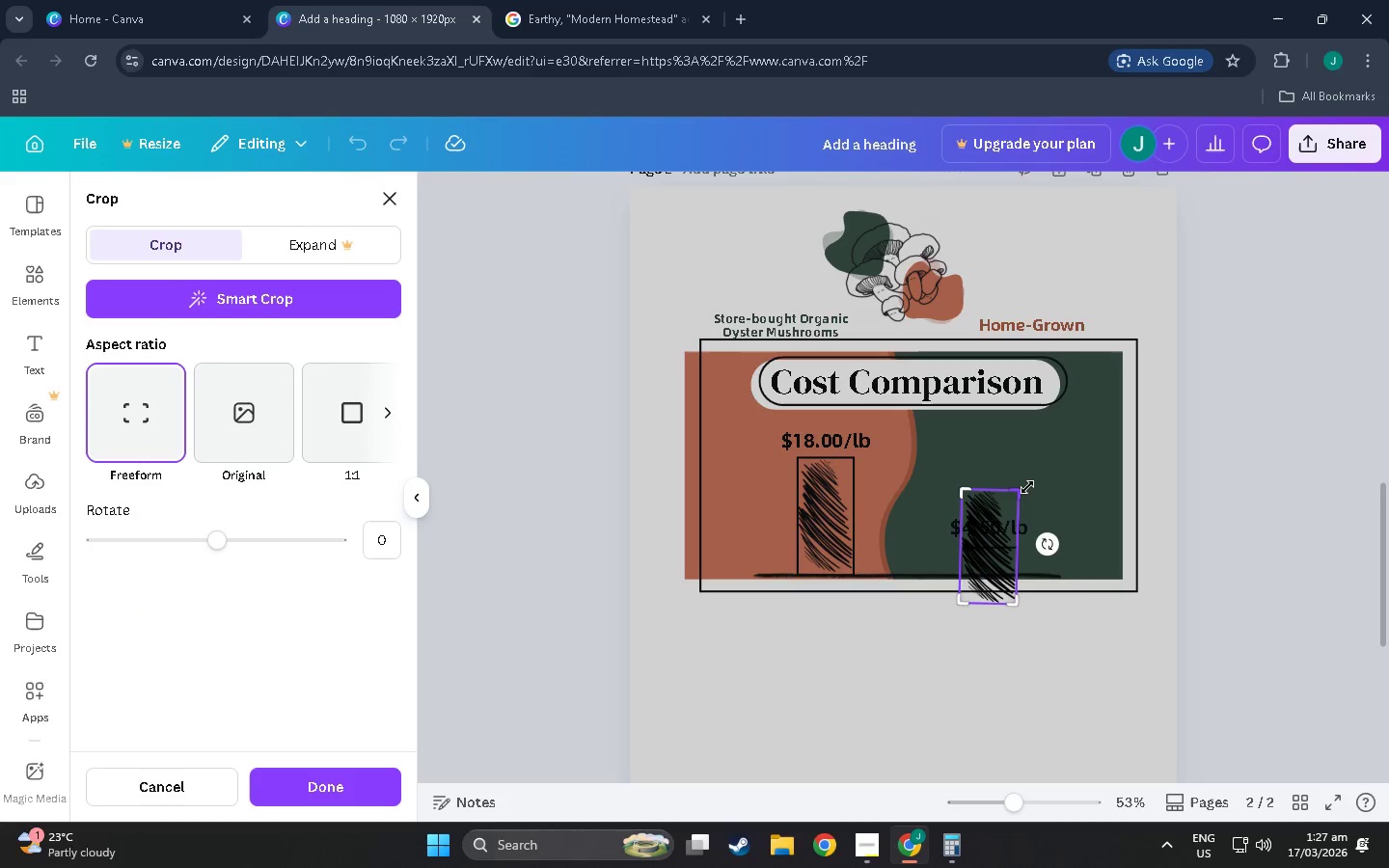 
left_click_drag(start_coordinate=[1025, 487], to_coordinate=[1026, 549])
 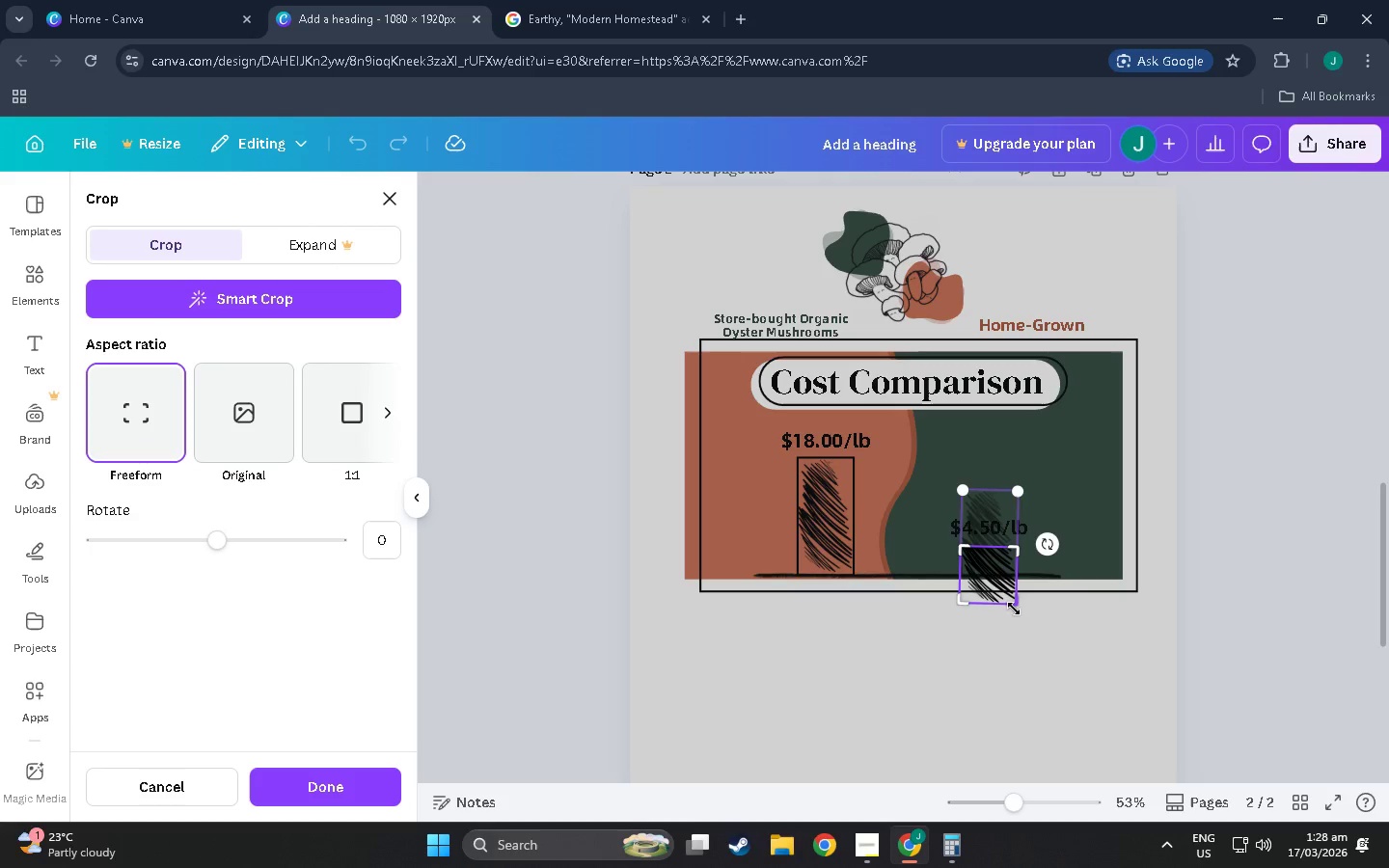 
left_click_drag(start_coordinate=[1014, 609], to_coordinate=[1014, 579])
 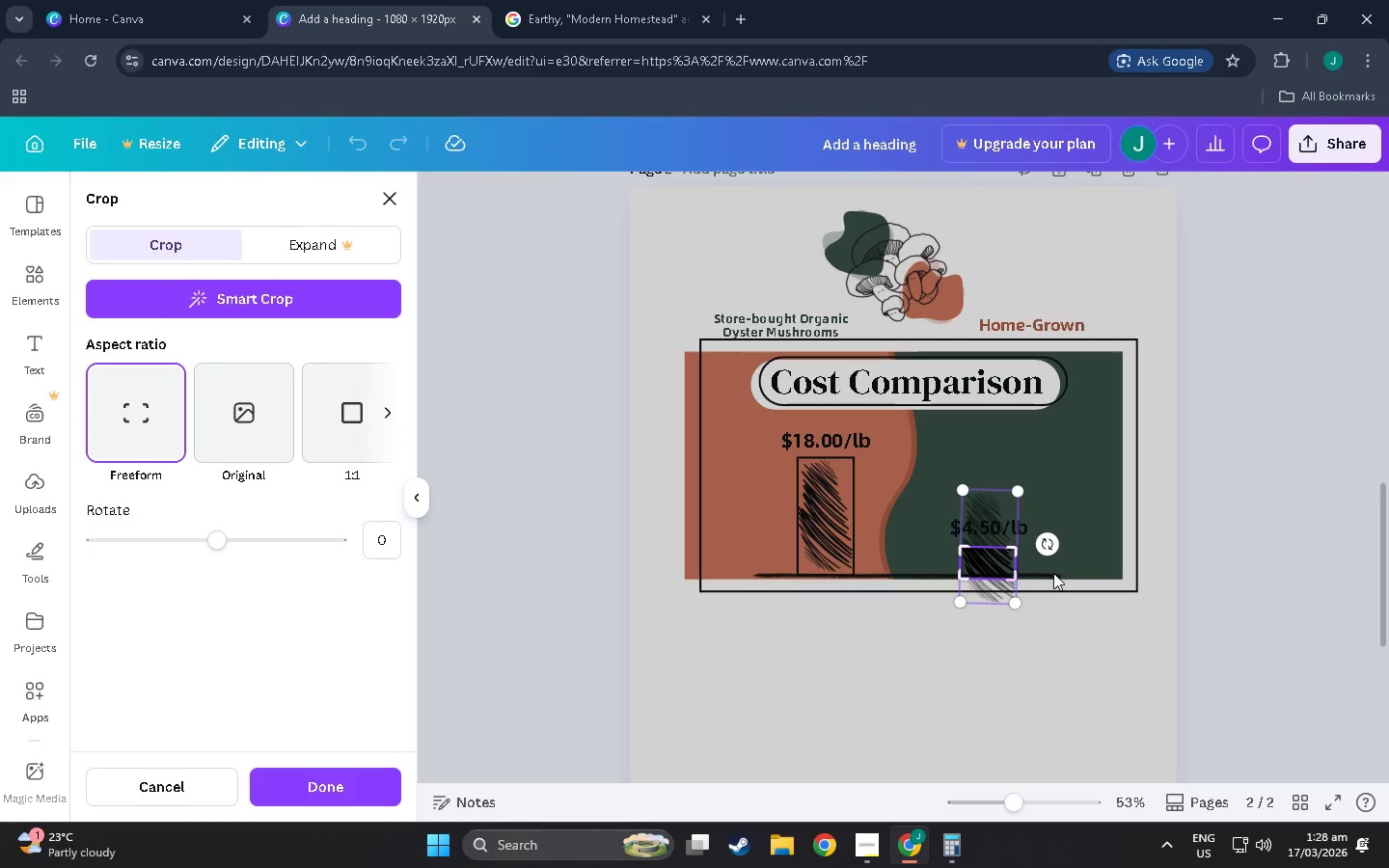 
left_click([1053, 573])
 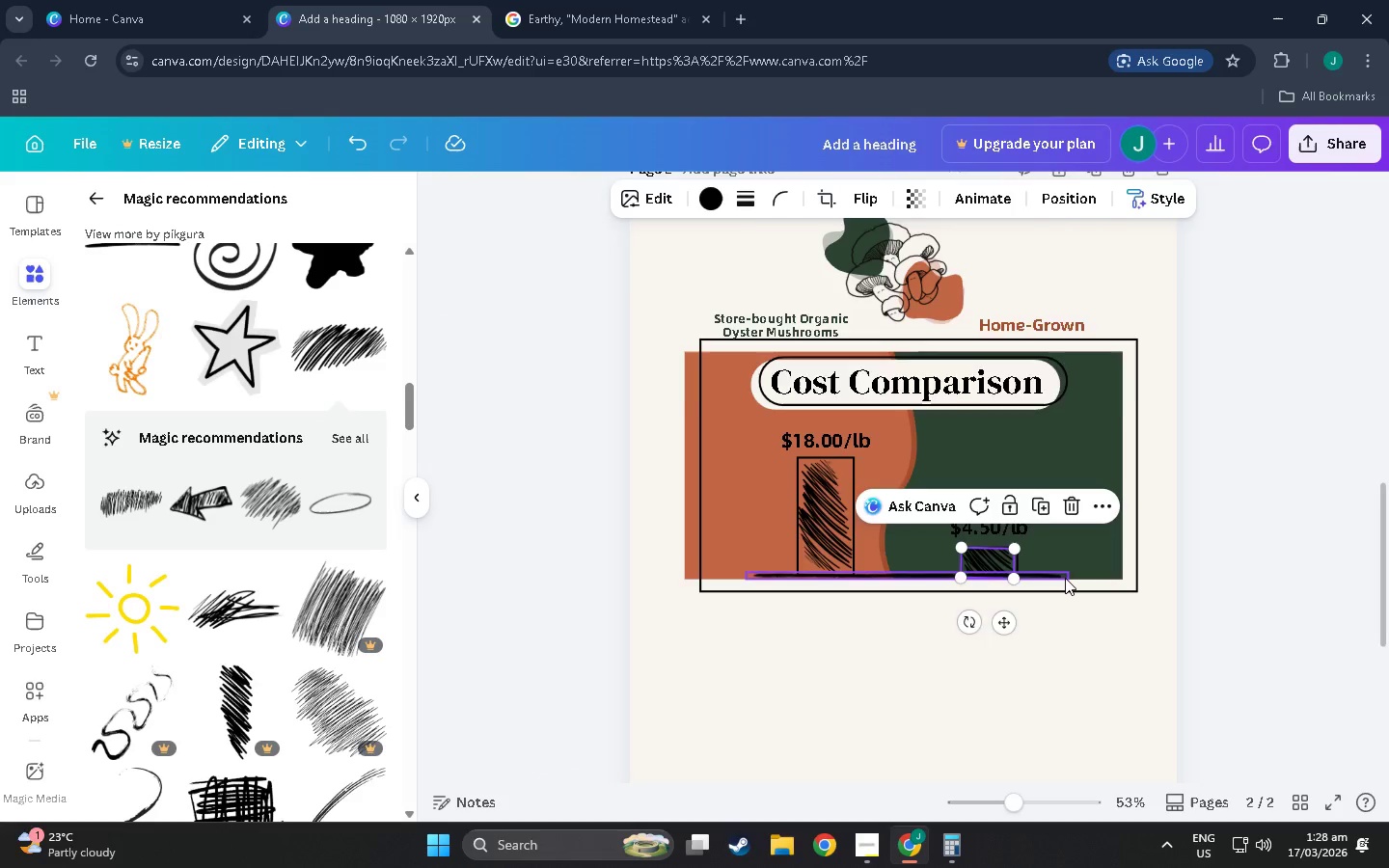 
hold_key(key=ControlLeft, duration=1.08)
scroll: coordinate [1071, 617], scroll_direction: up, amount: 6.0
 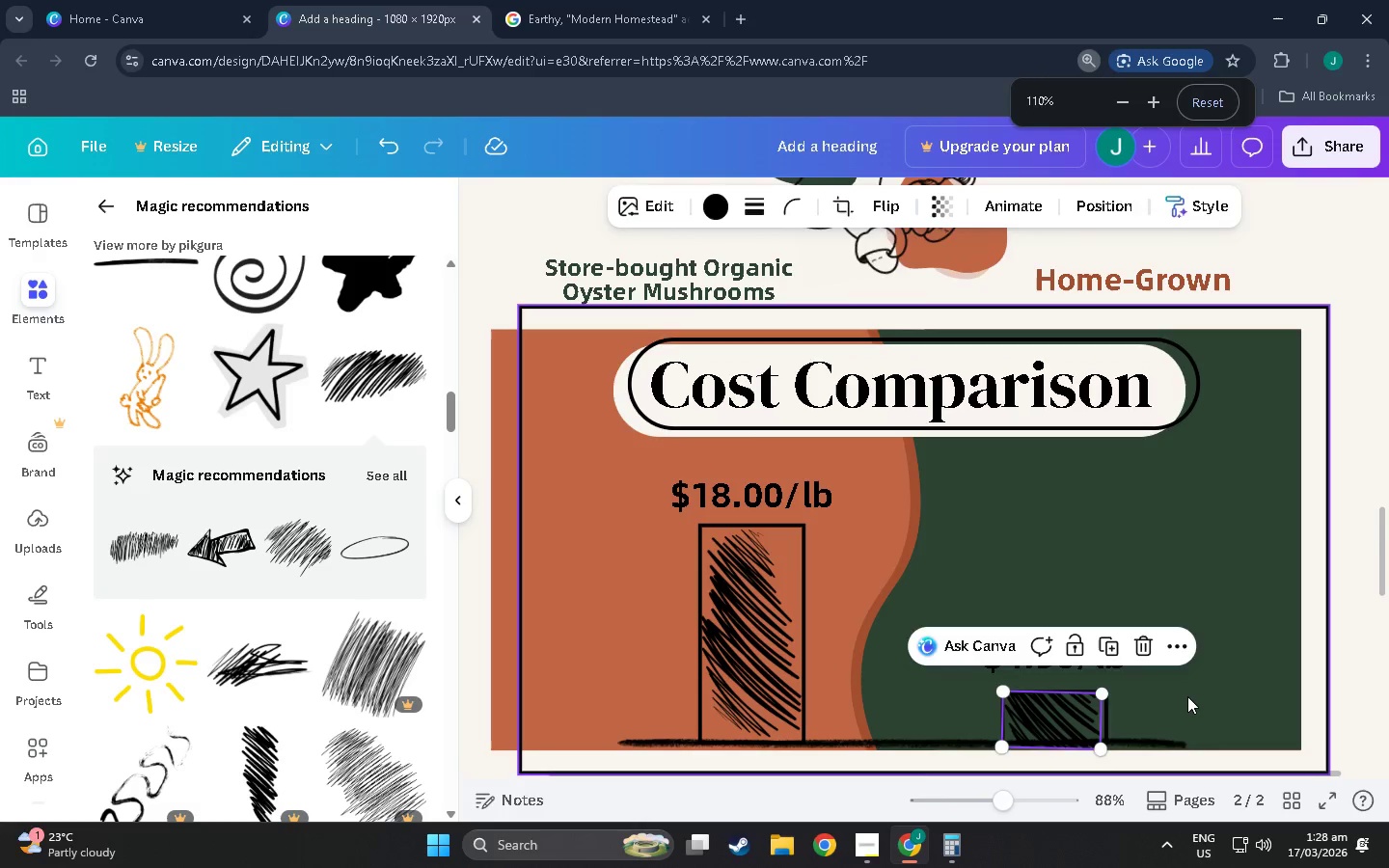 
left_click([1187, 696])
 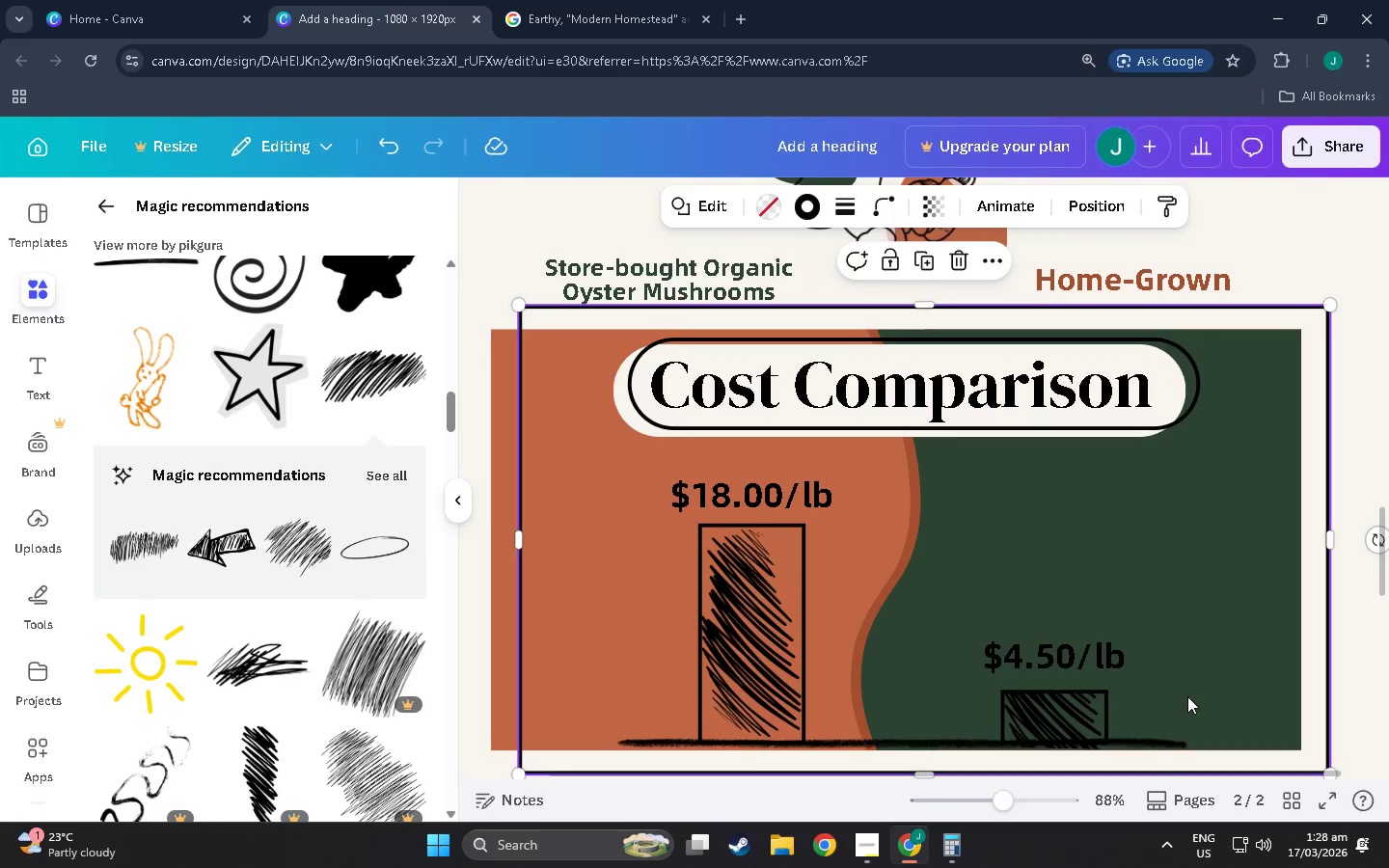 
hold_key(key=ControlLeft, duration=0.84)
scroll: coordinate [1161, 688], scroll_direction: up, amount: 5.0
 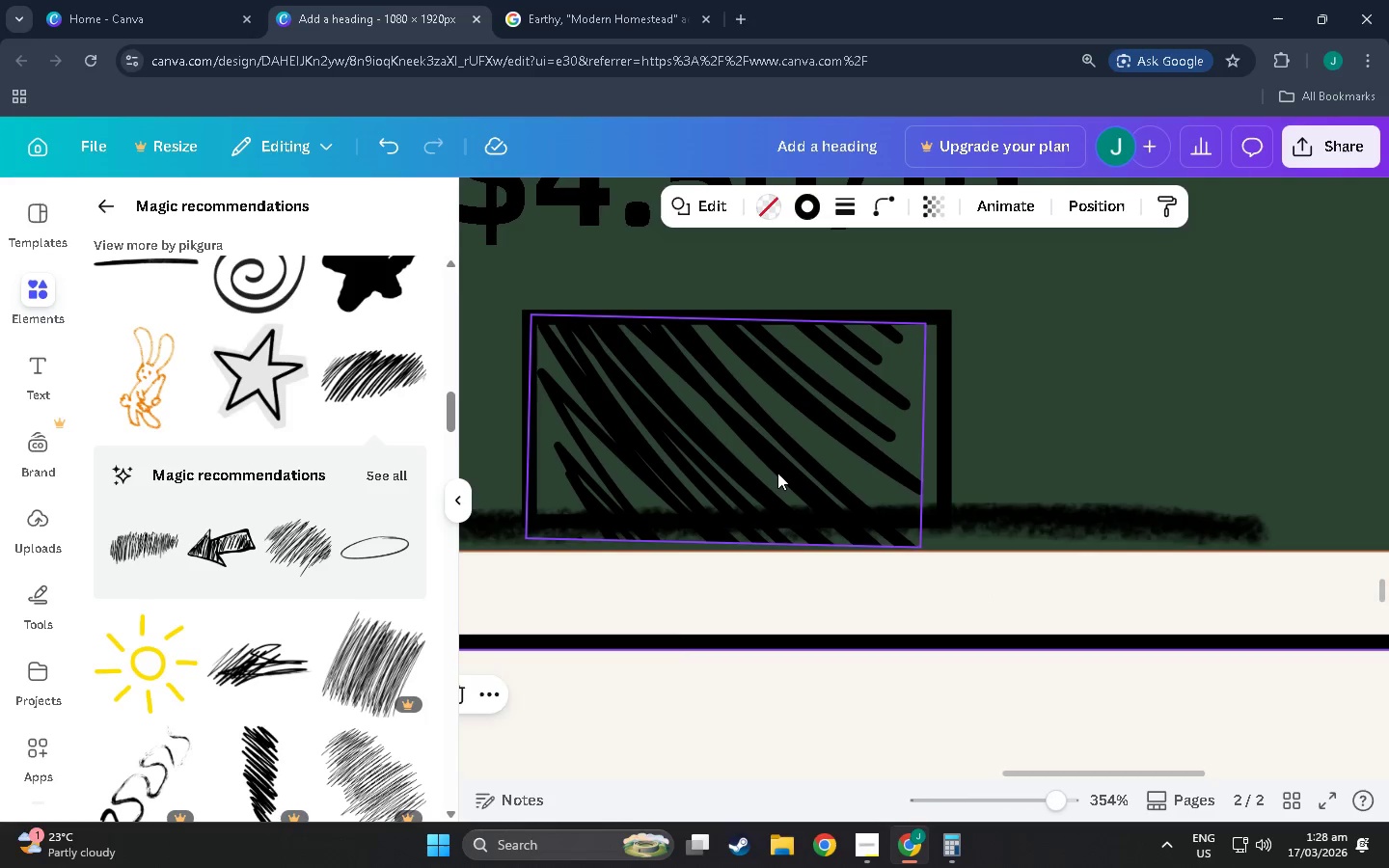 
left_click([775, 471])
 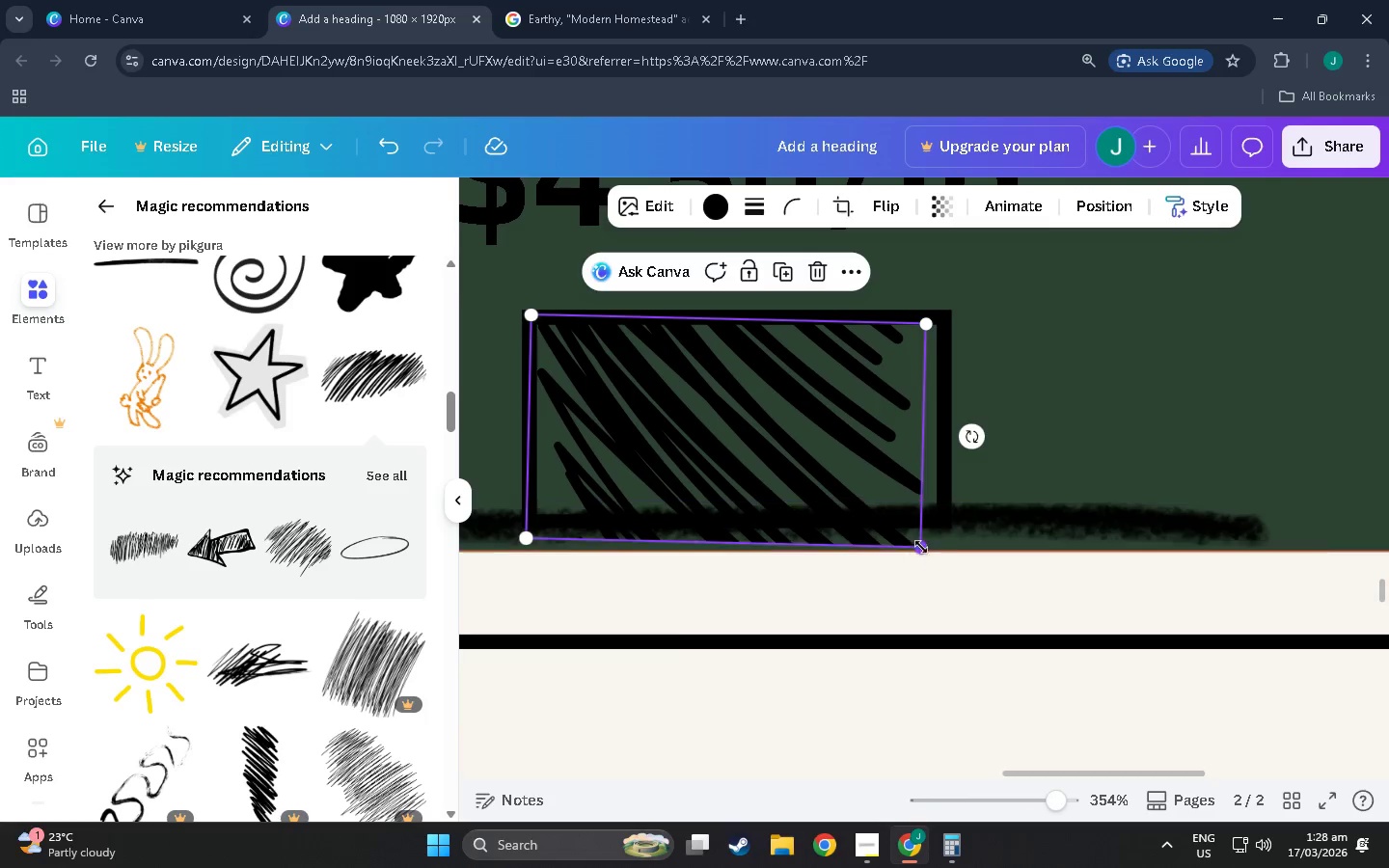 
left_click_drag(start_coordinate=[921, 546], to_coordinate=[873, 472])
 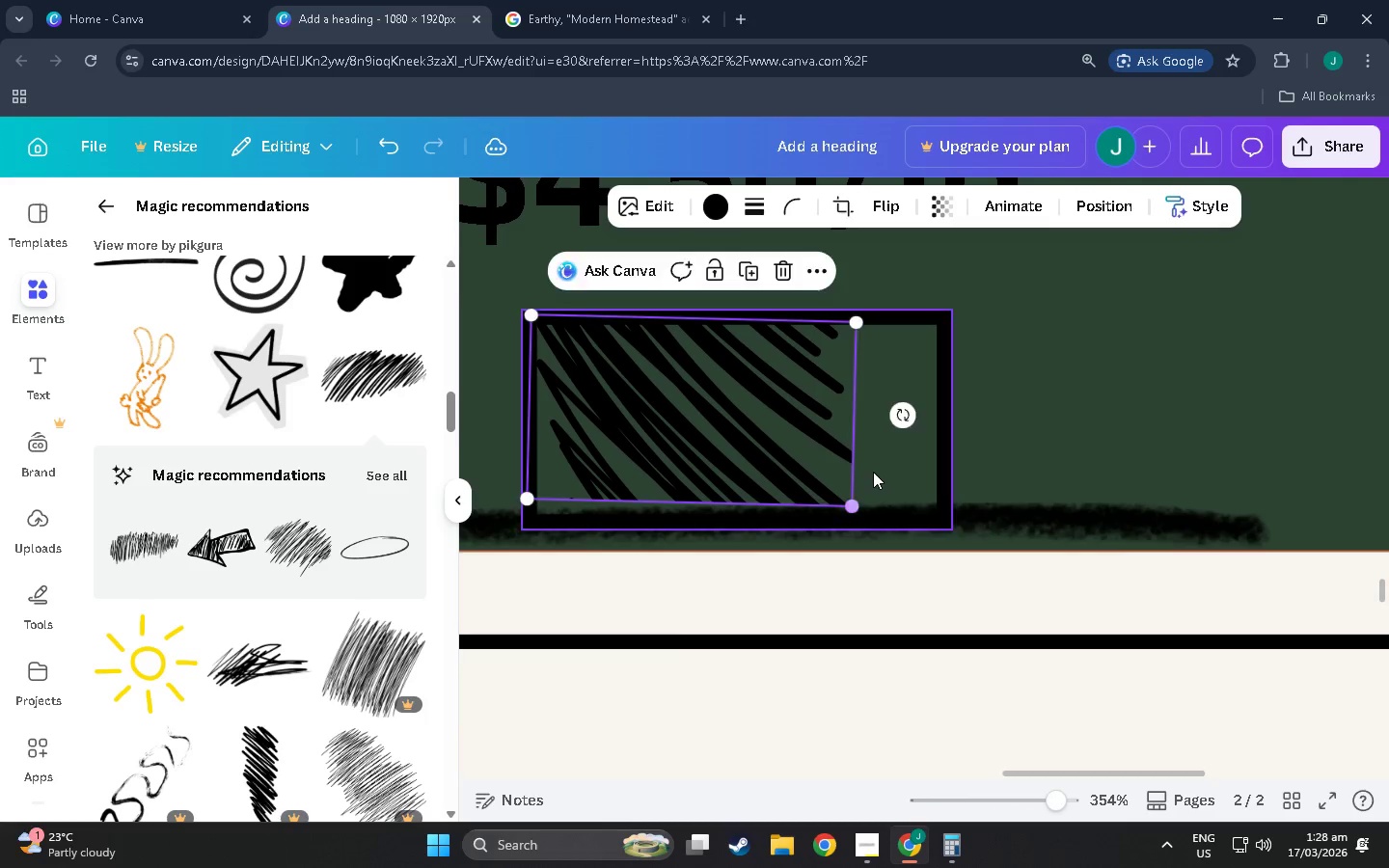 
key(Control+Z)
 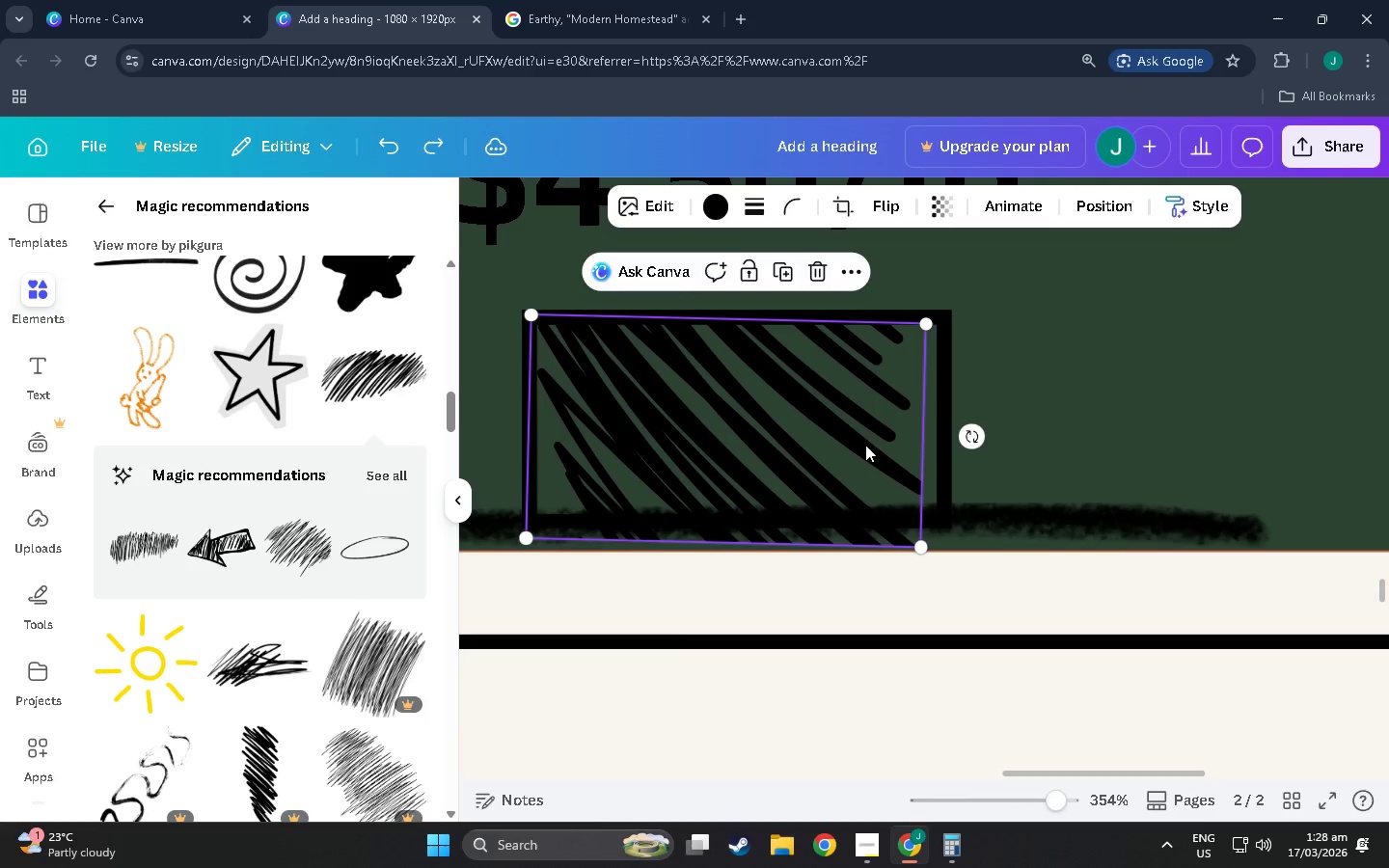 
left_click_drag(start_coordinate=[865, 445], to_coordinate=[885, 422])
 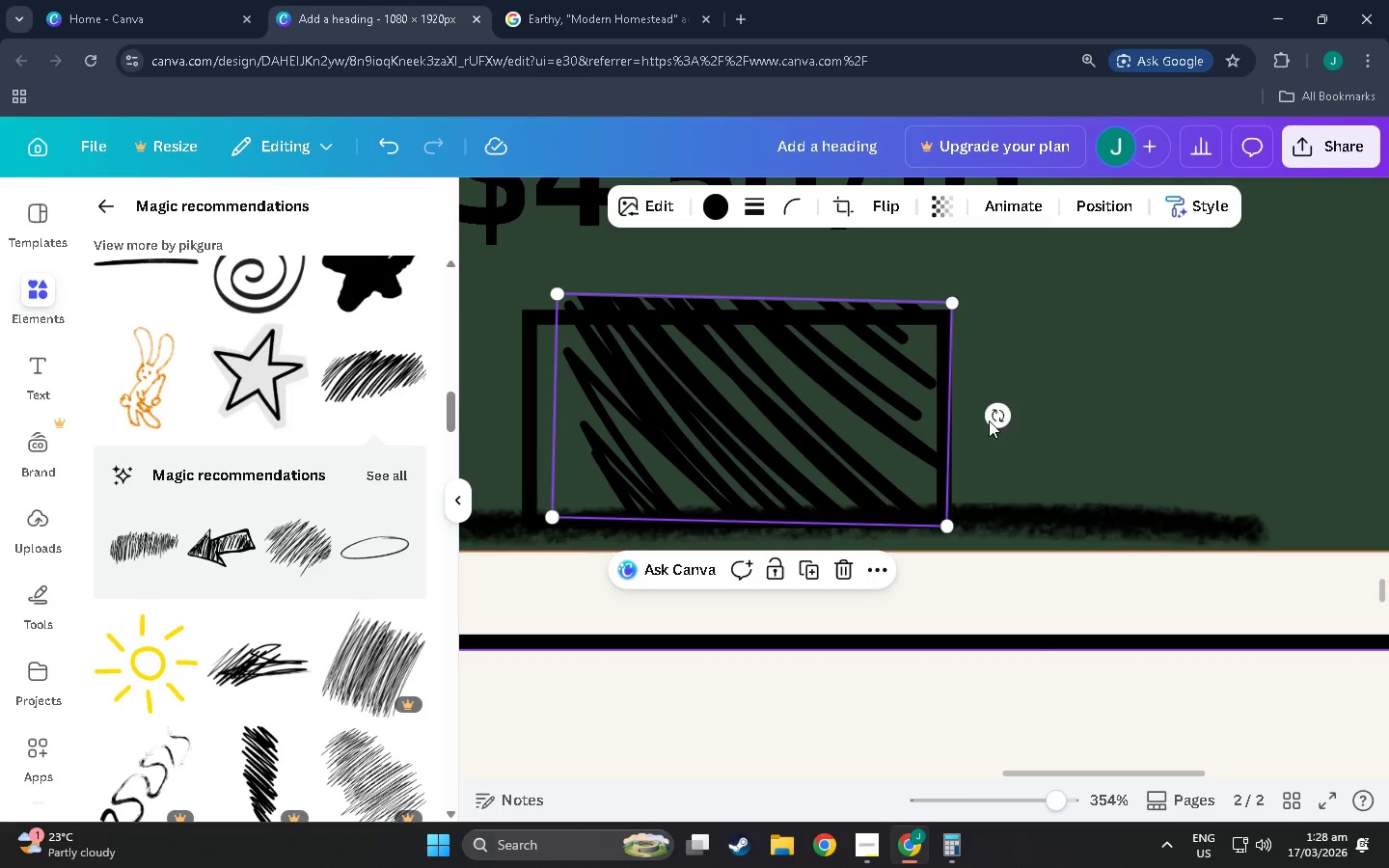 
left_click_drag(start_coordinate=[1000, 416], to_coordinate=[1002, 408])
 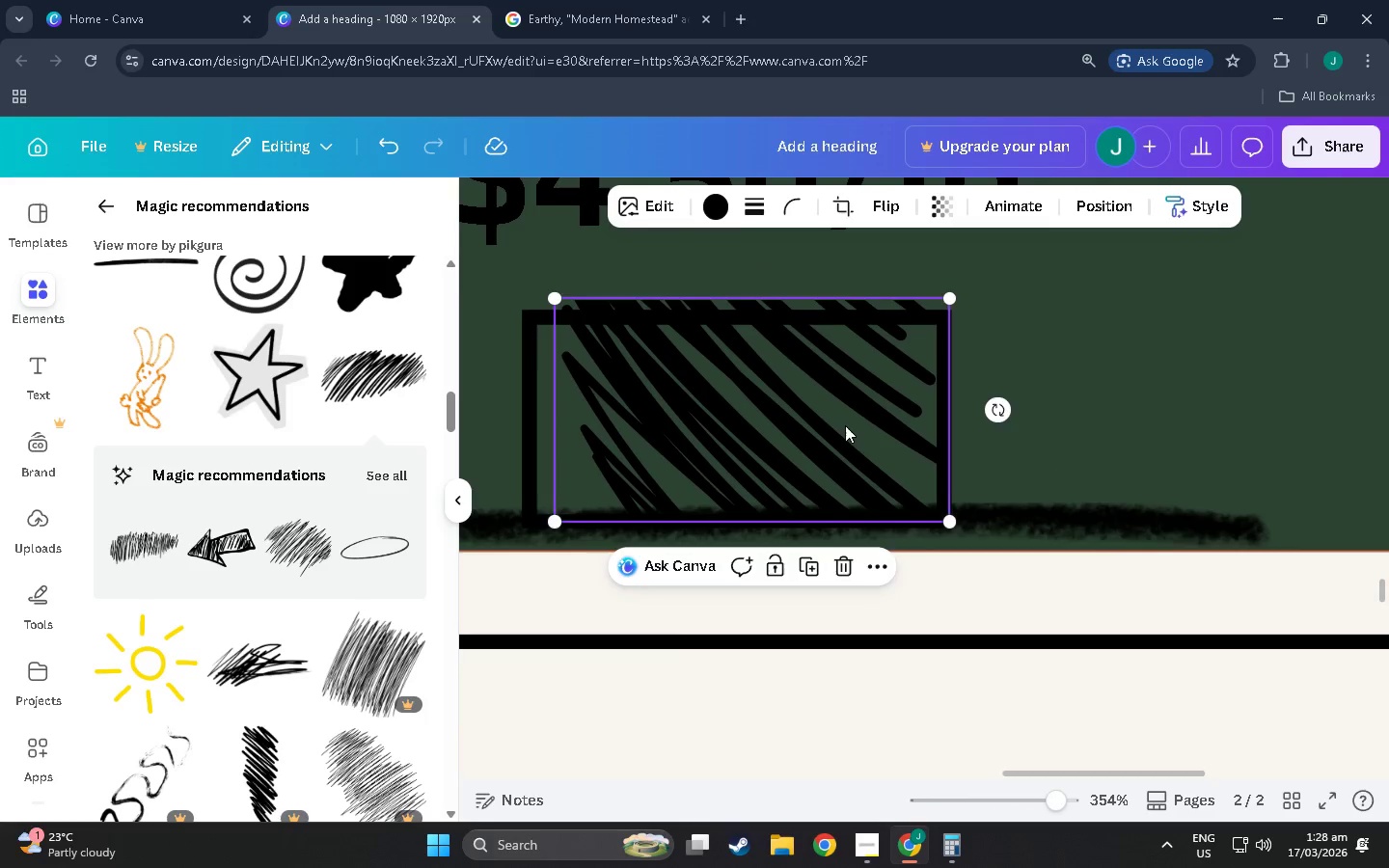 
left_click_drag(start_coordinate=[845, 425], to_coordinate=[827, 427])
 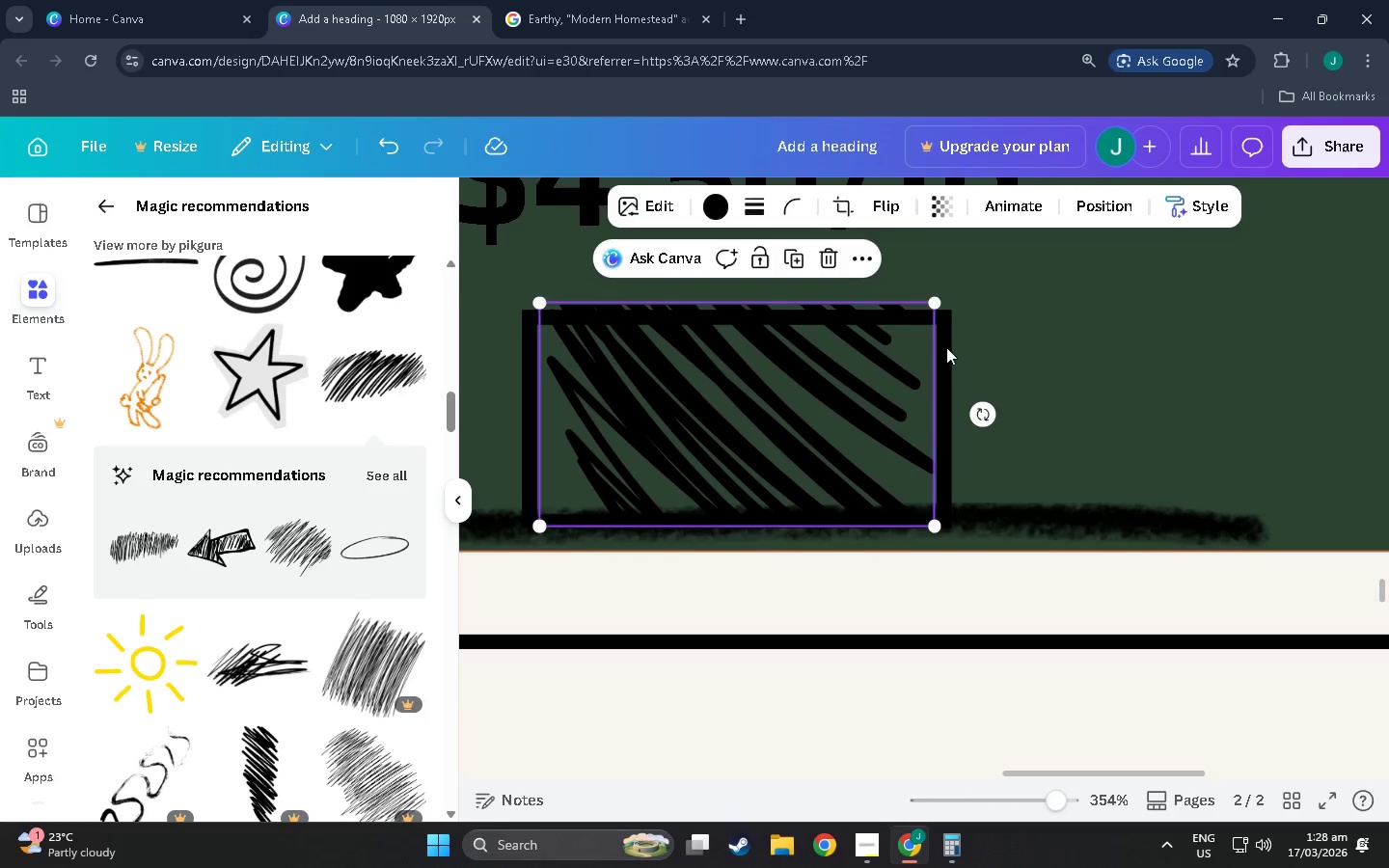 
left_click([1050, 359])
 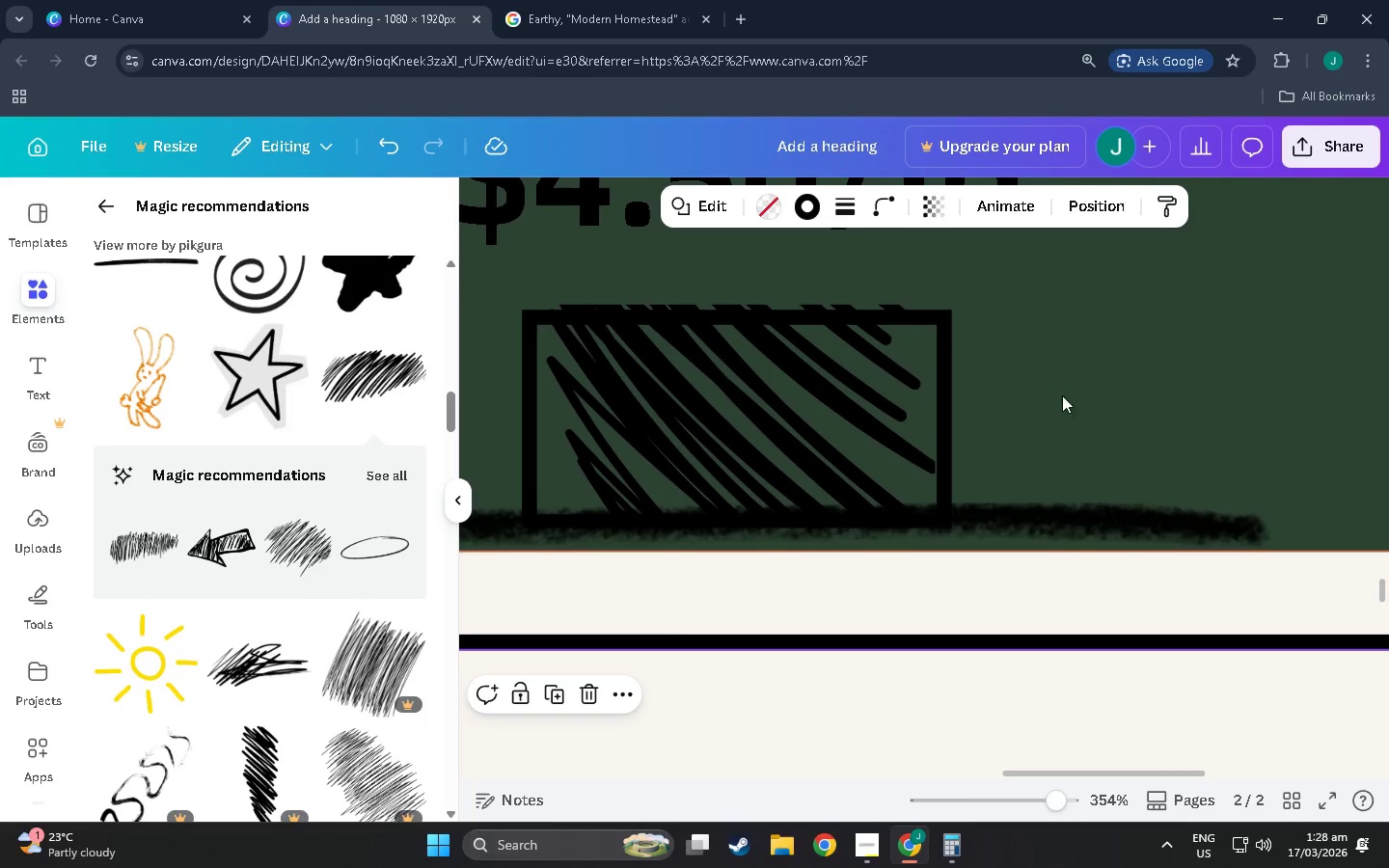 
hold_key(key=ControlLeft, duration=0.64)
scroll: coordinate [1055, 447], scroll_direction: down, amount: 3.0
 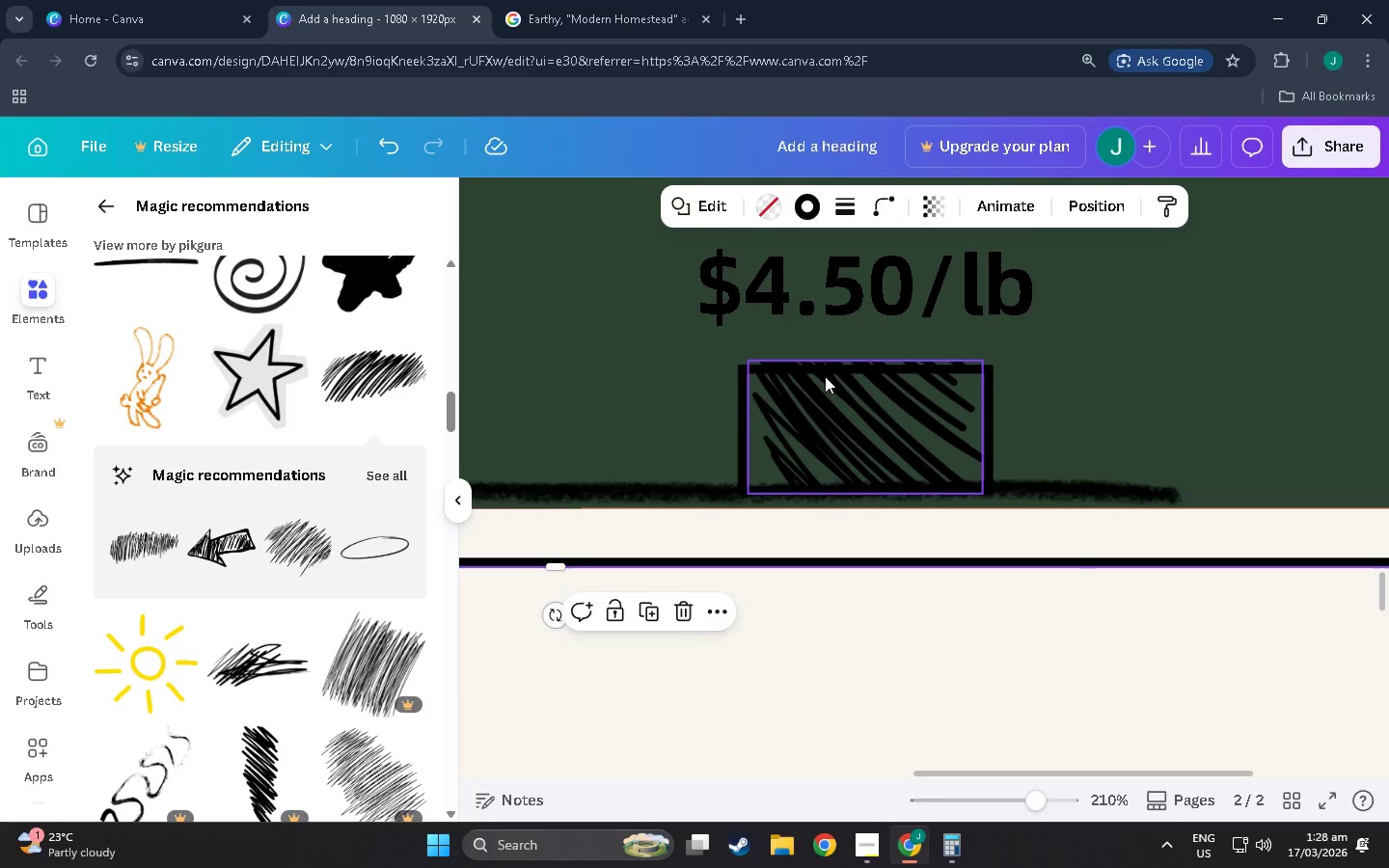 
left_click([825, 376])
 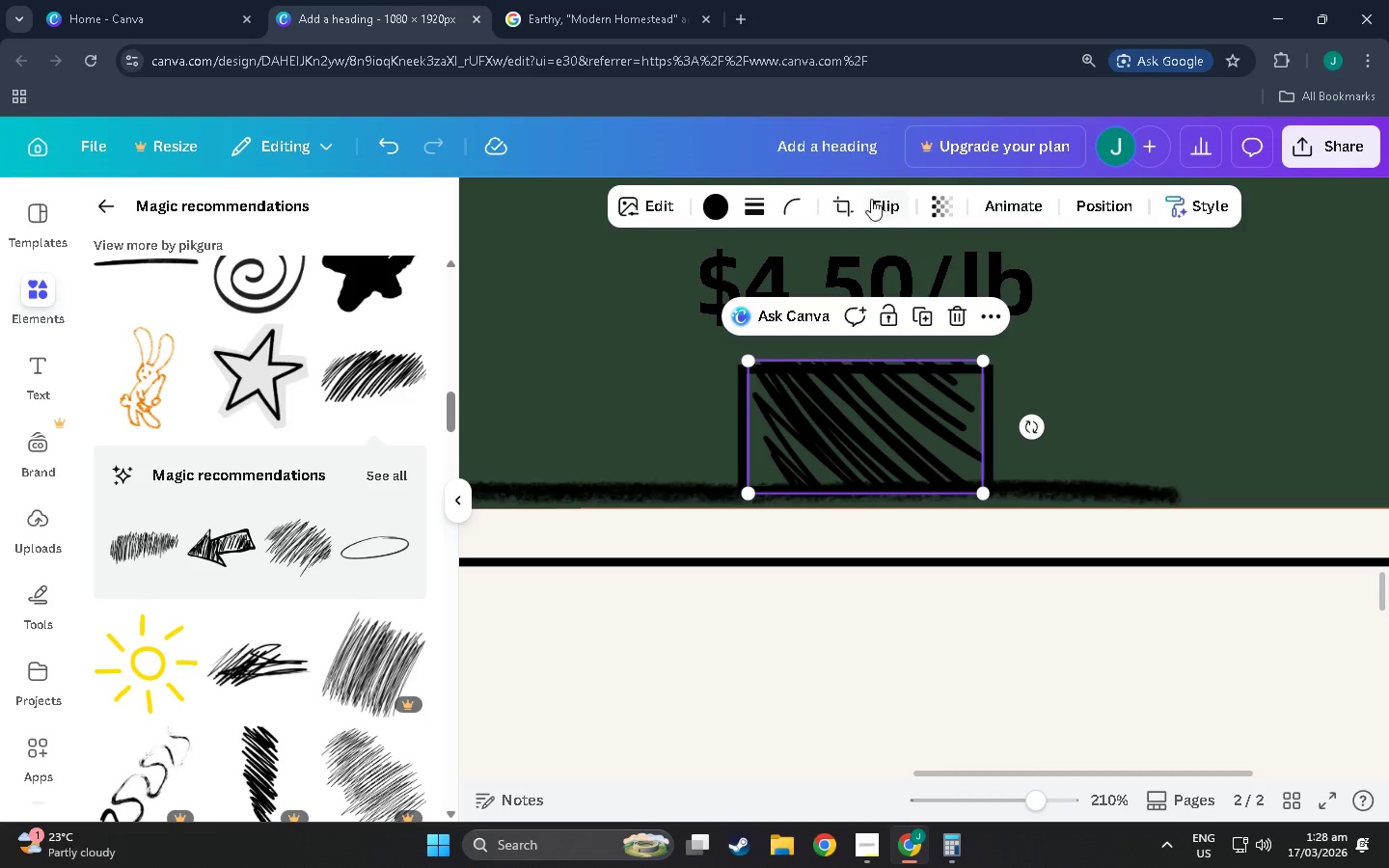 
left_click([835, 204])
 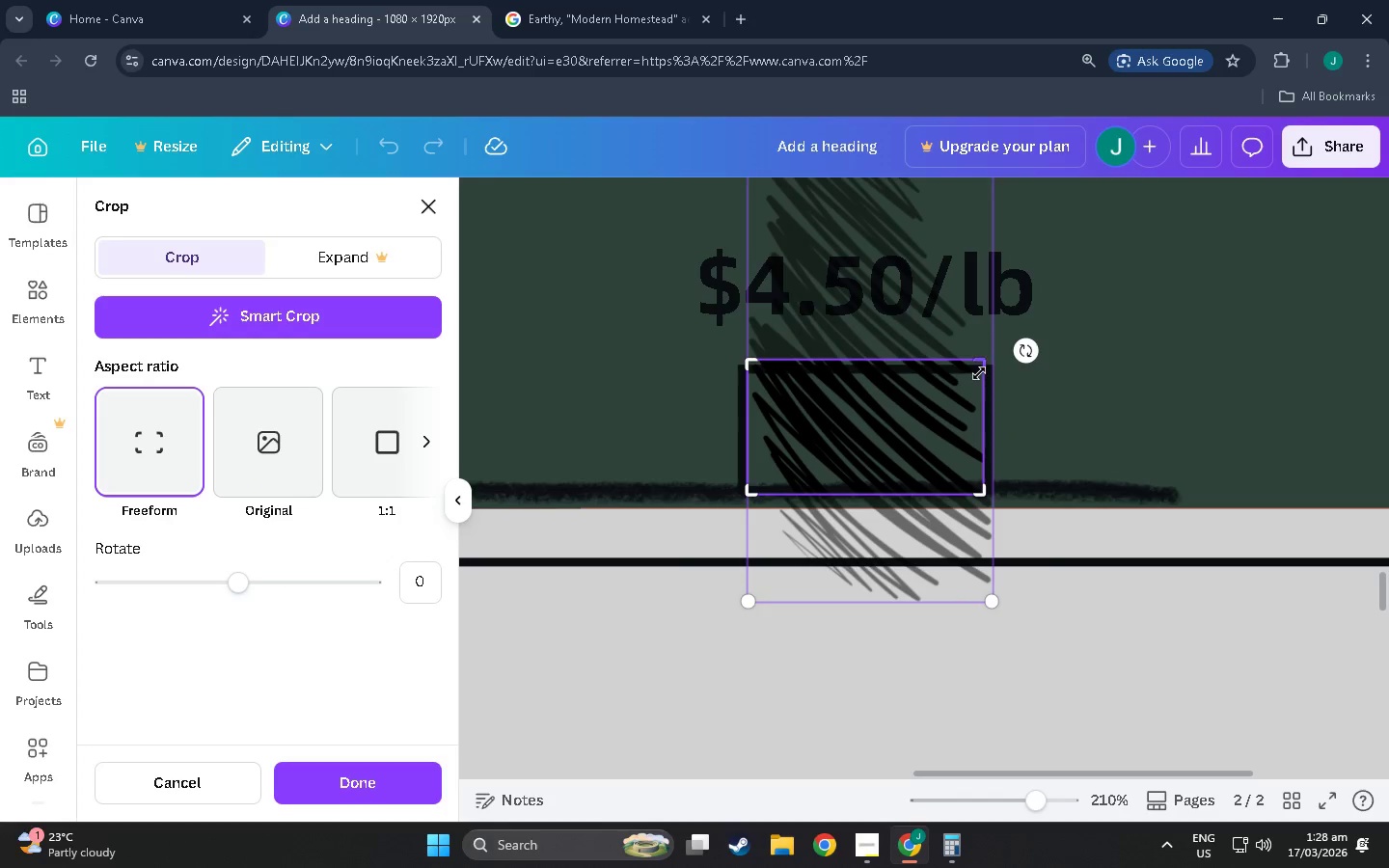 
left_click_drag(start_coordinate=[979, 366], to_coordinate=[981, 377])
 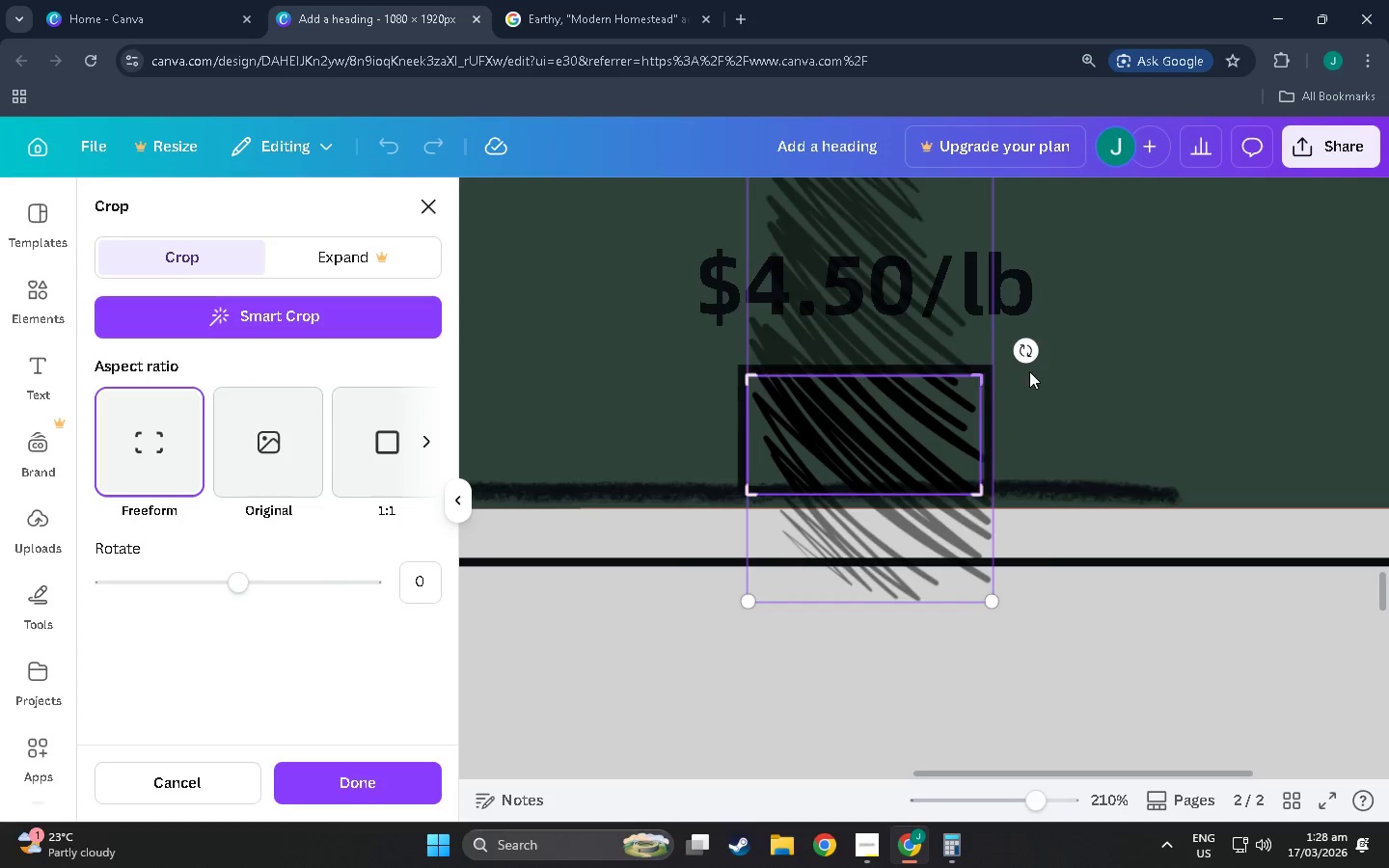 
left_click([1029, 371])
 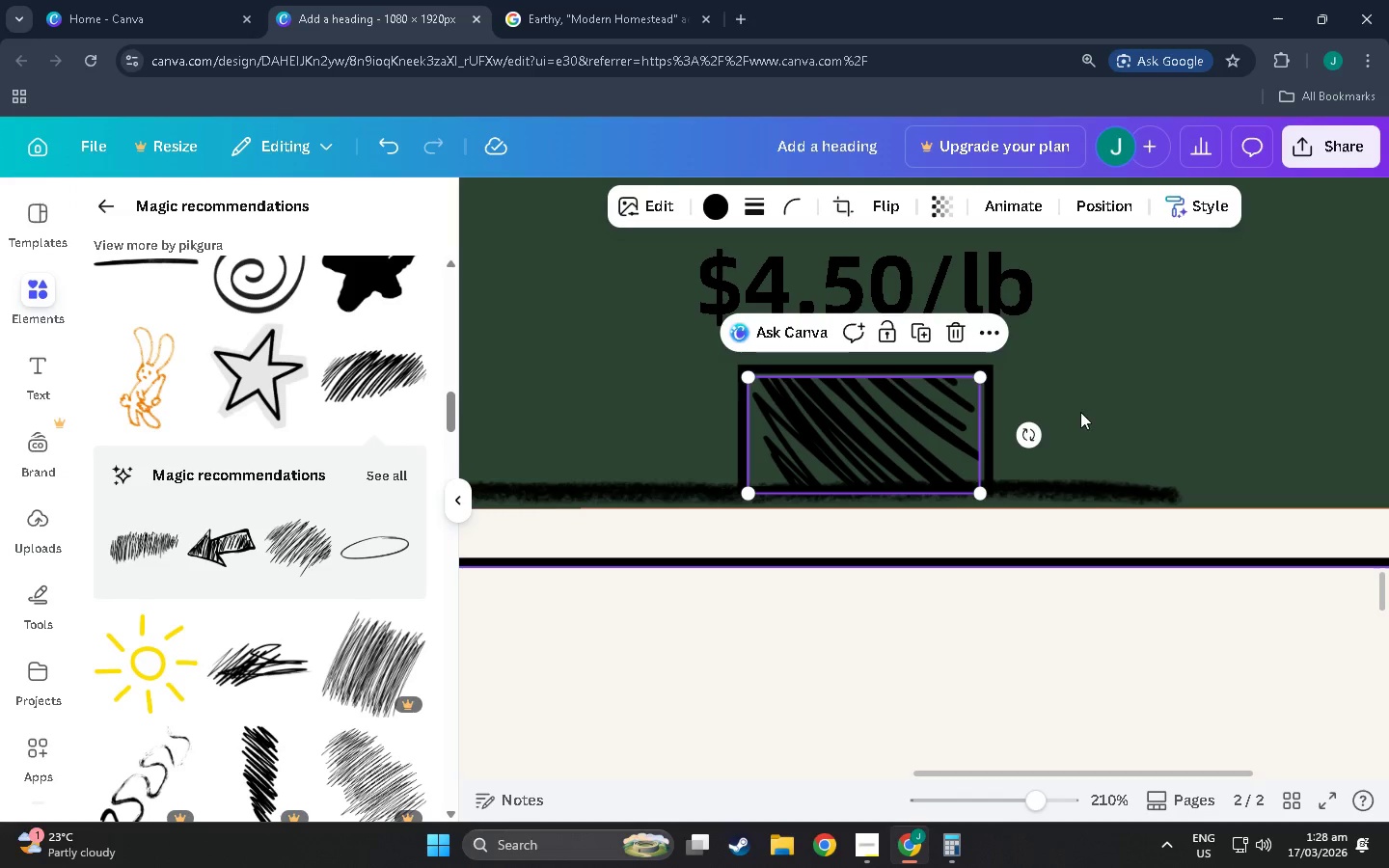 
left_click([1115, 438])
 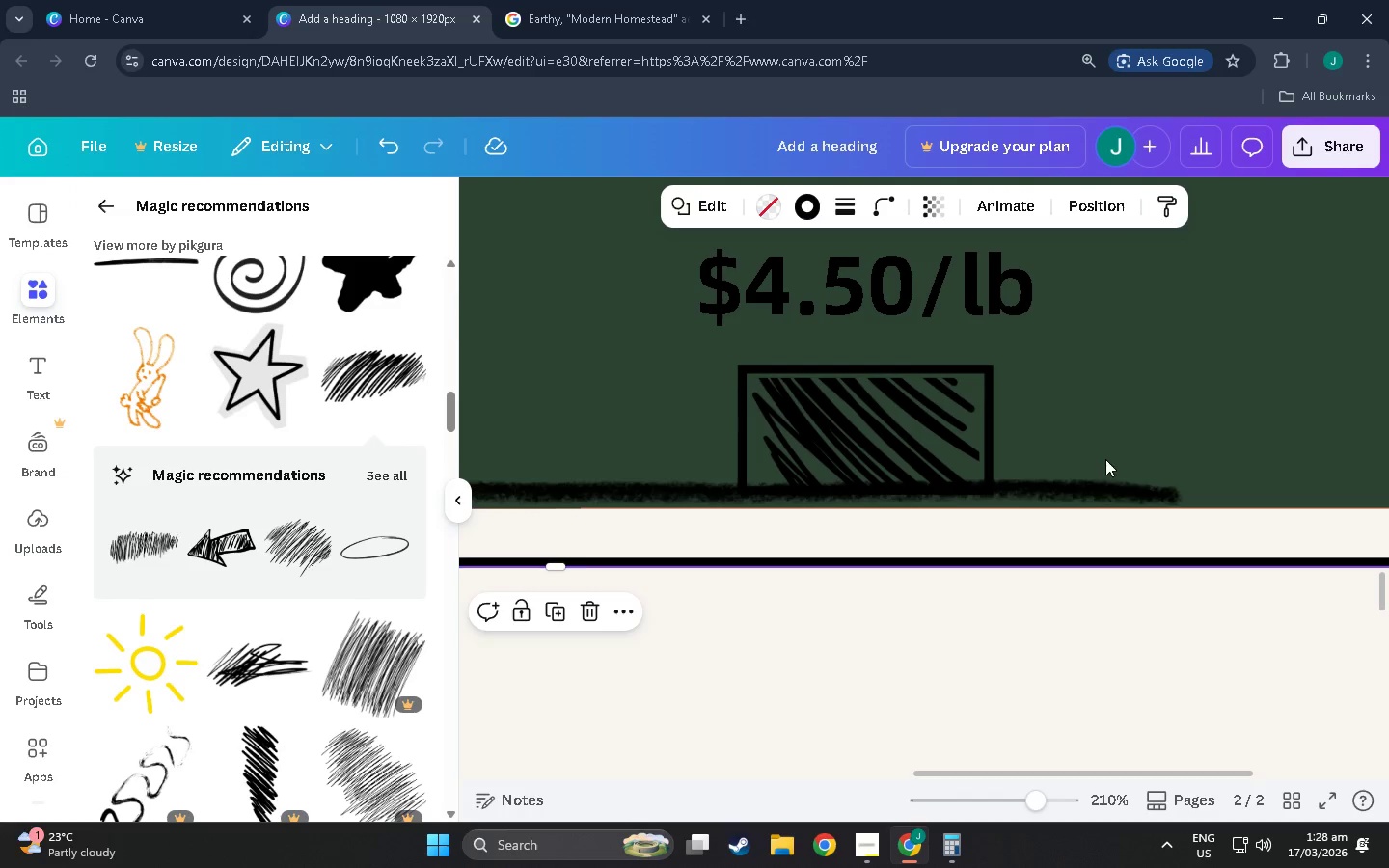 
hold_key(key=ControlLeft, duration=0.67)
 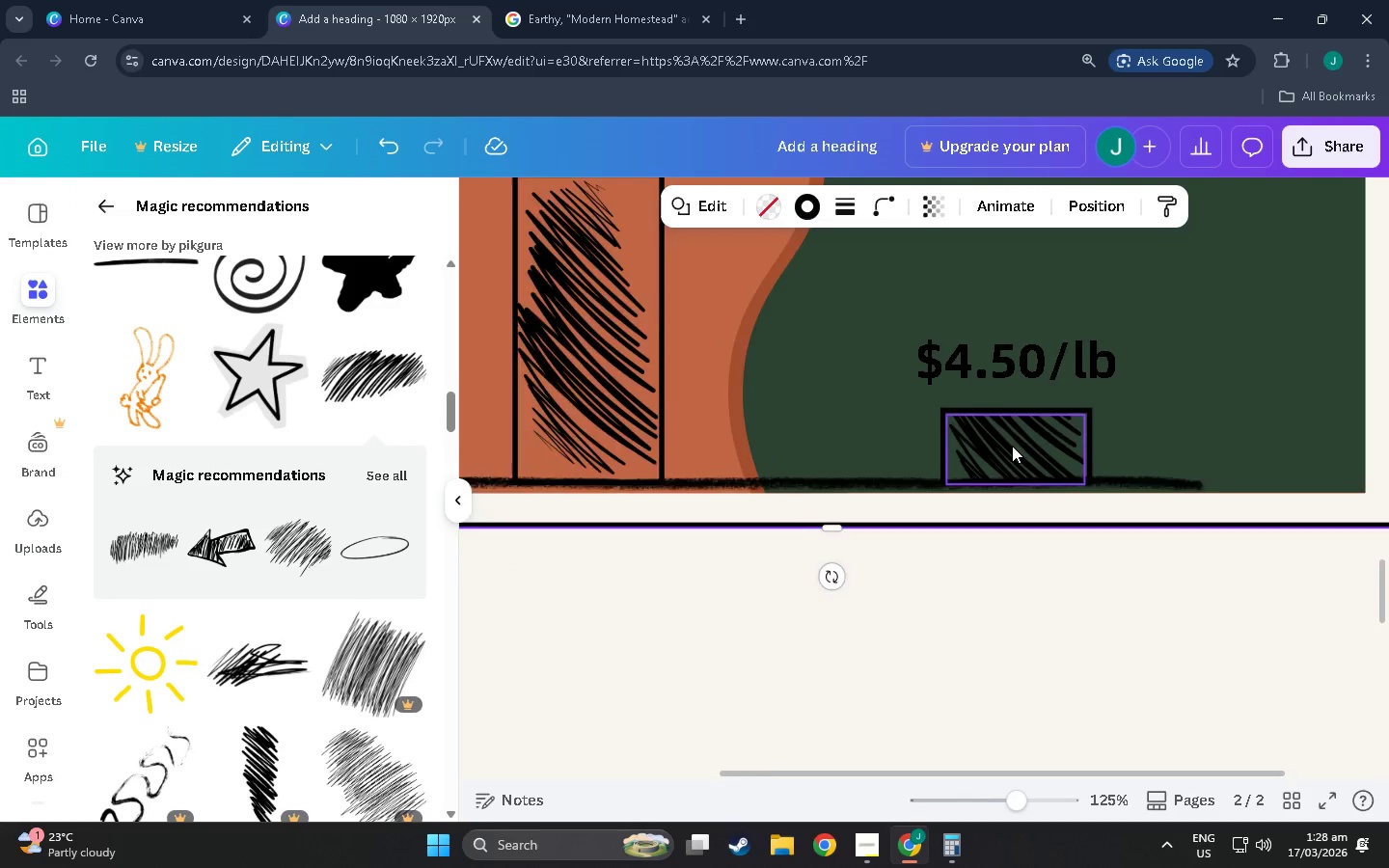 
hold_key(key=ControlLeft, duration=1.44)
 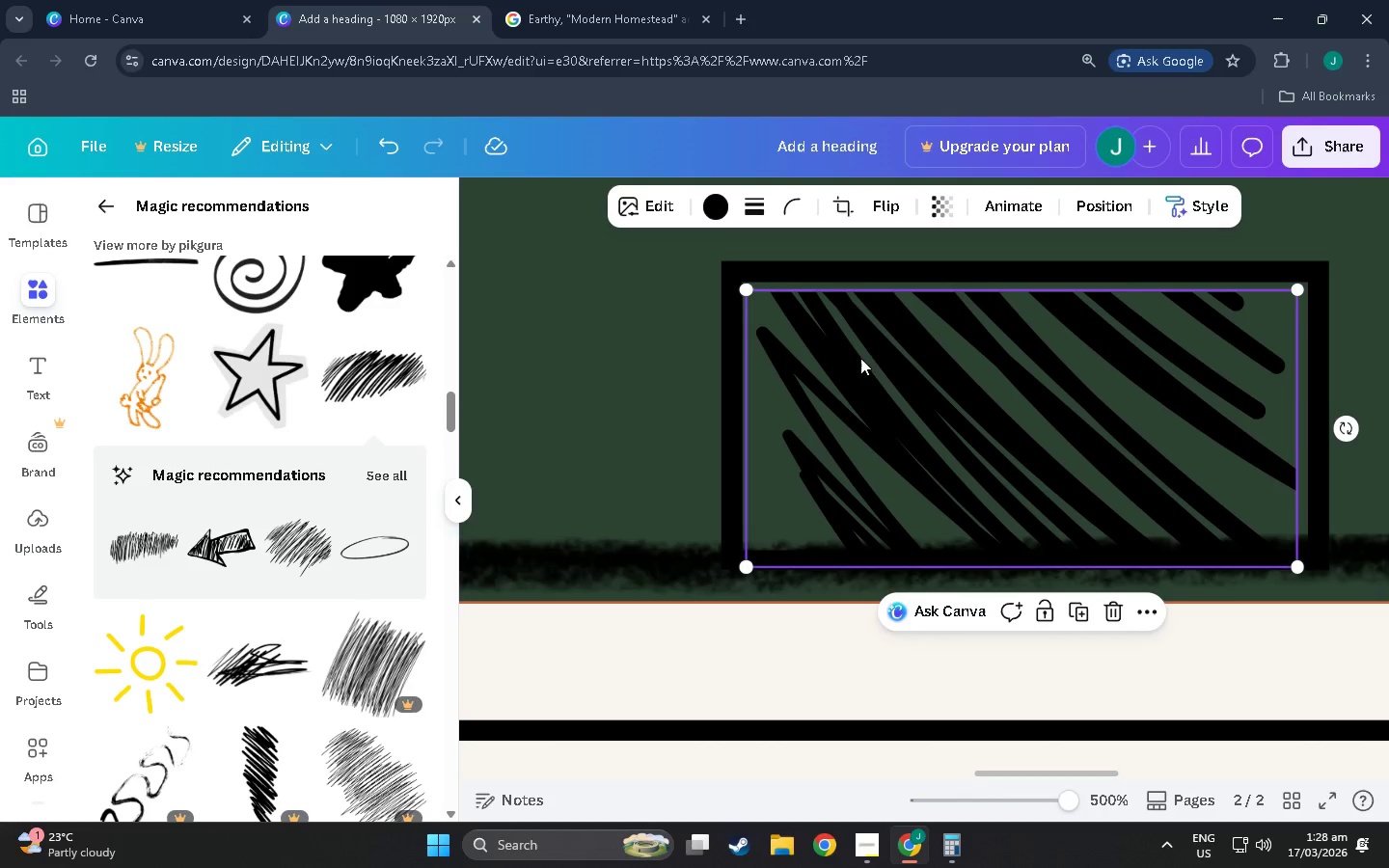 
scroll: coordinate [1105, 459], scroll_direction: down, amount: 5.0
 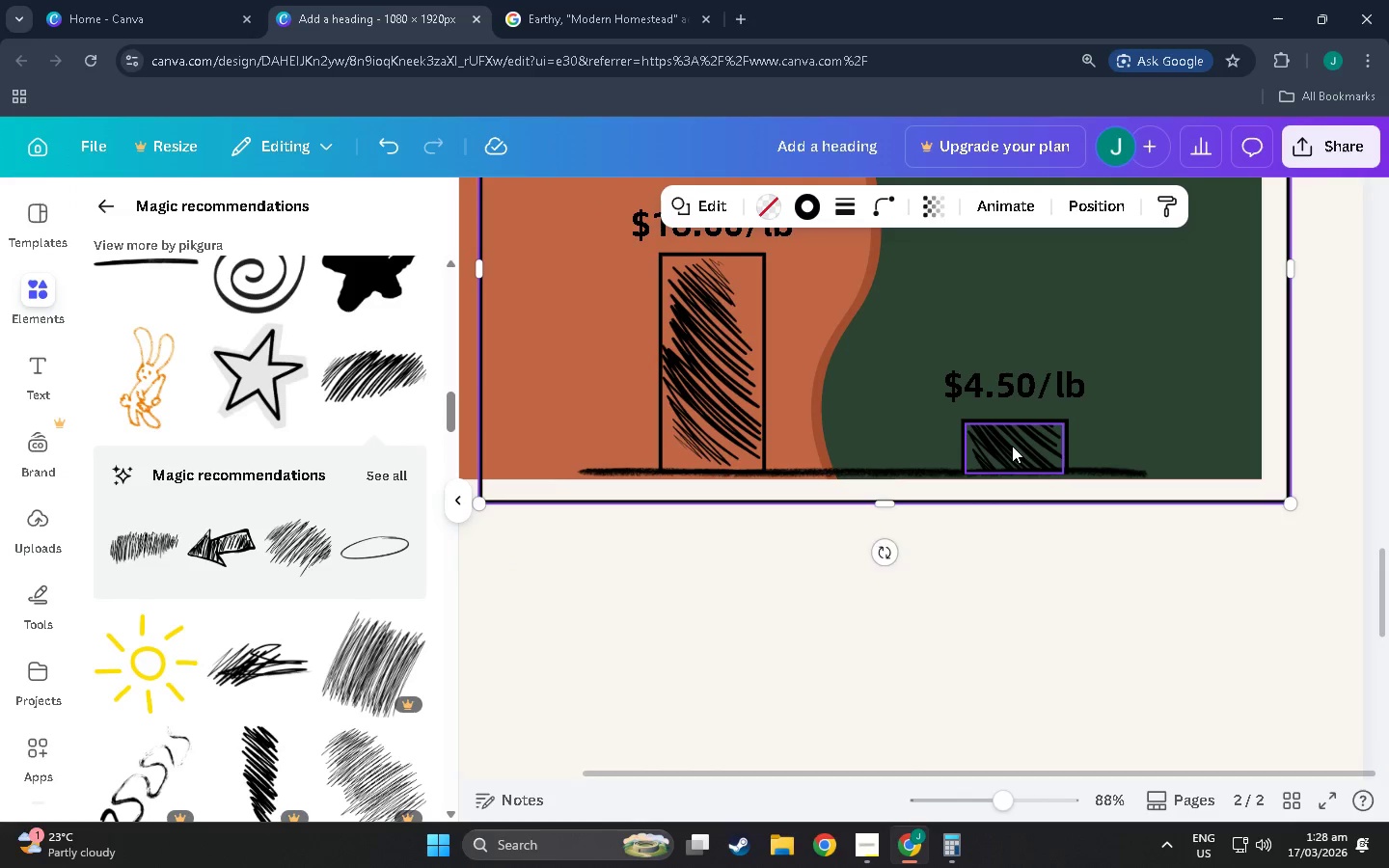 
scroll: coordinate [1016, 462], scroll_direction: up, amount: 11.0
 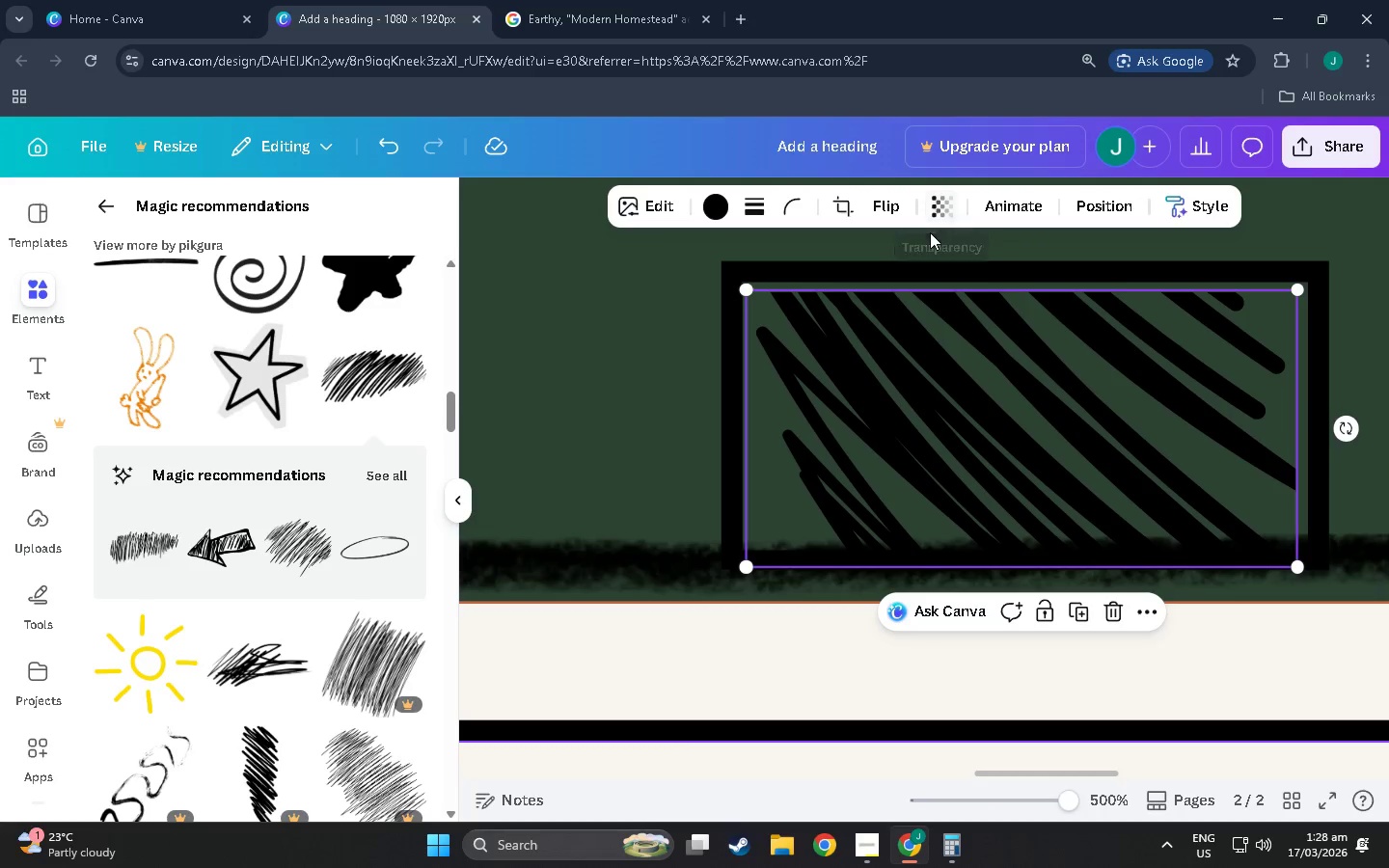 
left_click([848, 208])
 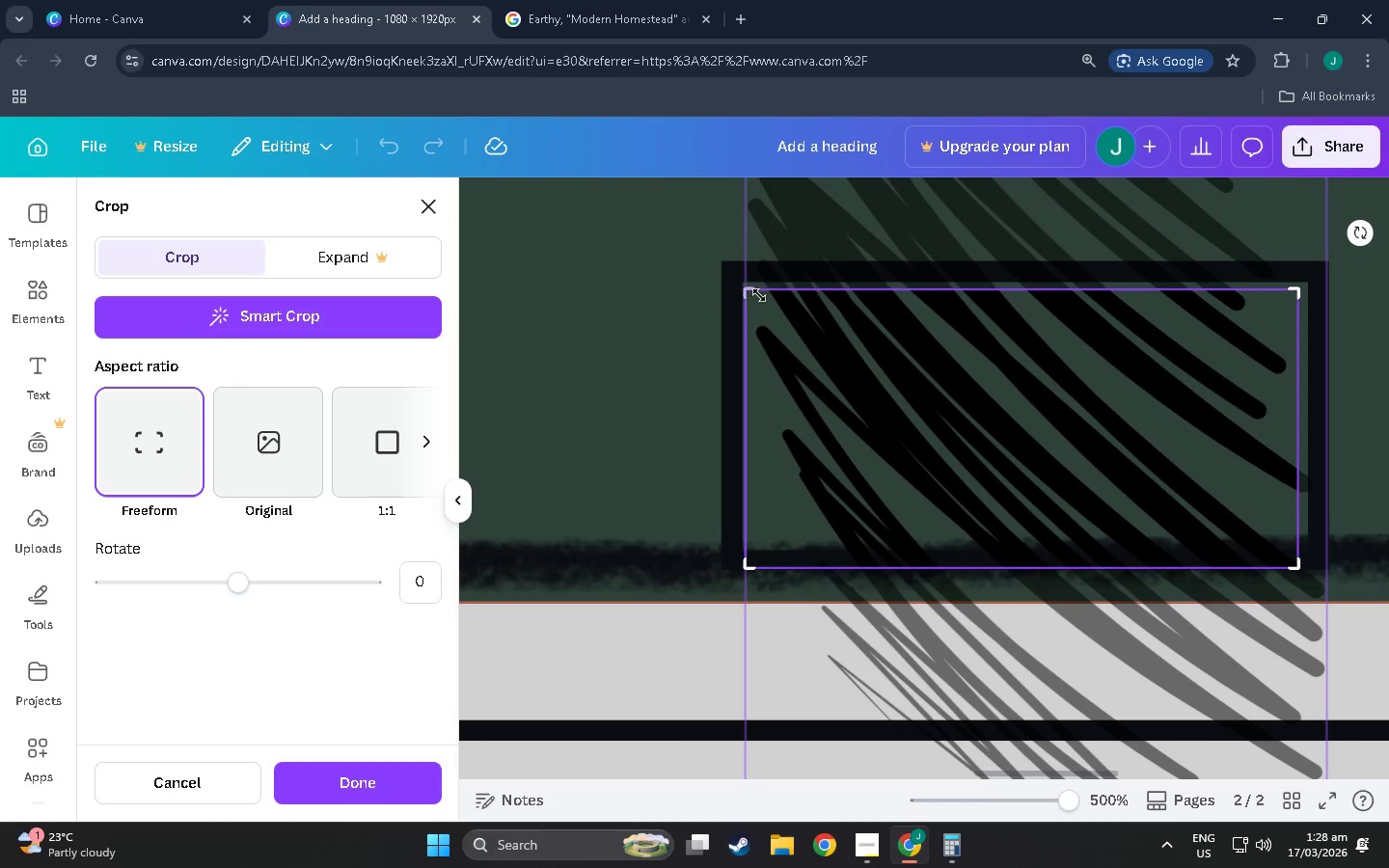 
left_click_drag(start_coordinate=[753, 291], to_coordinate=[752, 278])
 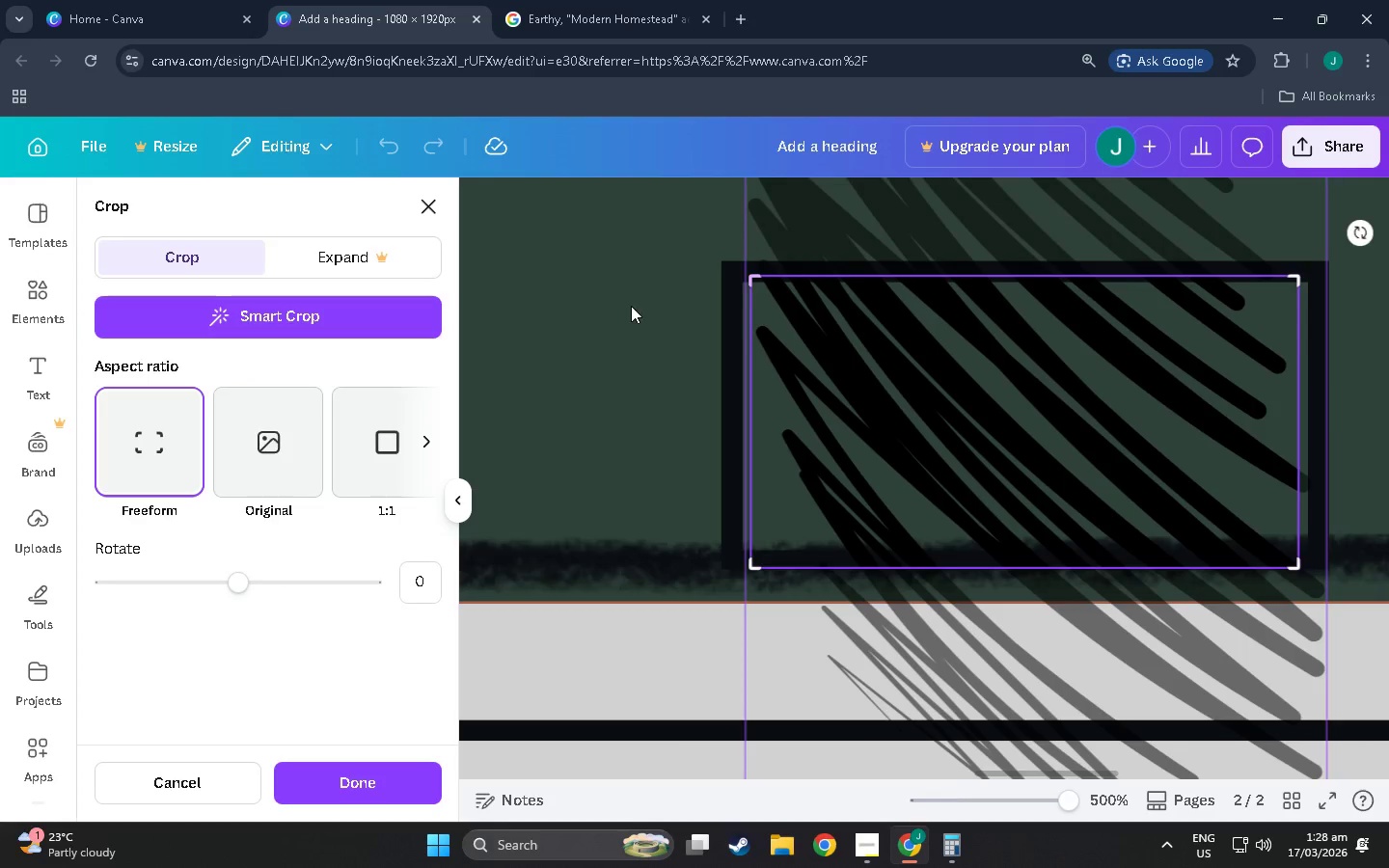 
left_click([630, 306])
 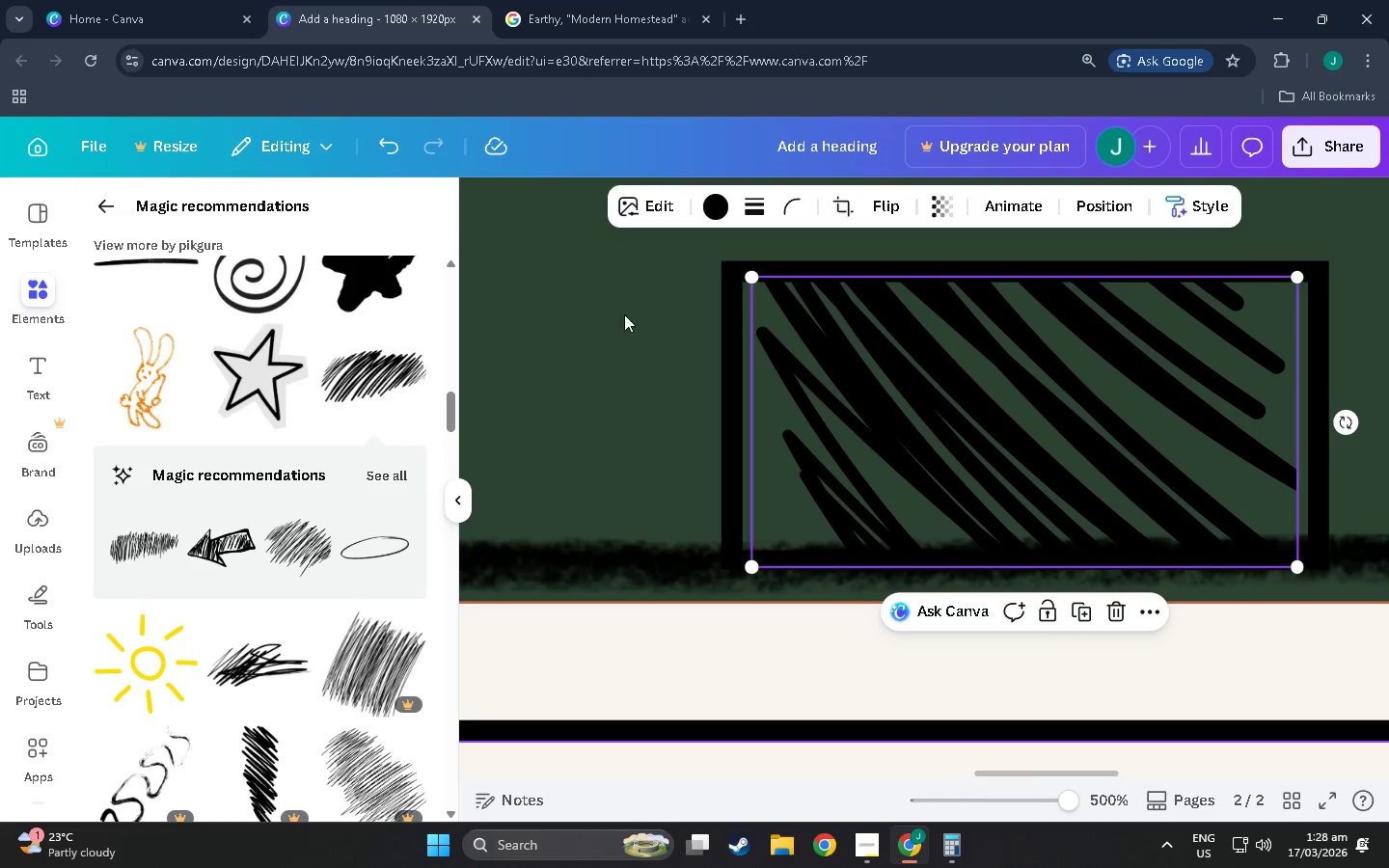 
hold_key(key=ControlLeft, duration=1.12)
scroll: coordinate [602, 341], scroll_direction: down, amount: 4.0
 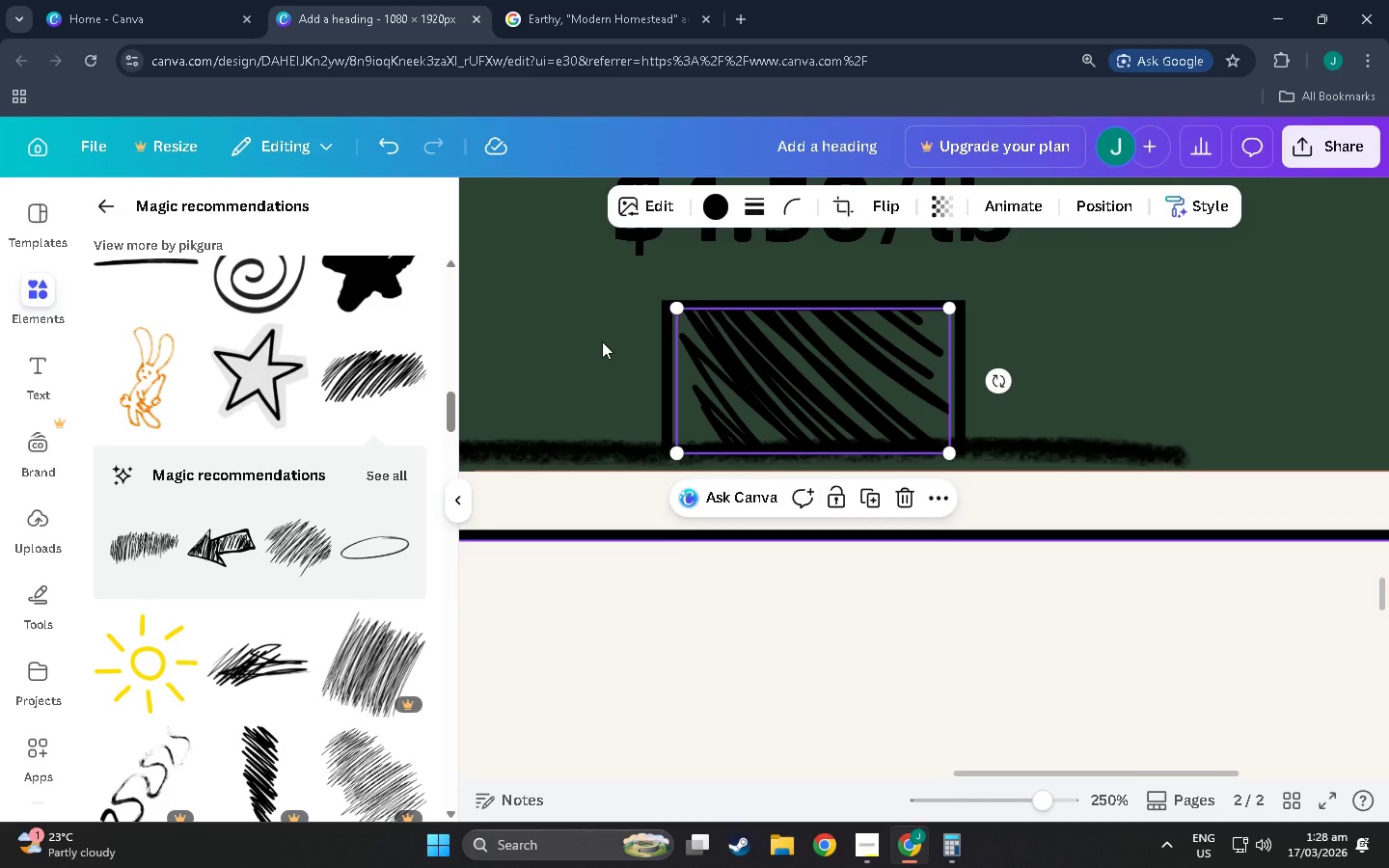 
left_click([602, 341])
 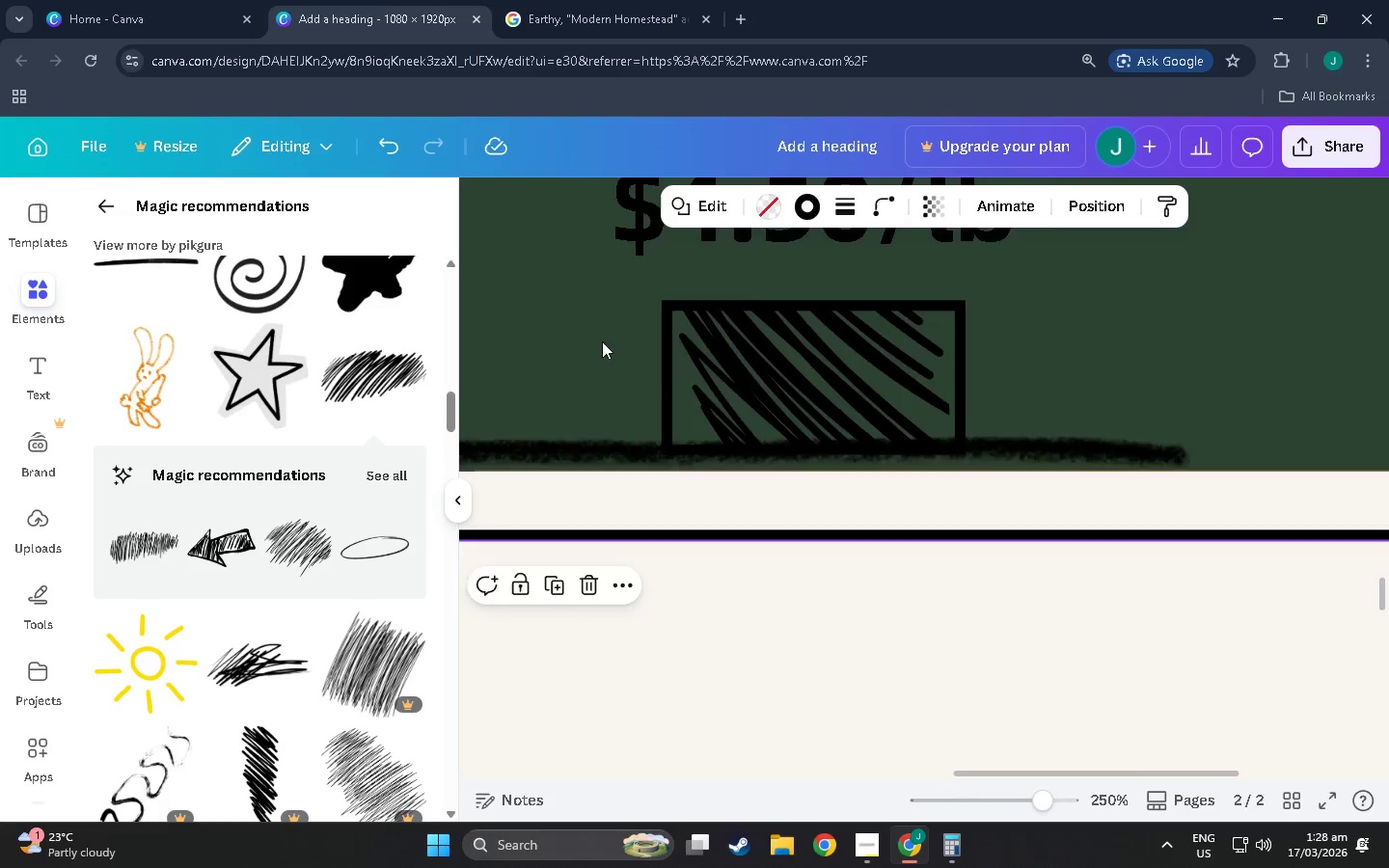 
hold_key(key=ControlLeft, duration=1.22)
scroll: coordinate [594, 345], scroll_direction: down, amount: 12.0
 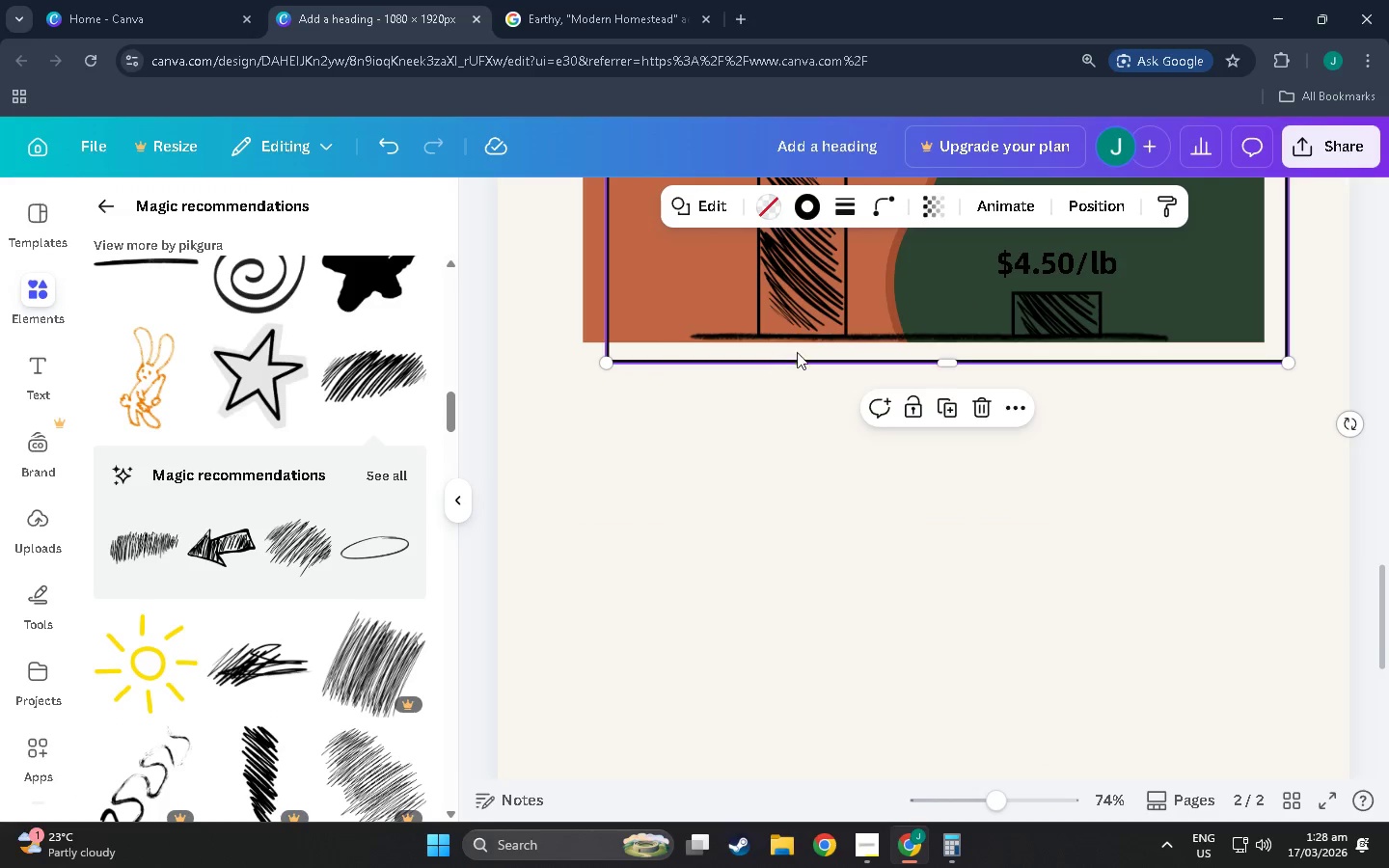 
hold_key(key=ControlLeft, duration=0.77)
 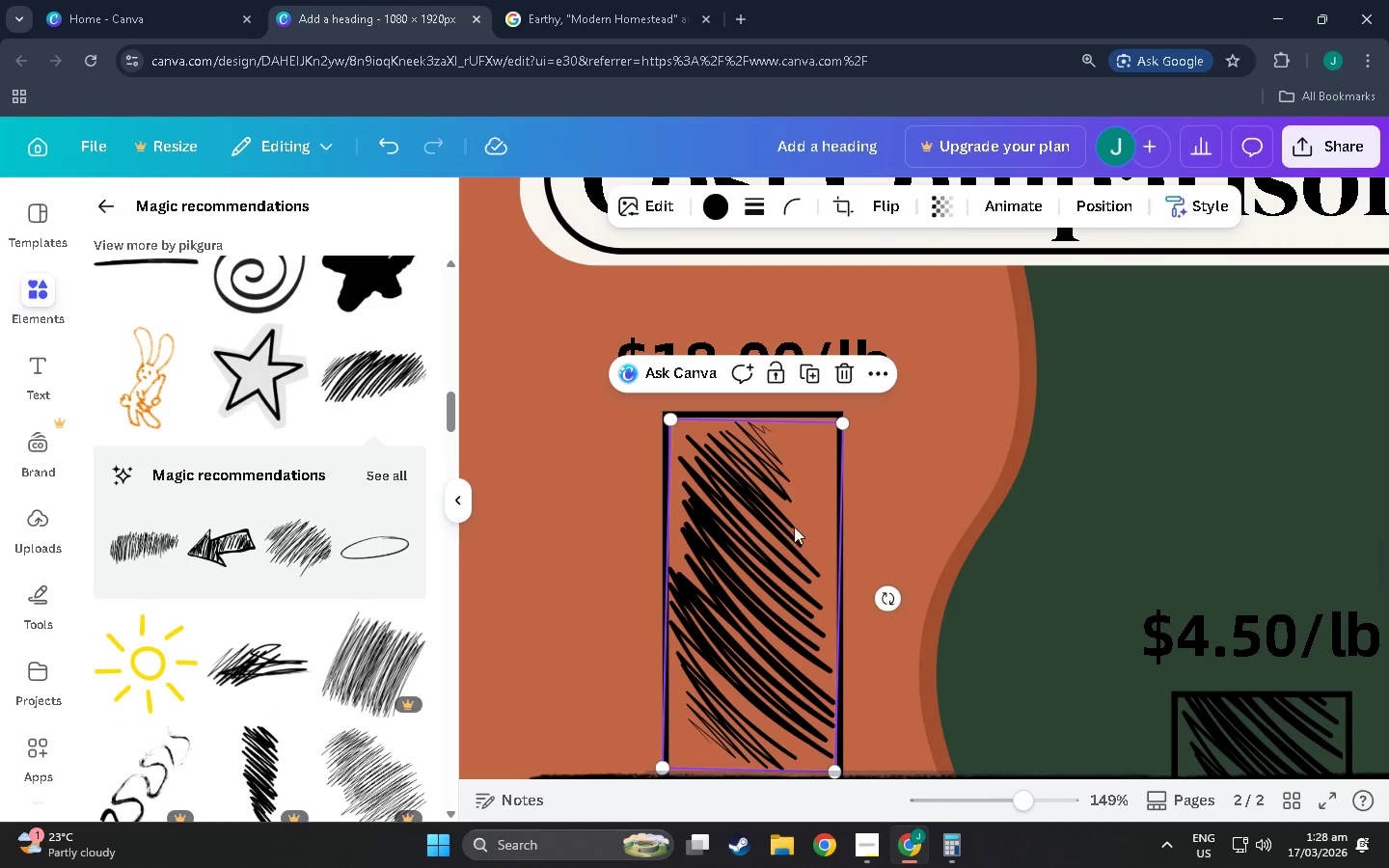 
scroll: coordinate [848, 477], scroll_direction: up, amount: 13.0
 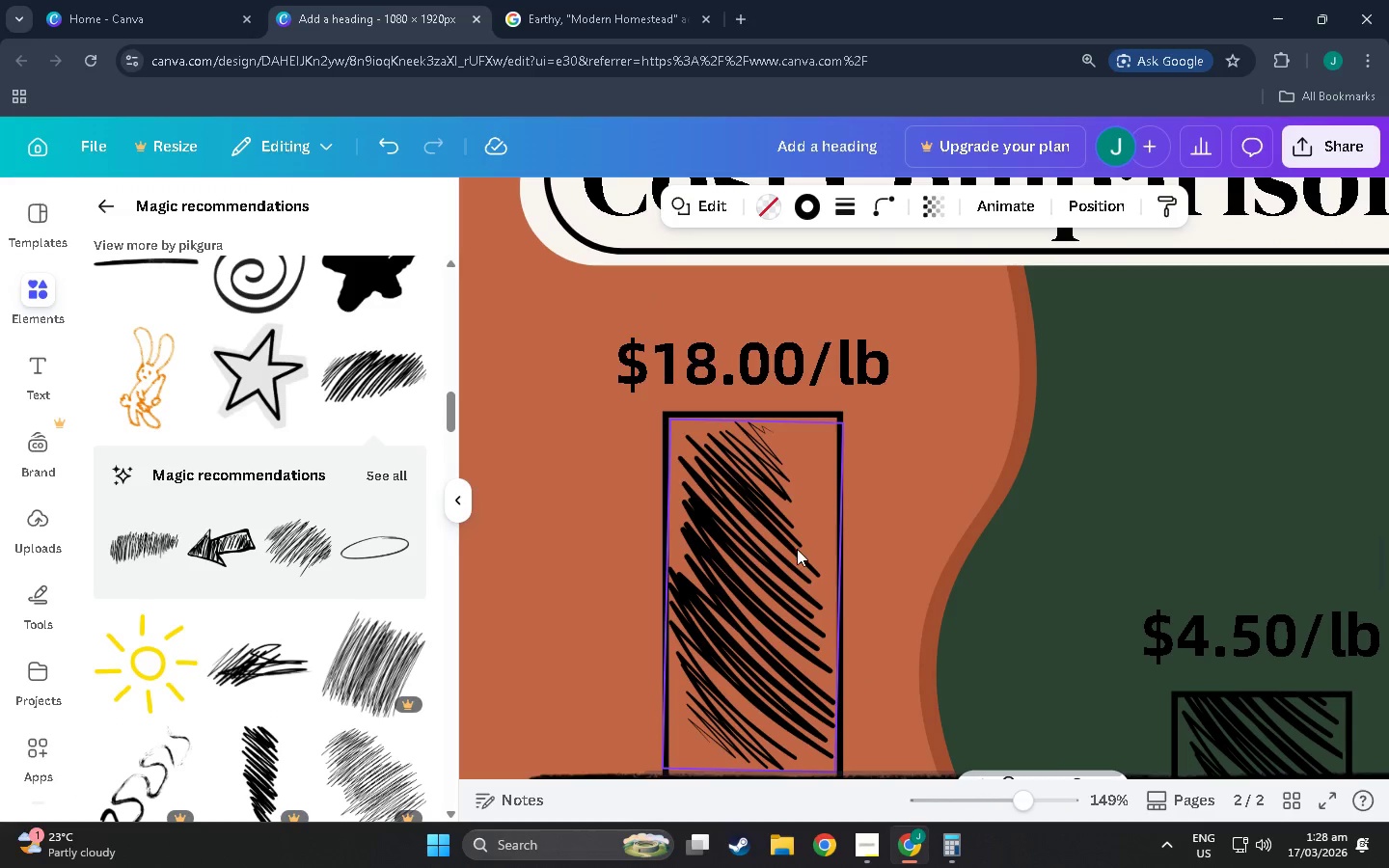 
left_click([796, 547])
 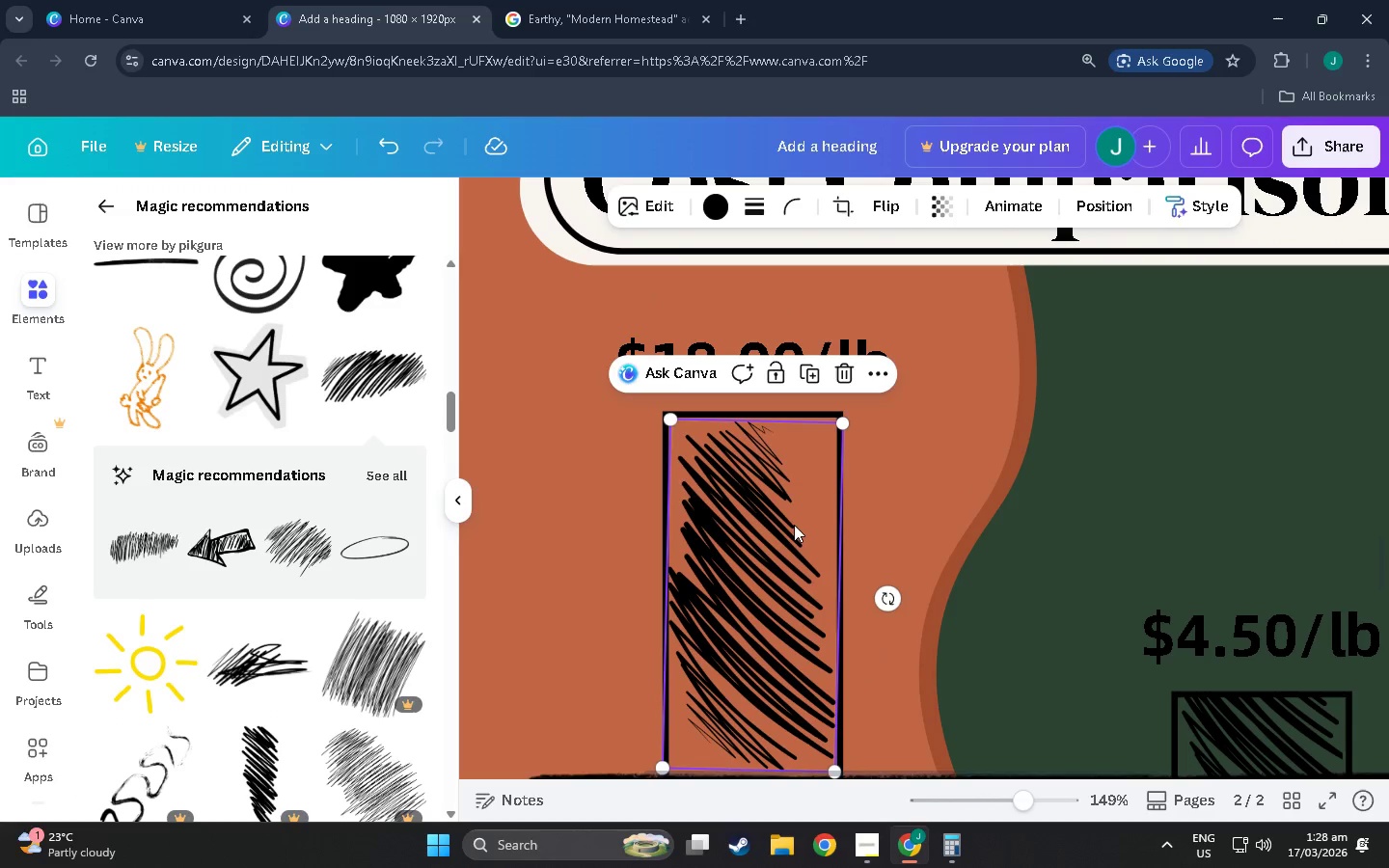 
hold_key(key=ControlLeft, duration=1.5)
left_click_drag(start_coordinate=[898, 597], to_coordinate=[905, 597])
 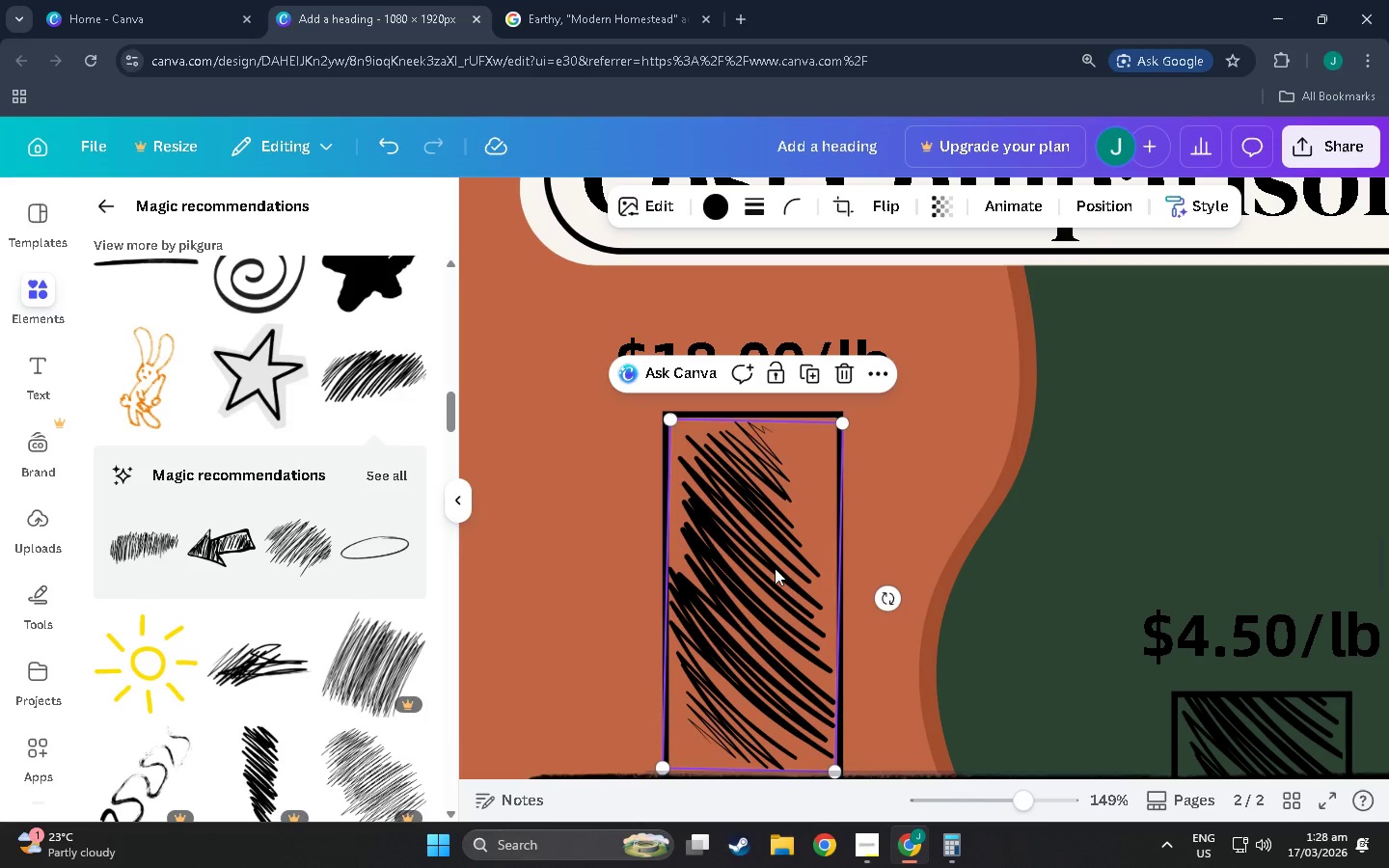 
hold_key(key=ControlLeft, duration=1.5)
 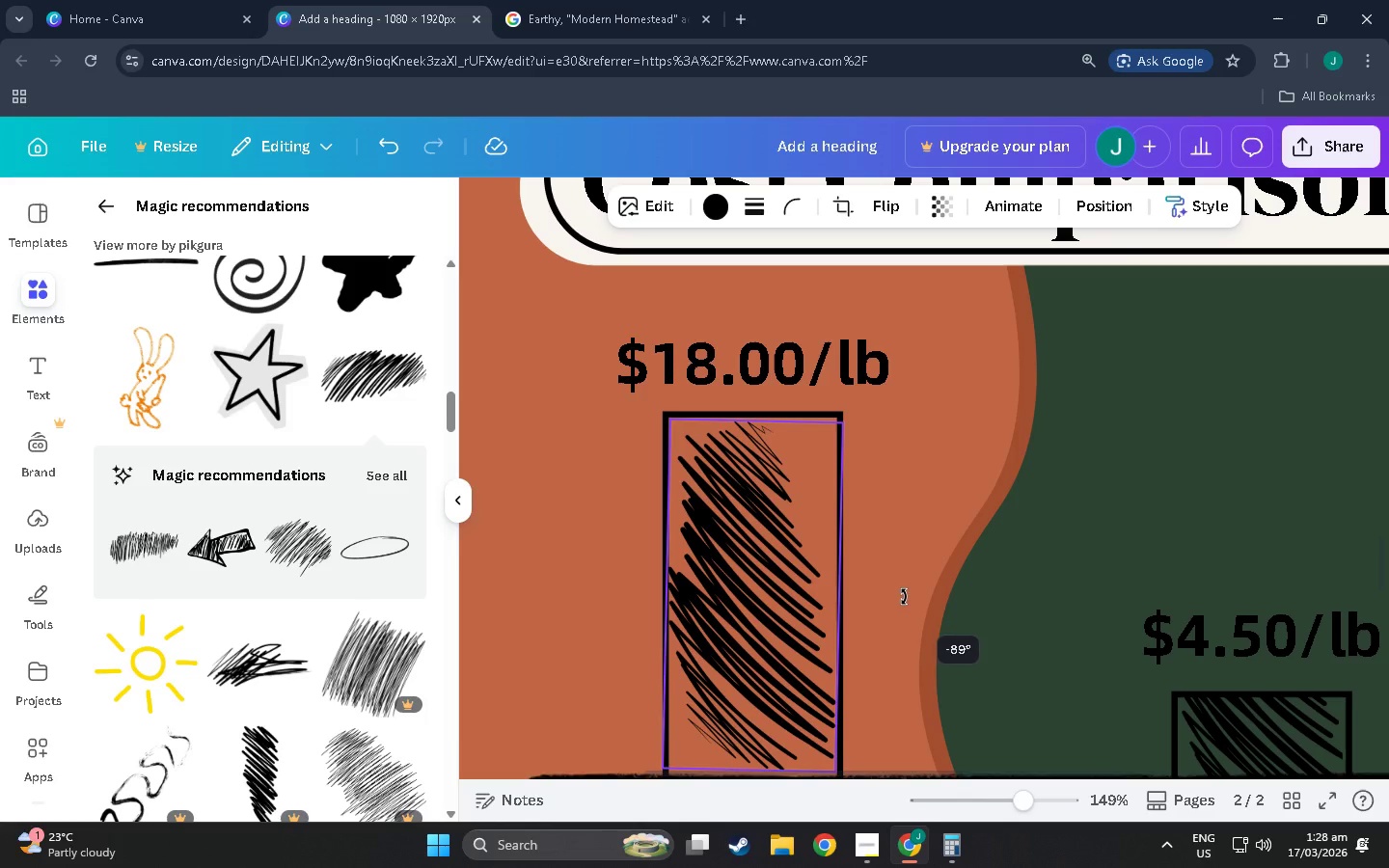 
hold_key(key=ControlLeft, duration=1.51)
 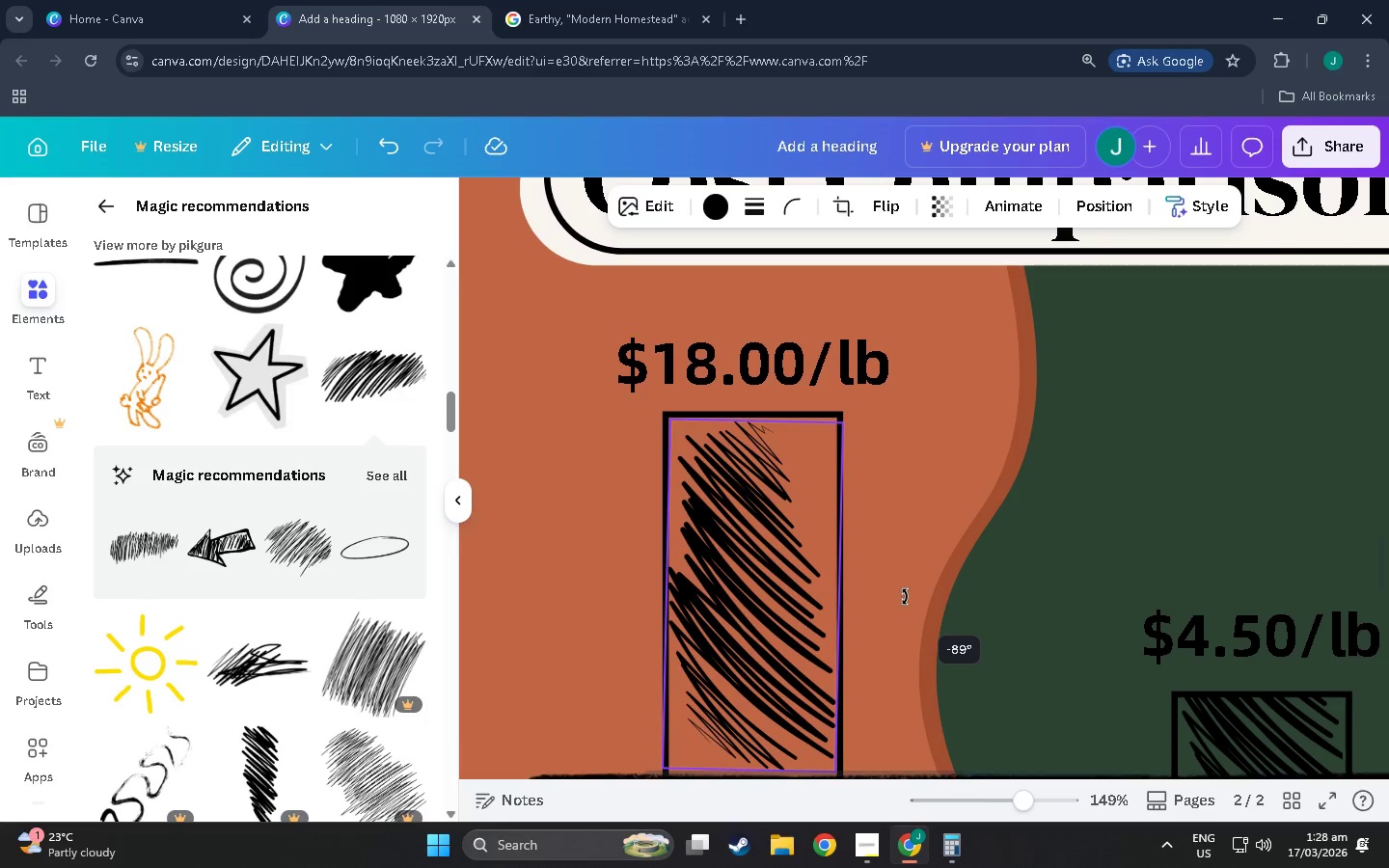 
key(Control+C)
 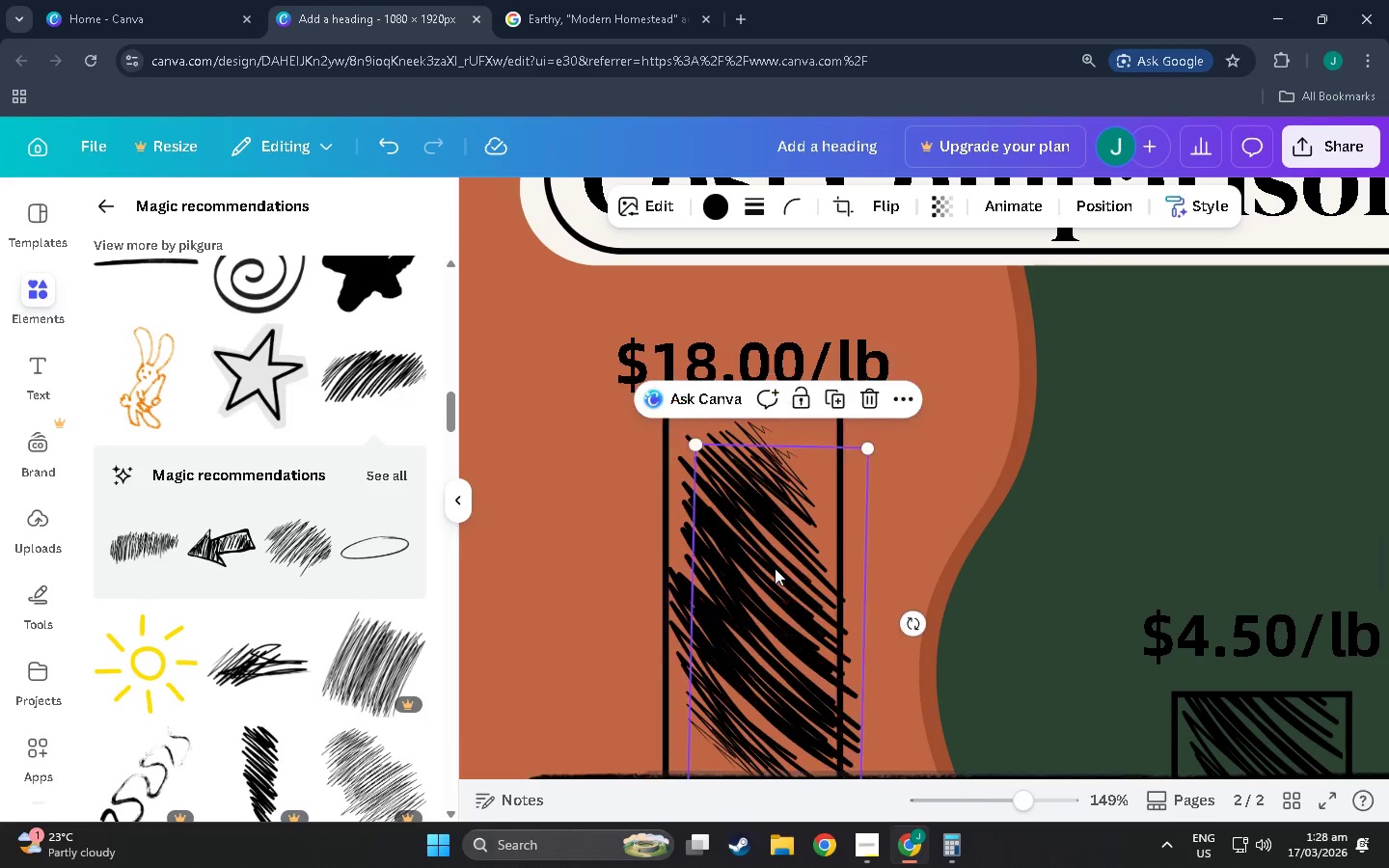 
key(Control+V)
 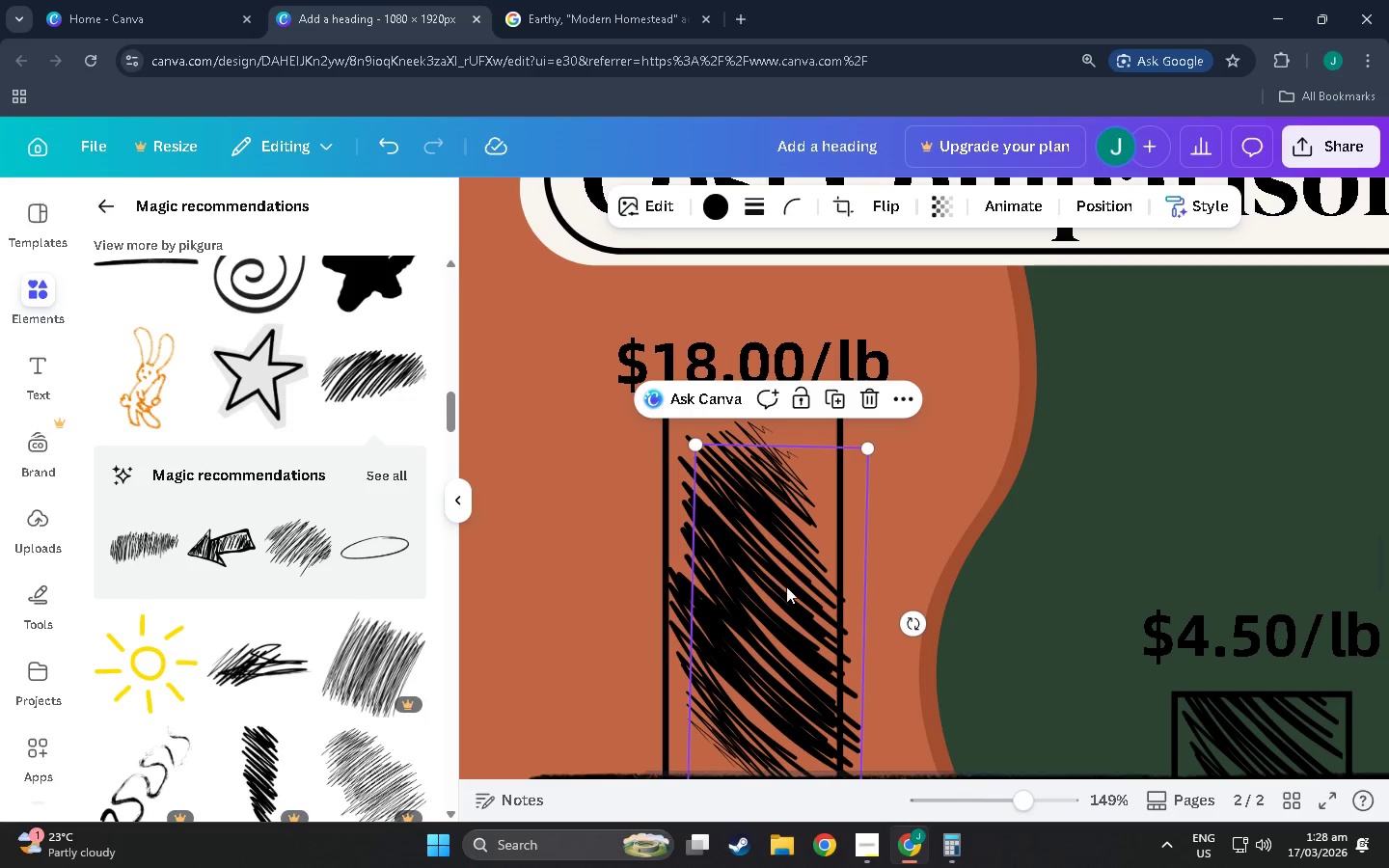 
left_click_drag(start_coordinate=[786, 588], to_coordinate=[755, 564])
 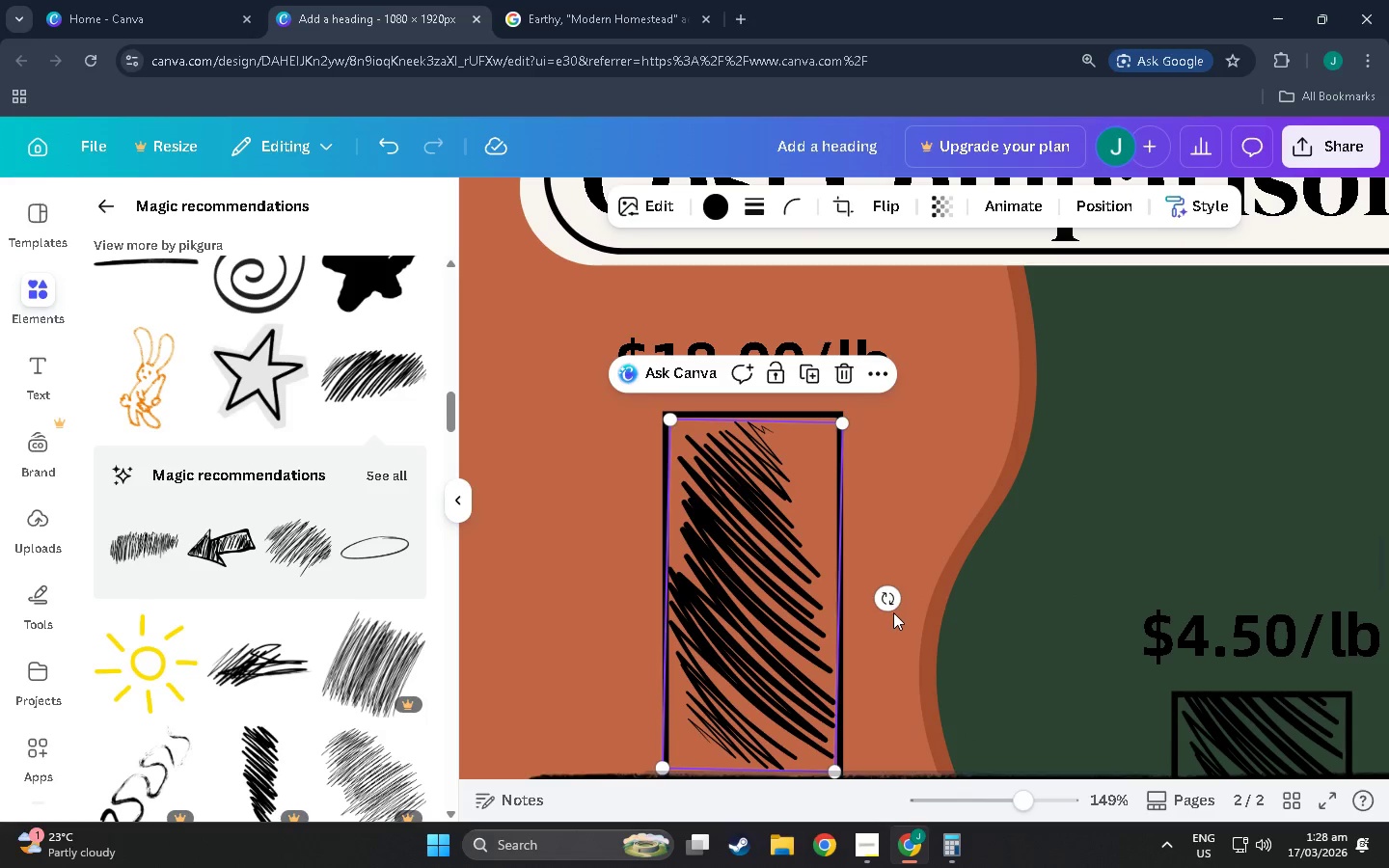 
left_click_drag(start_coordinate=[893, 598], to_coordinate=[661, 595])
 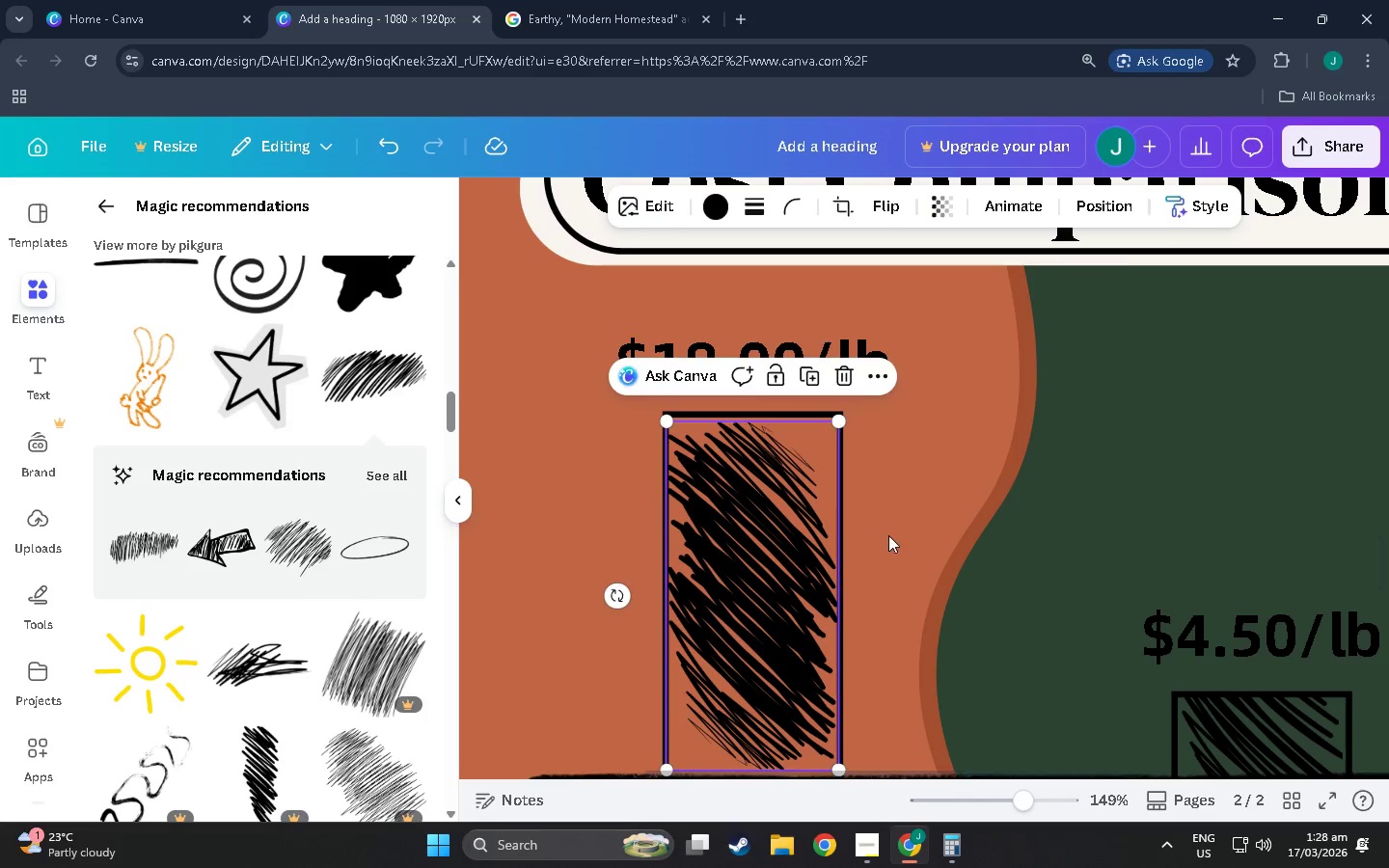 
left_click([888, 535])
 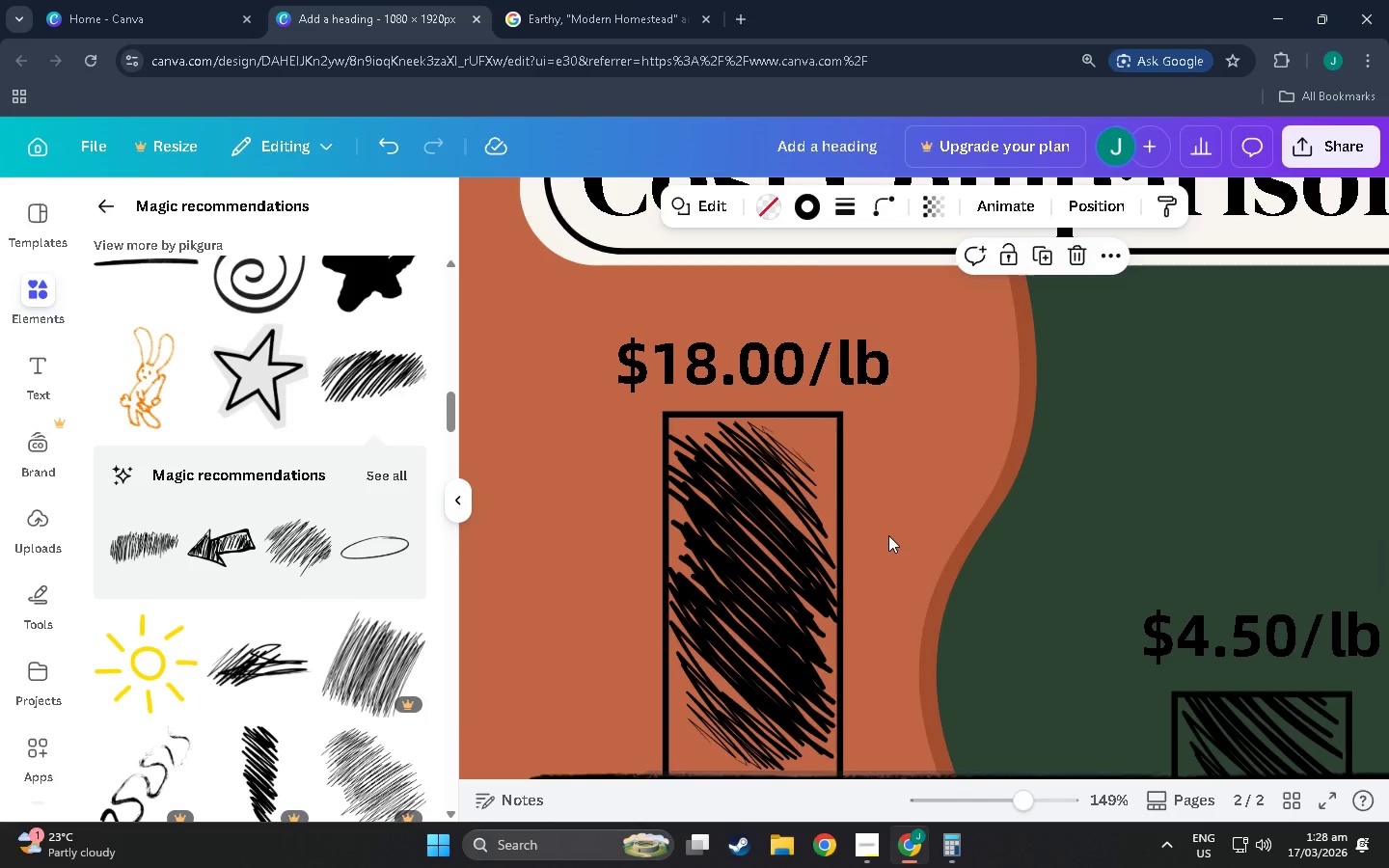 
hold_key(key=ControlLeft, duration=1.5)
scroll: coordinate [871, 588], scroll_direction: down, amount: 16.0
 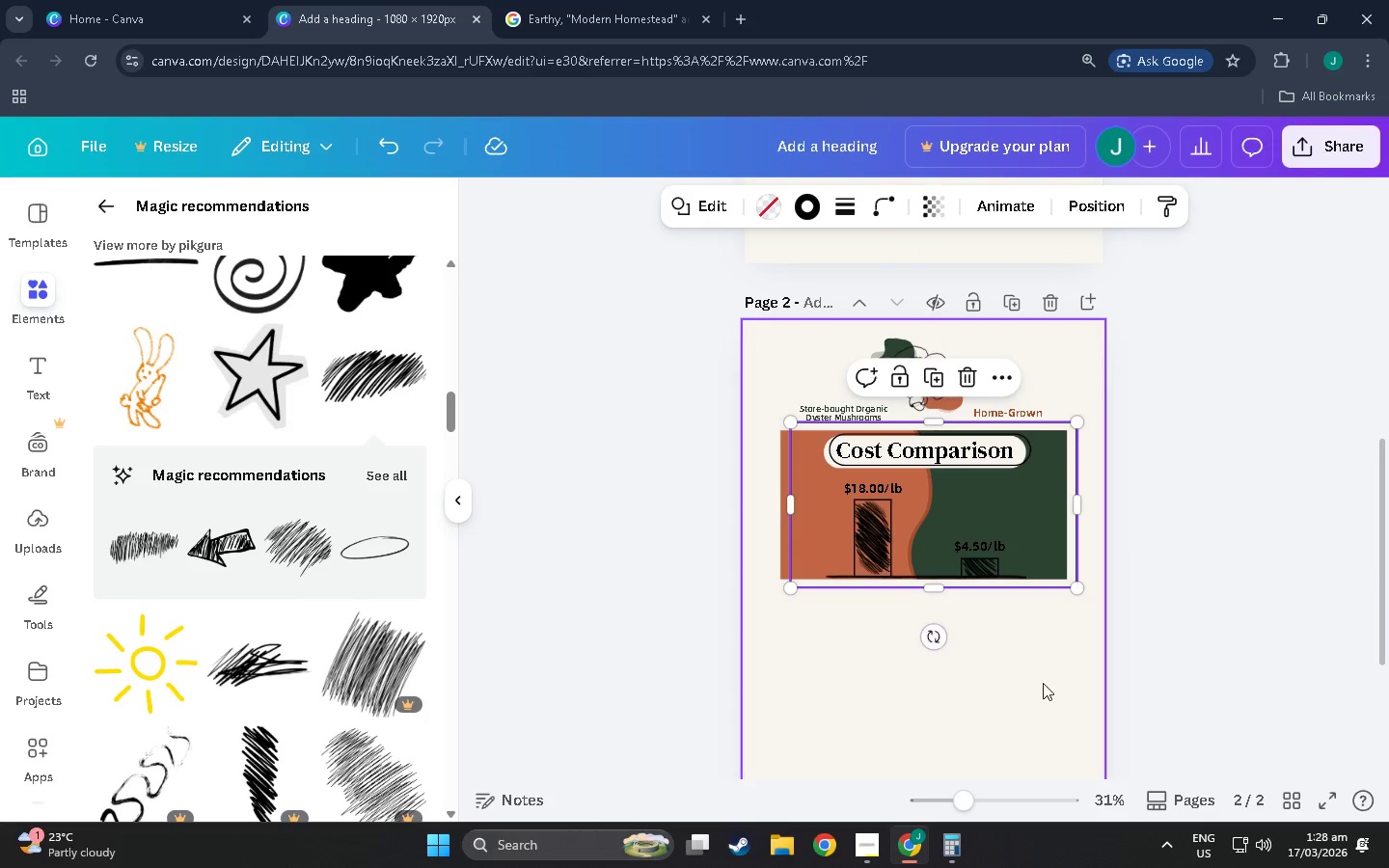 
hold_key(key=ControlLeft, duration=1.2)
 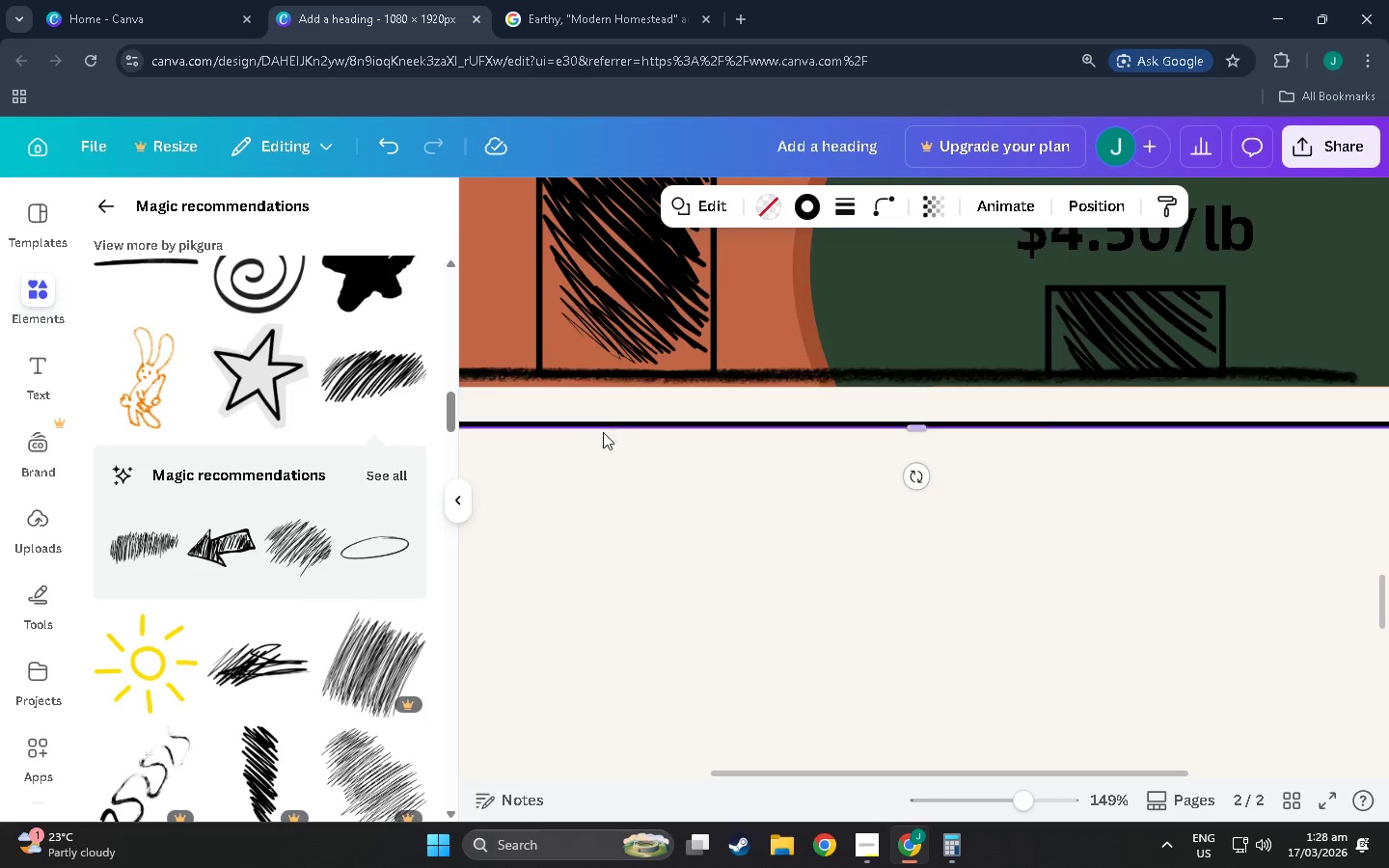 
scroll: coordinate [1052, 687], scroll_direction: up, amount: 4.0
 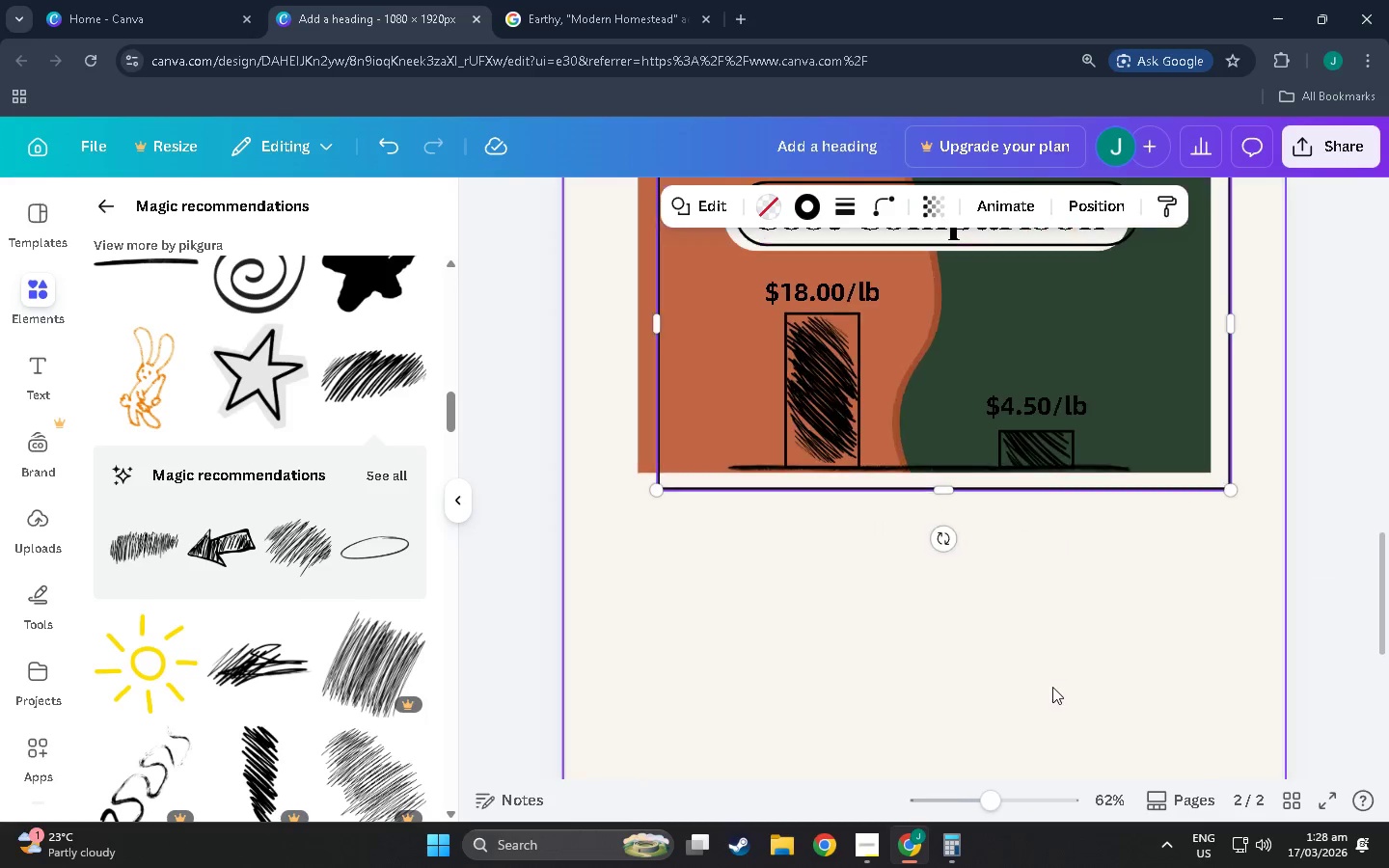 
left_click([640, 507])
 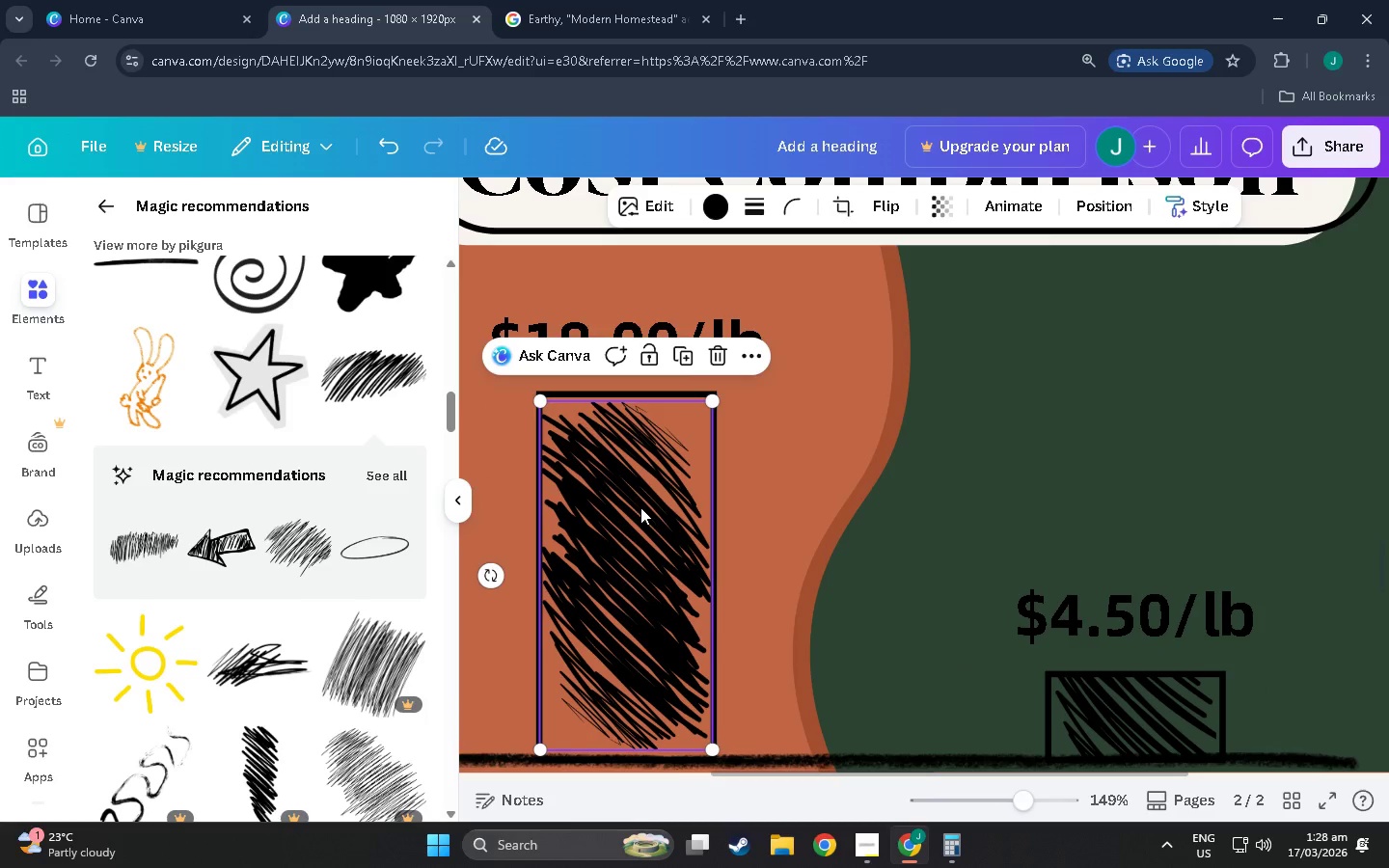 
scroll: coordinate [600, 470], scroll_direction: up, amount: 23.0
 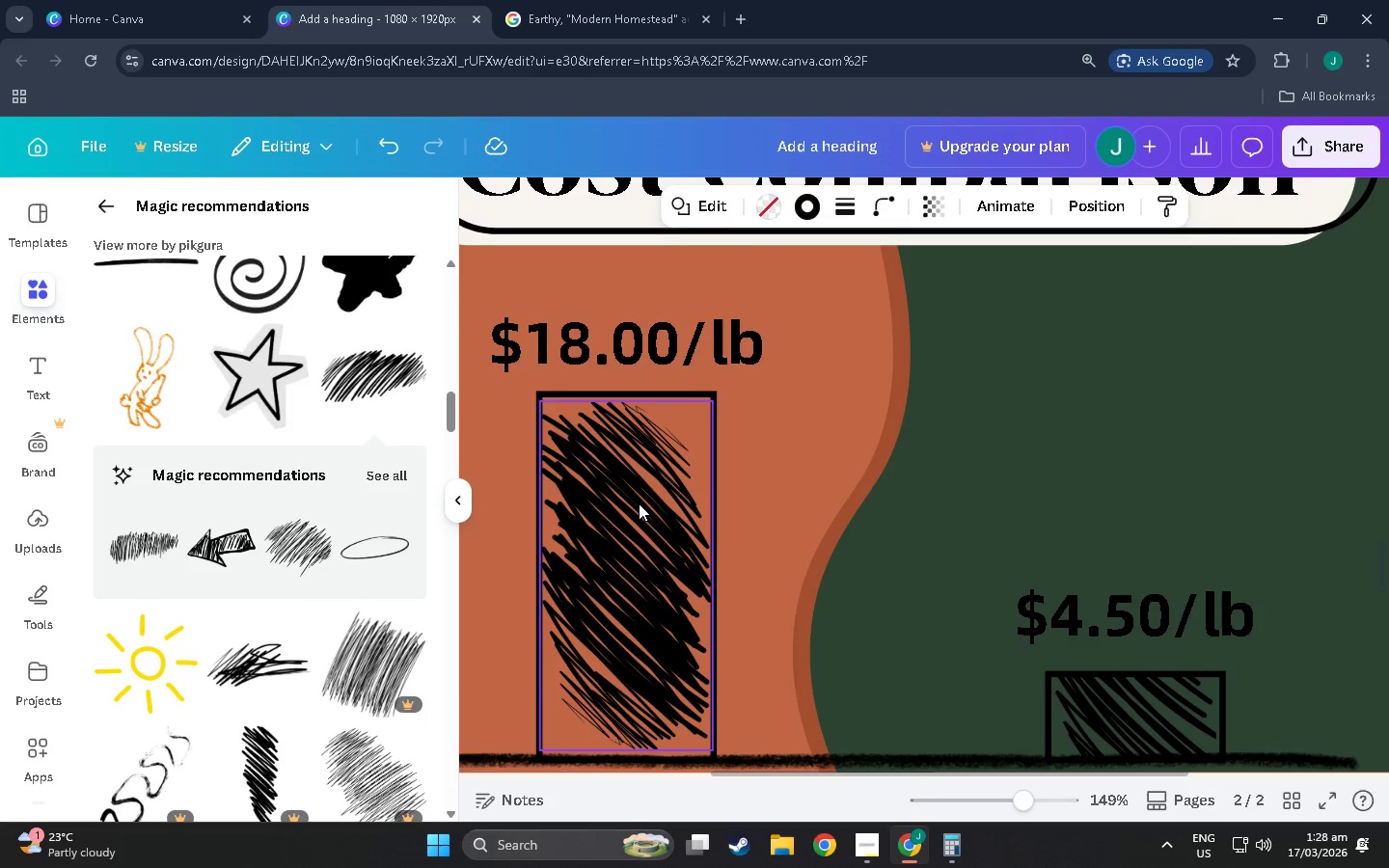 
key(Control+C)
 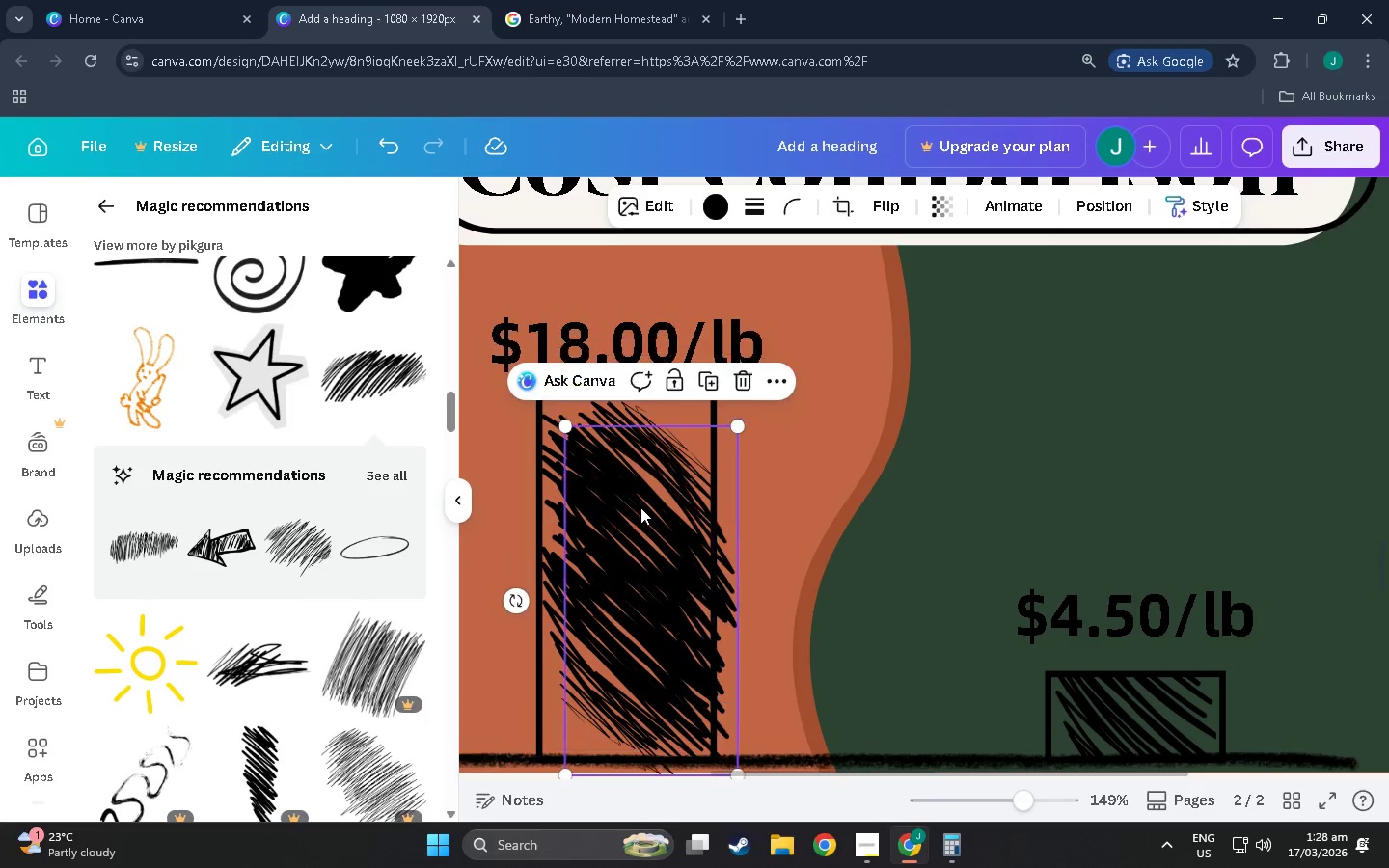 
key(Control+V)
 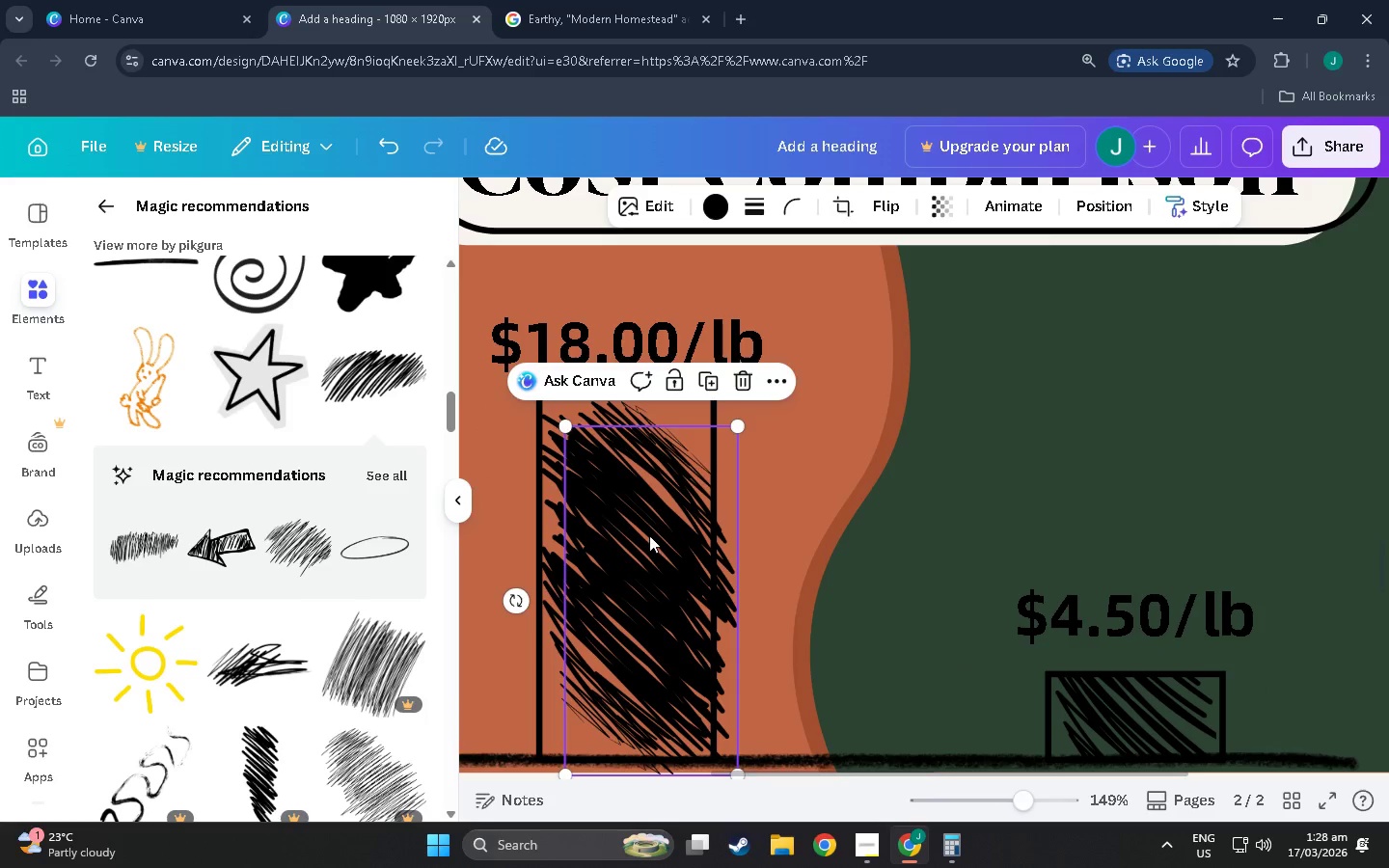 
left_click_drag(start_coordinate=[650, 535], to_coordinate=[664, 436])
 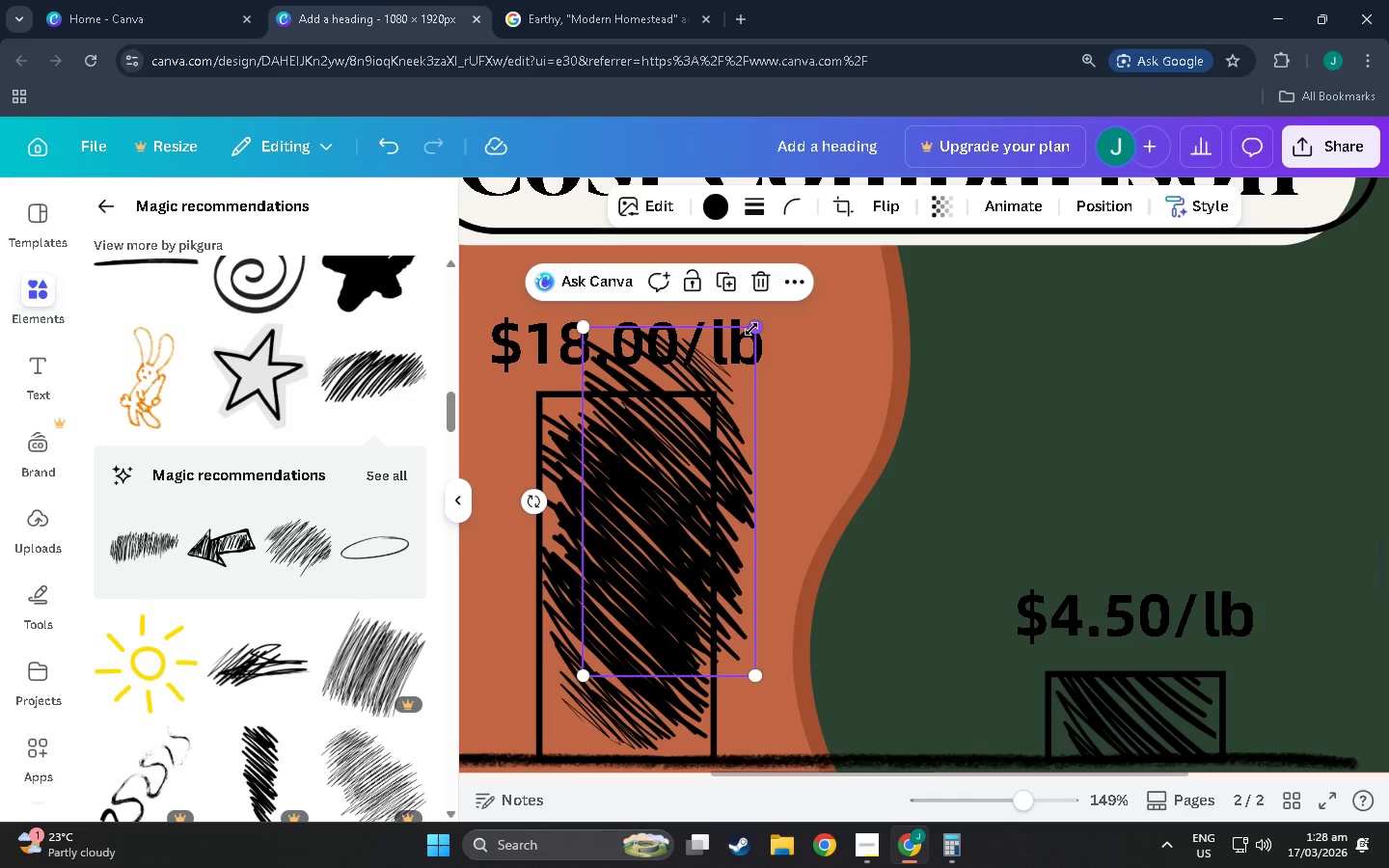 
left_click_drag(start_coordinate=[761, 326], to_coordinate=[639, 462])
 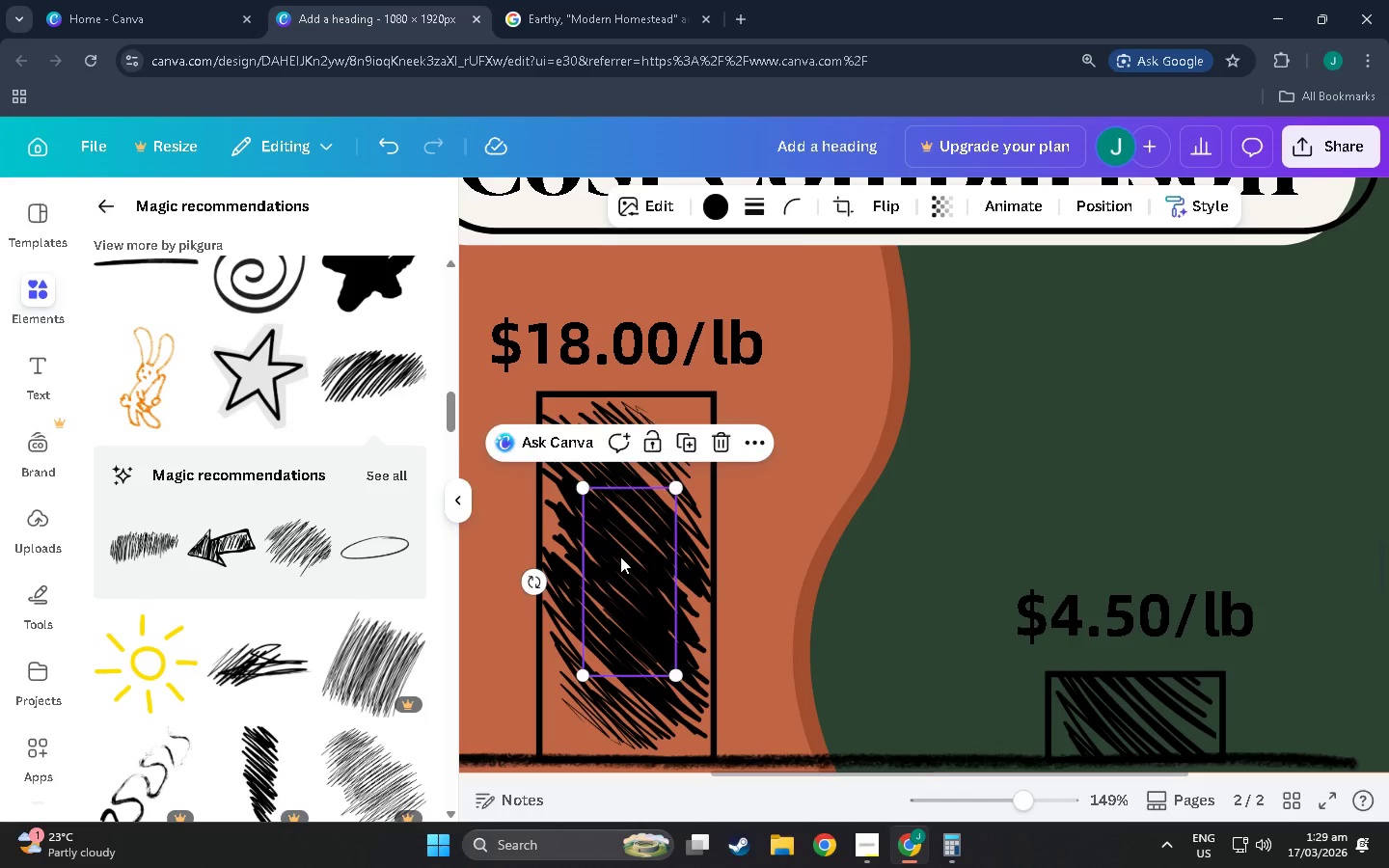 
left_click_drag(start_coordinate=[618, 556], to_coordinate=[658, 466])
 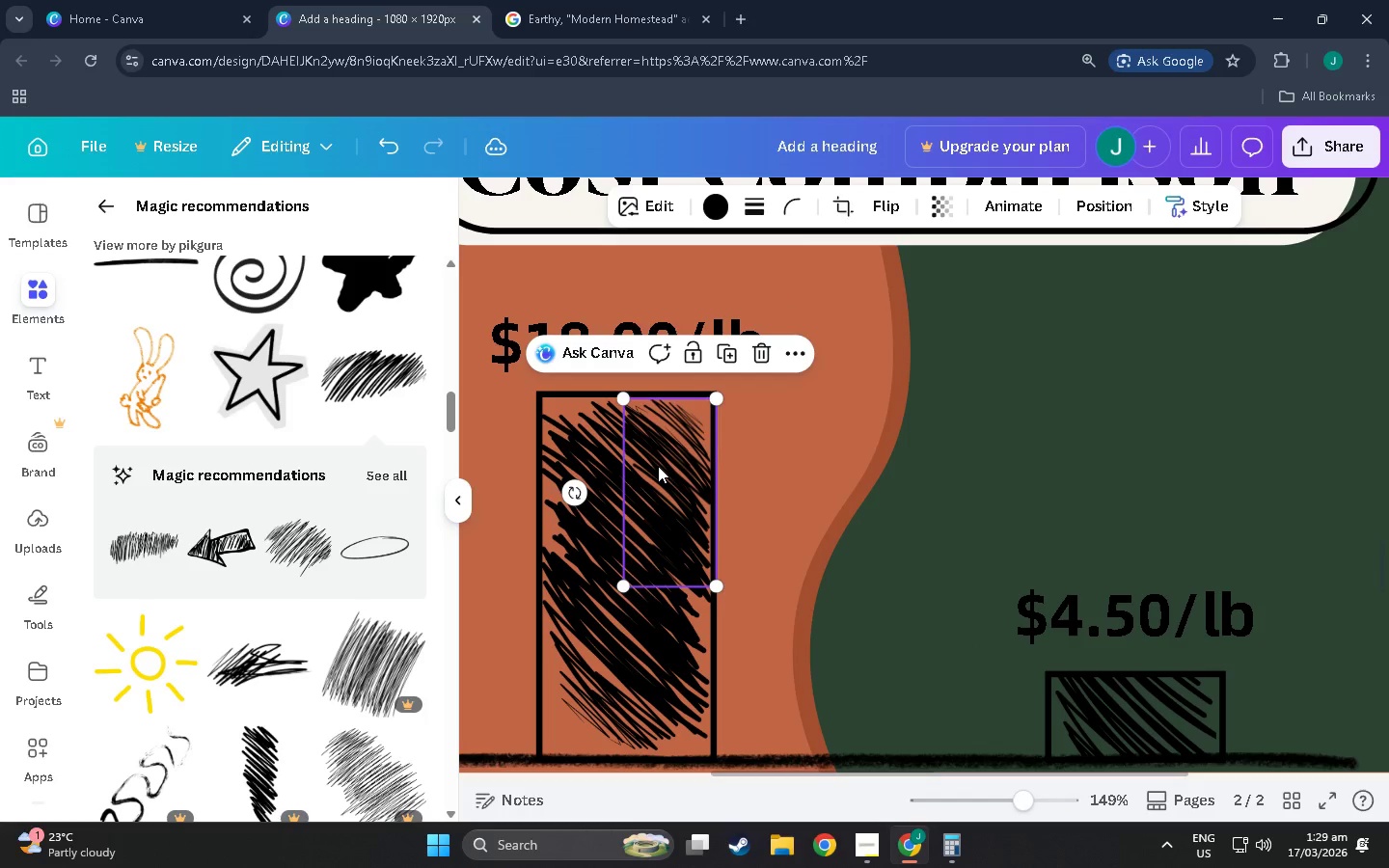 
key(Control+C)
 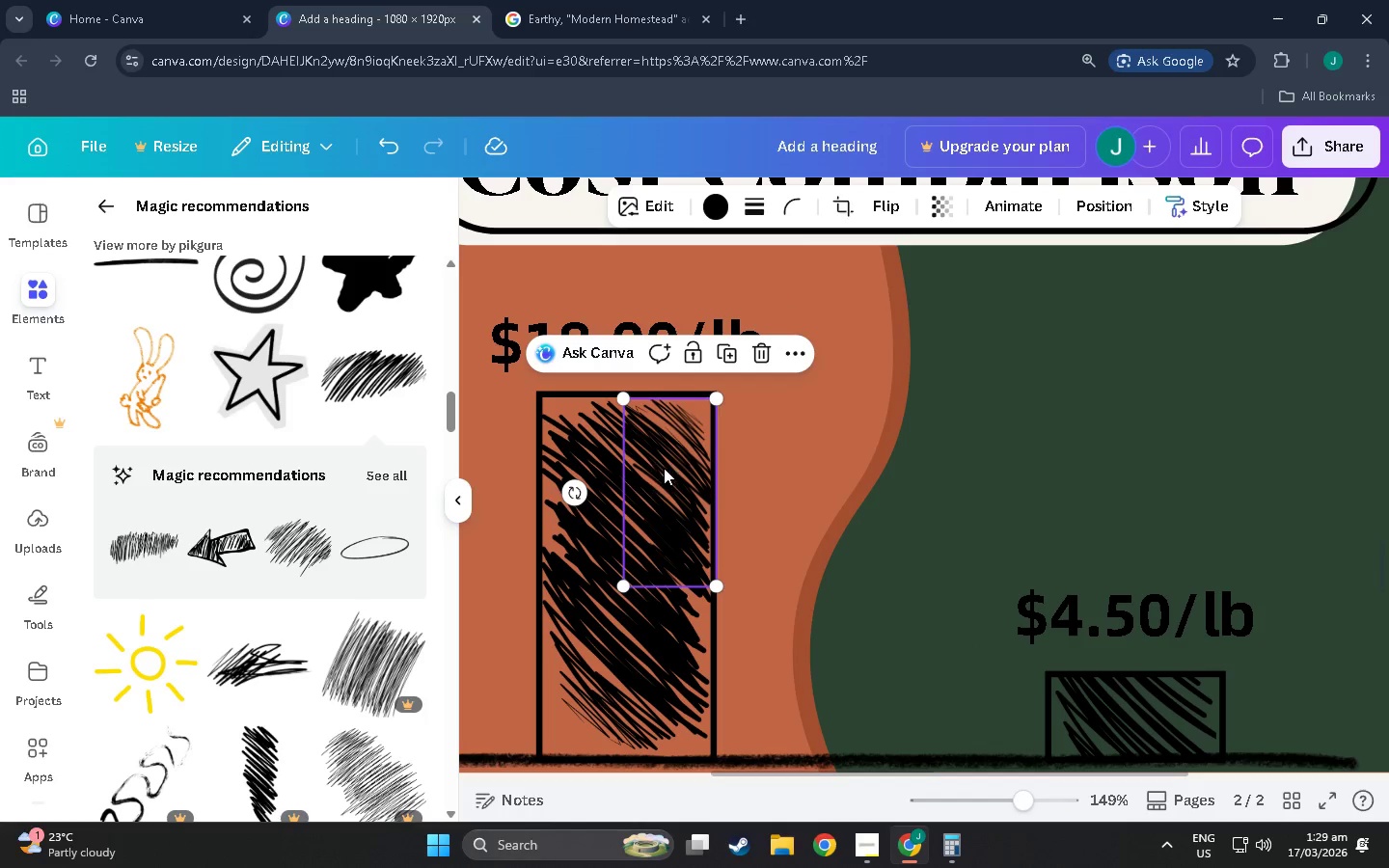 
key(Control+V)
 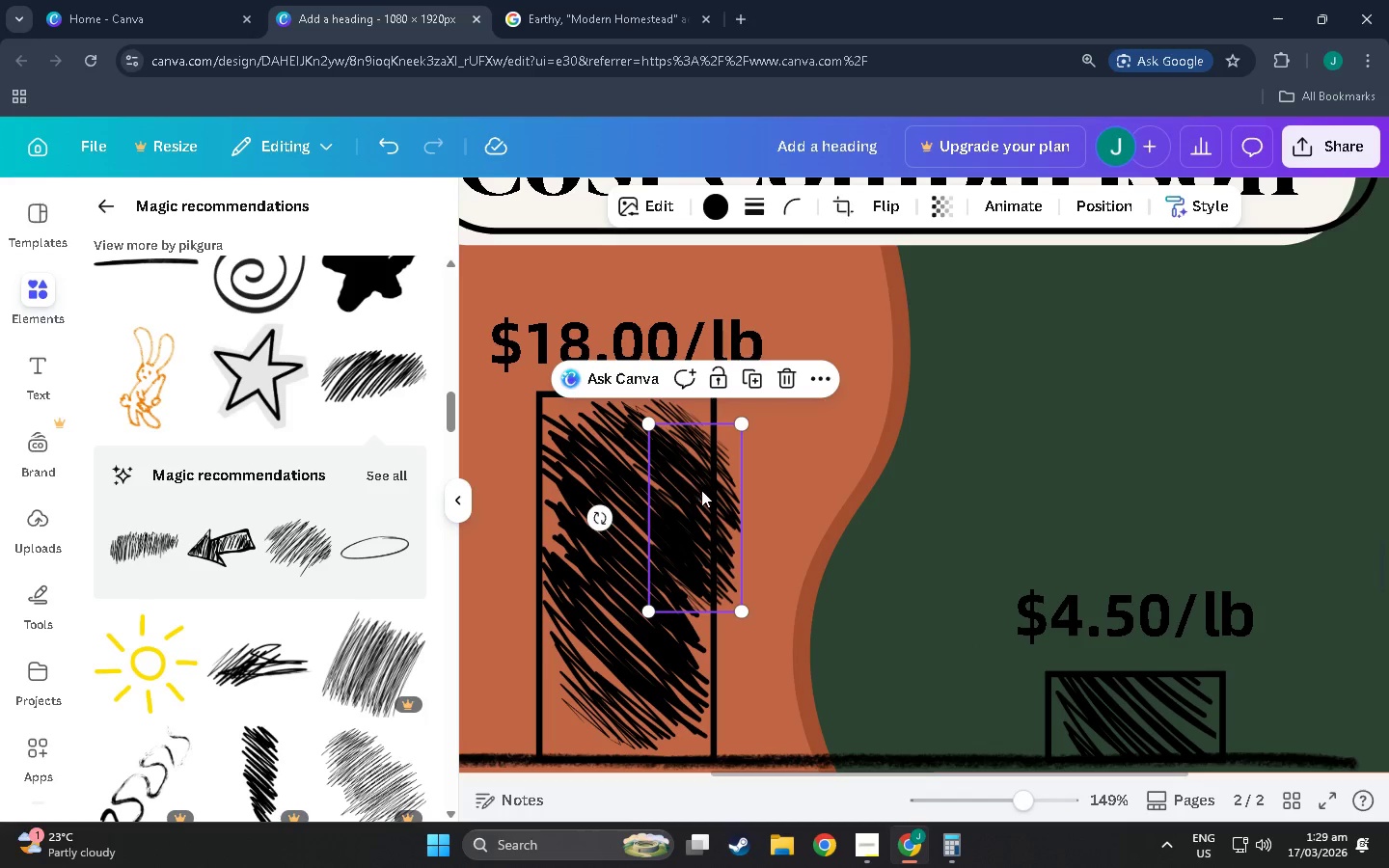 
left_click_drag(start_coordinate=[699, 494], to_coordinate=[584, 649])
 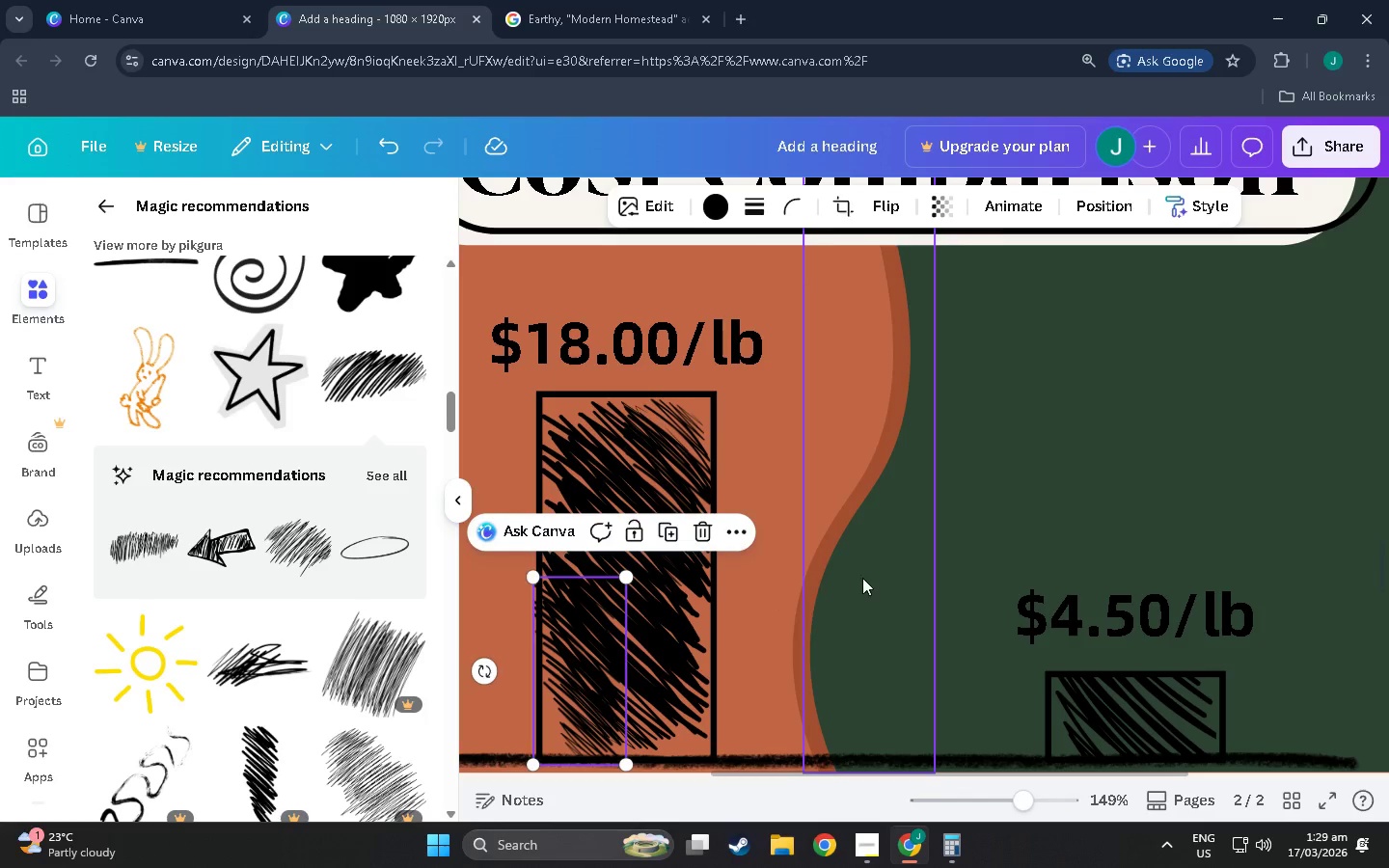 
left_click([865, 574])
 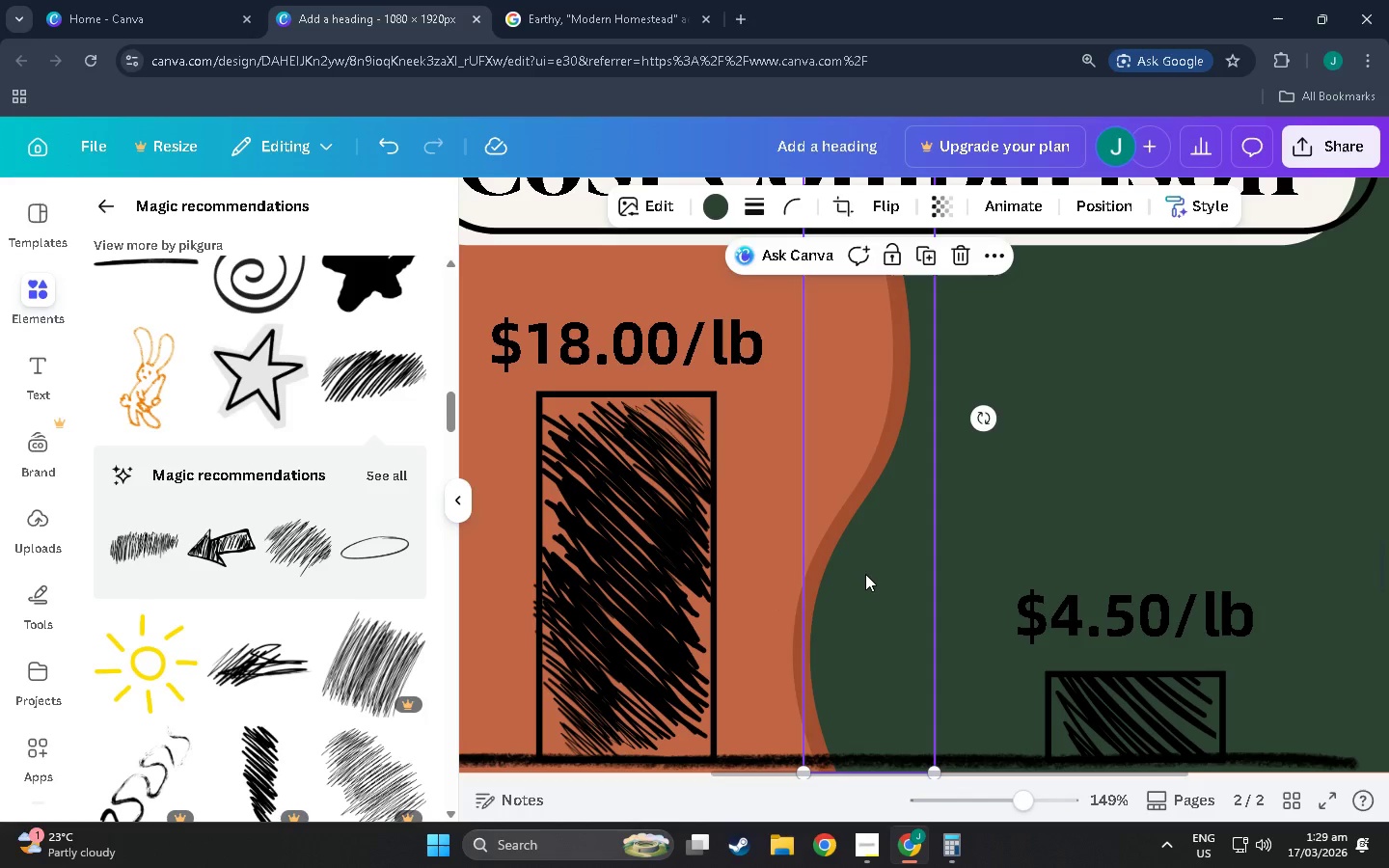 
hold_key(key=ControlLeft, duration=1.5)
scroll: coordinate [865, 574], scroll_direction: down, amount: 9.0
 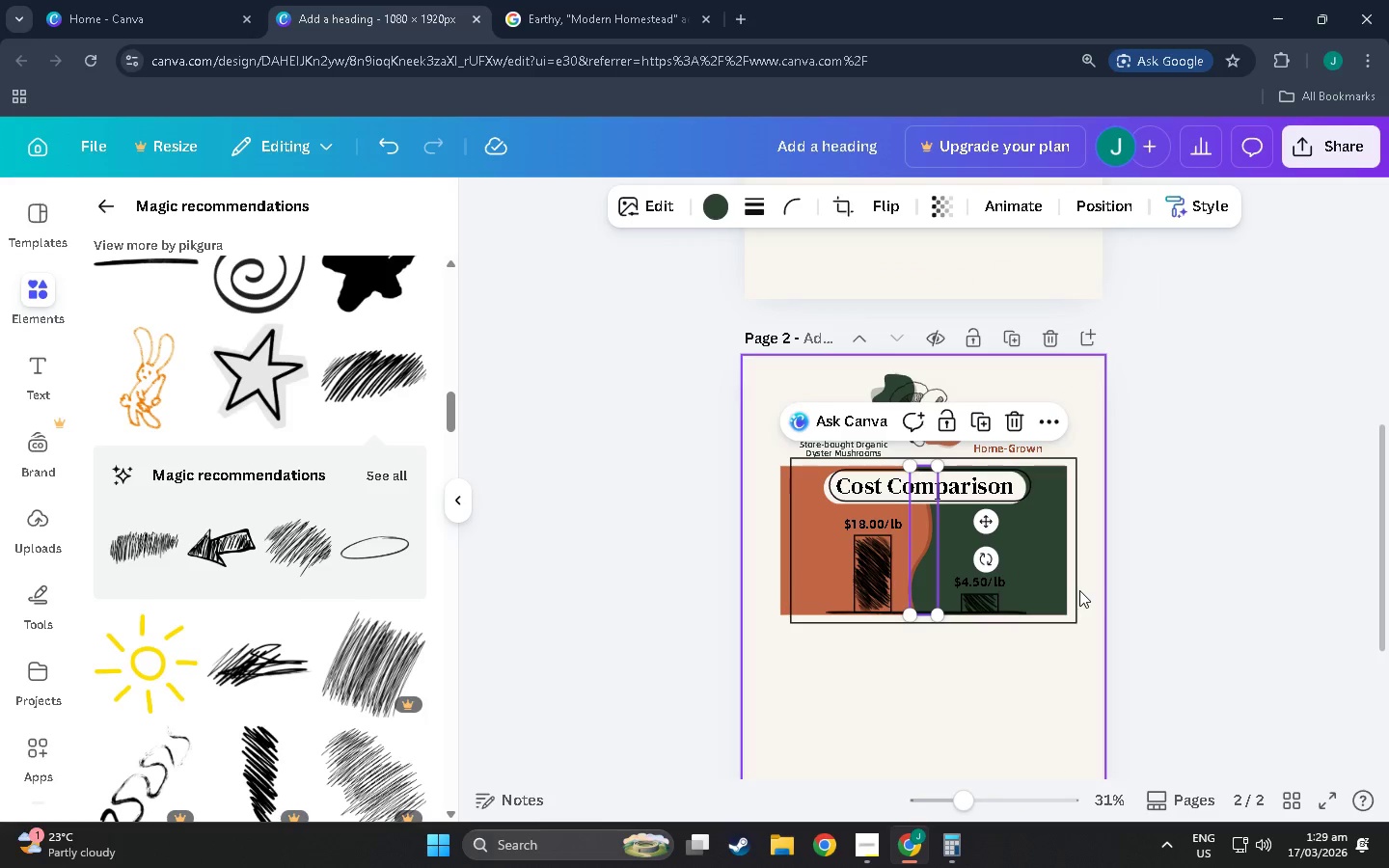 
hold_key(key=ControlLeft, duration=1.52)
left_click([1079, 590])
 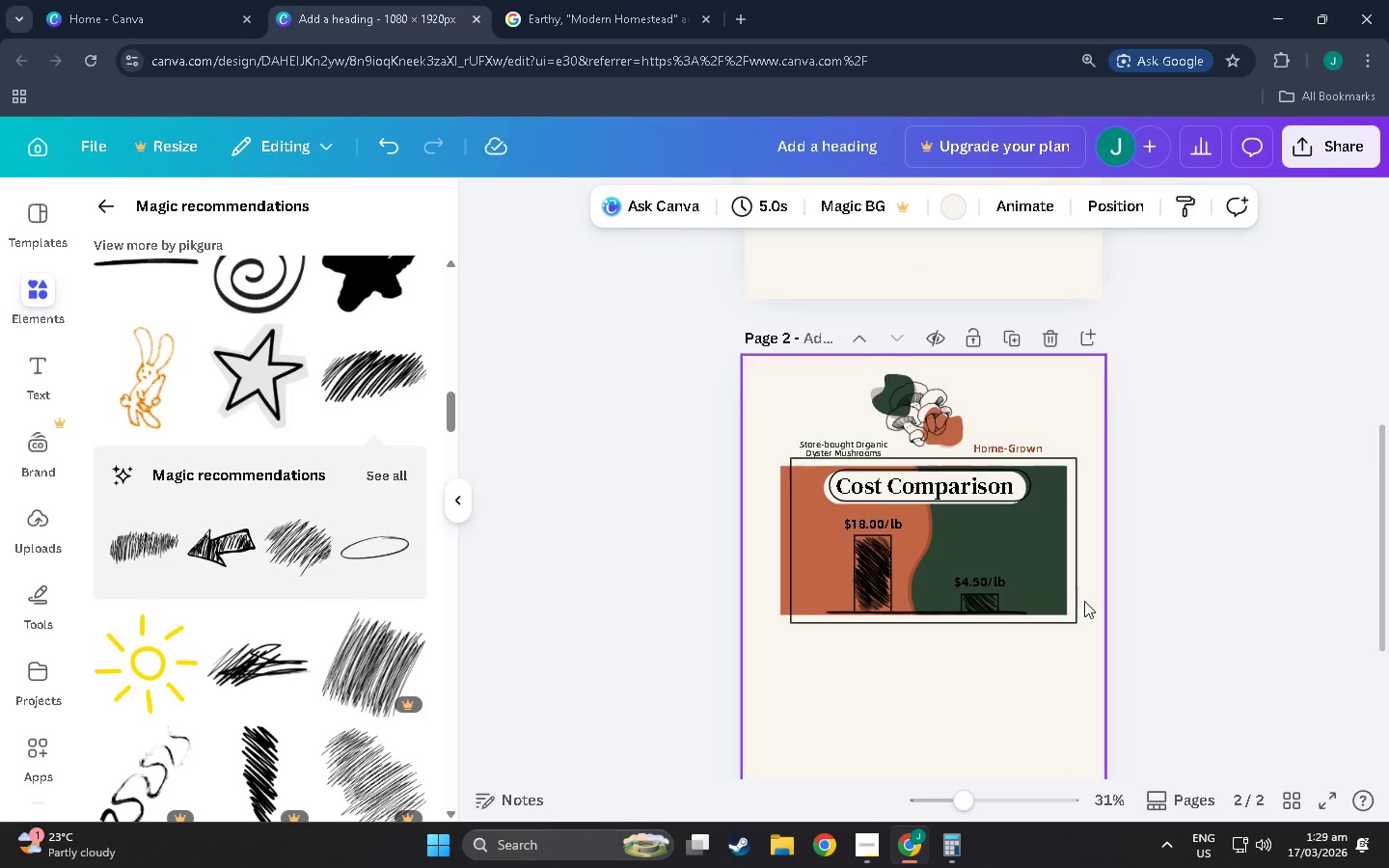 
scroll: coordinate [1090, 629], scroll_direction: up, amount: 8.0
 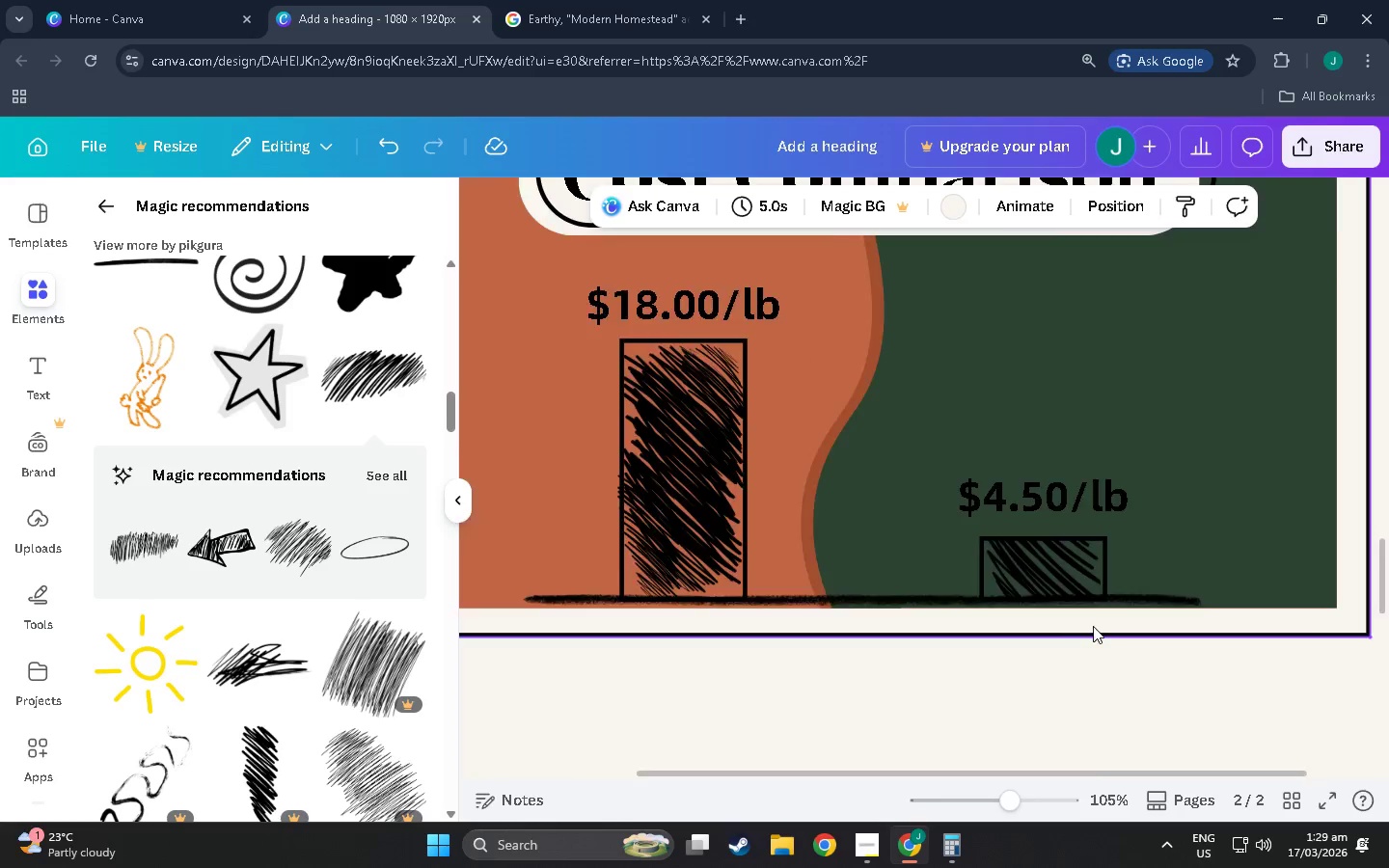 
hold_key(key=ControlLeft, duration=1.44)
scroll: coordinate [1093, 626], scroll_direction: none, amount: 0.0
 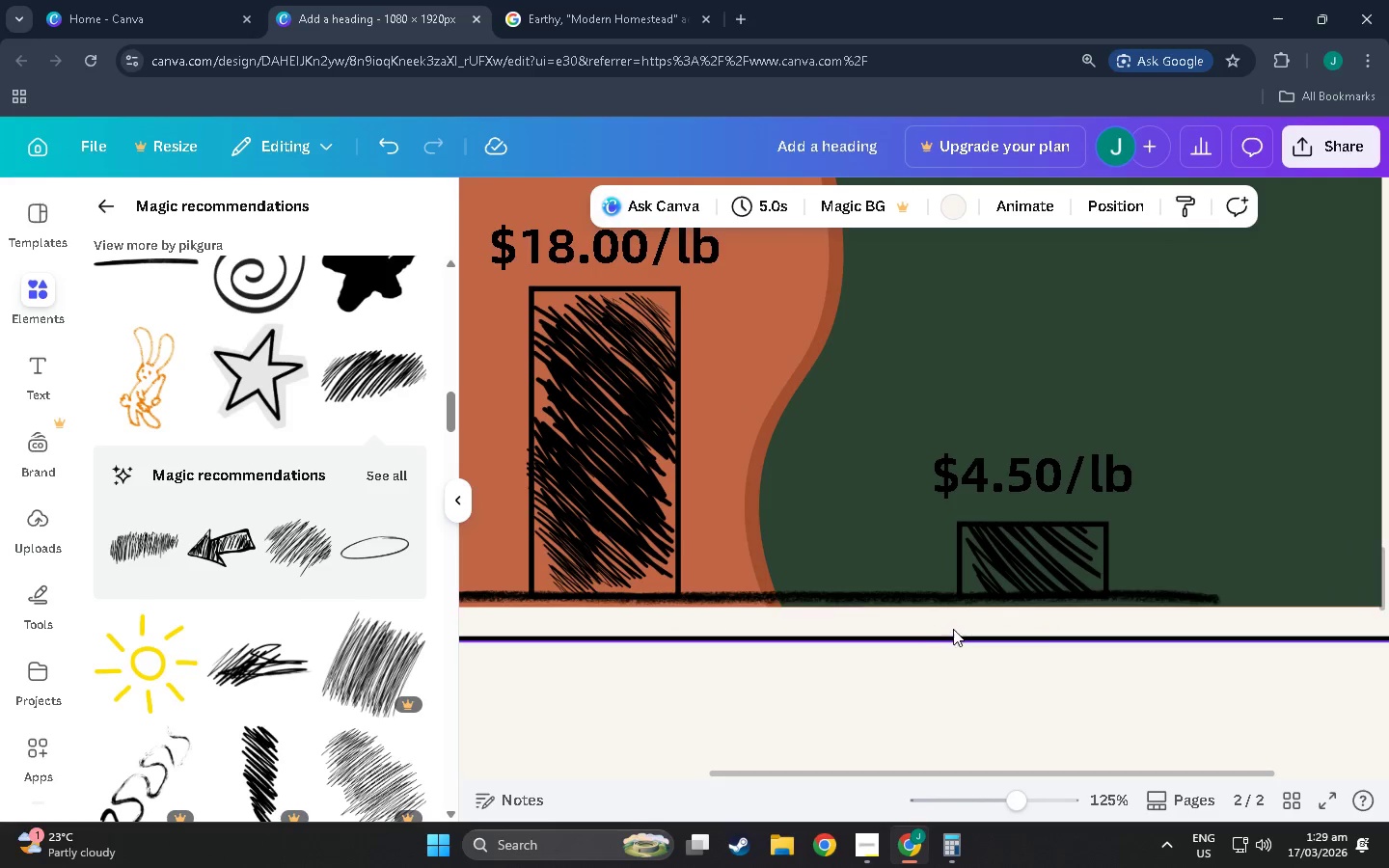 
scroll: coordinate [977, 617], scroll_direction: up, amount: 5.0
 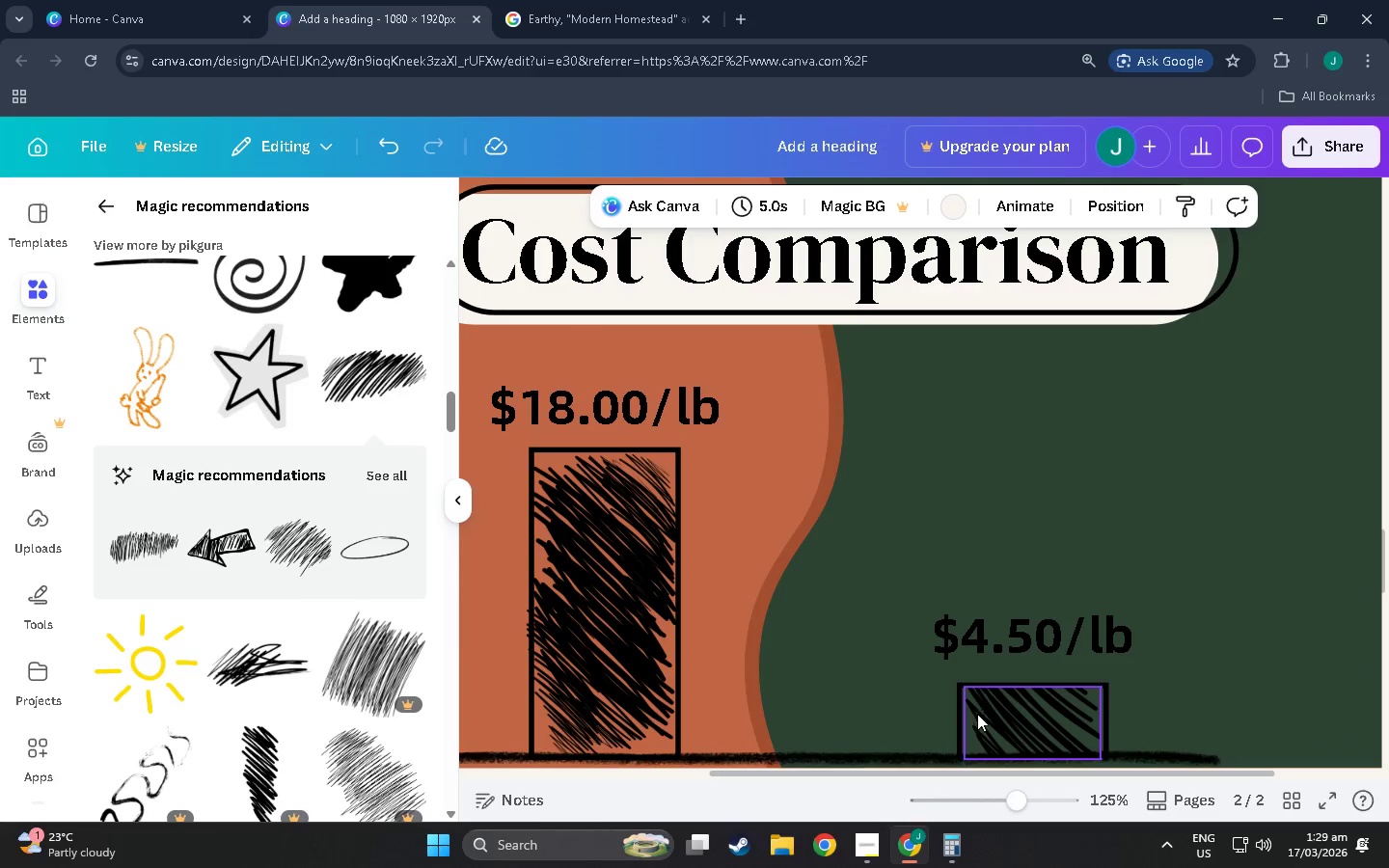 
hold_key(key=ControlLeft, duration=1.34)
scroll: coordinate [809, 665], scroll_direction: down, amount: 4.0
 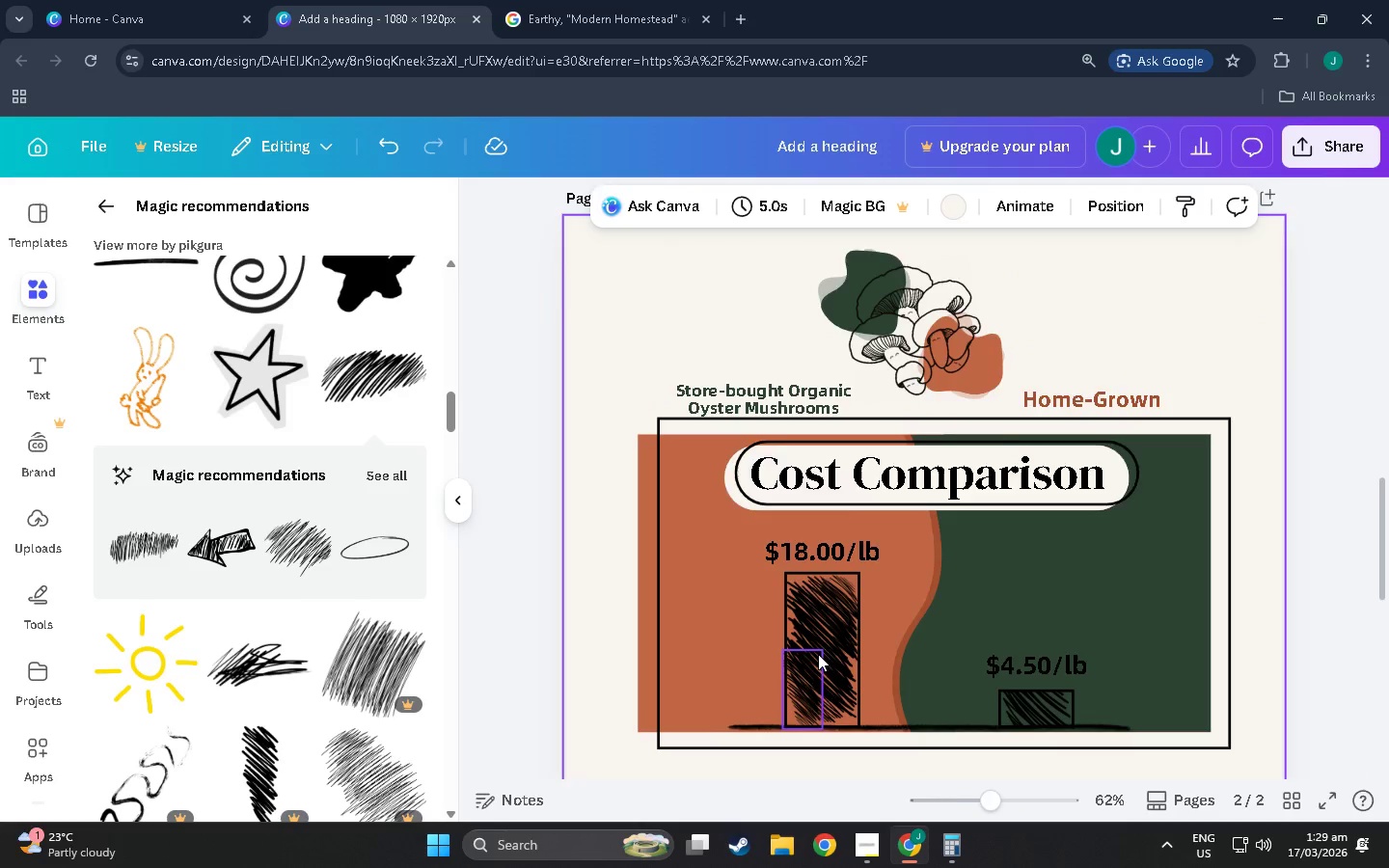 
scroll: coordinate [818, 654], scroll_direction: up, amount: 4.0
 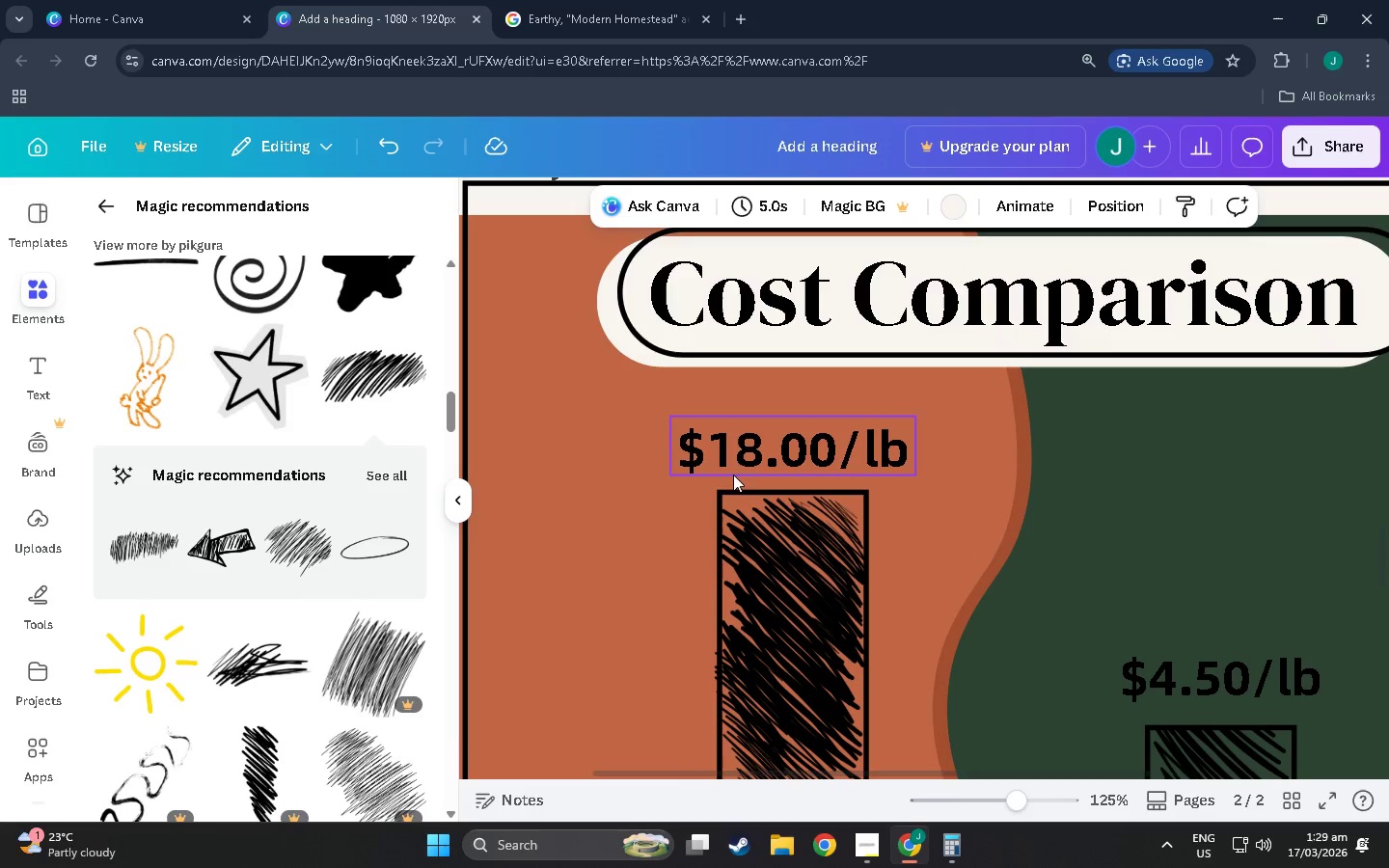 
left_click([791, 451])
 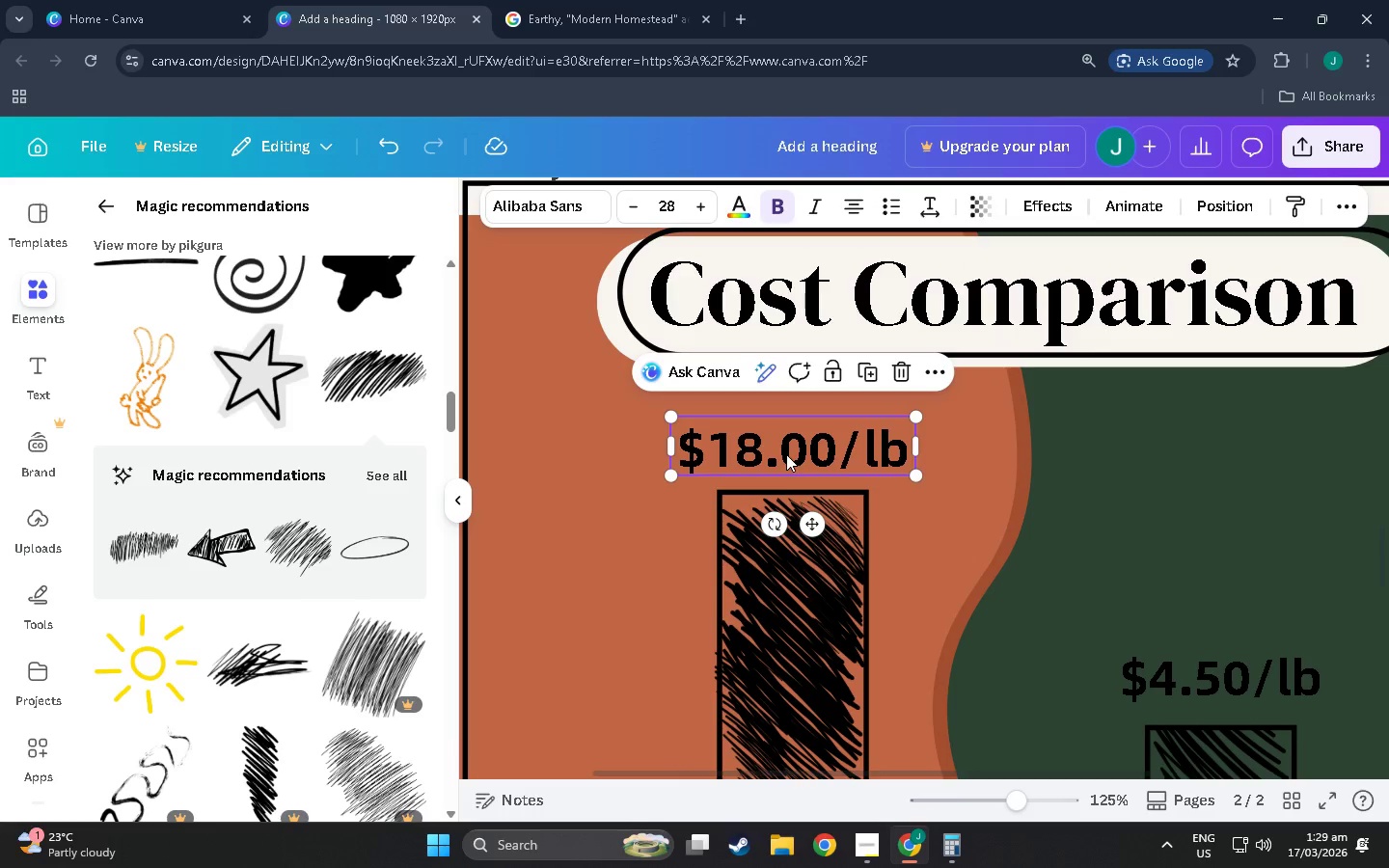 
scroll: coordinate [712, 387], scroll_direction: none, amount: 0.0
 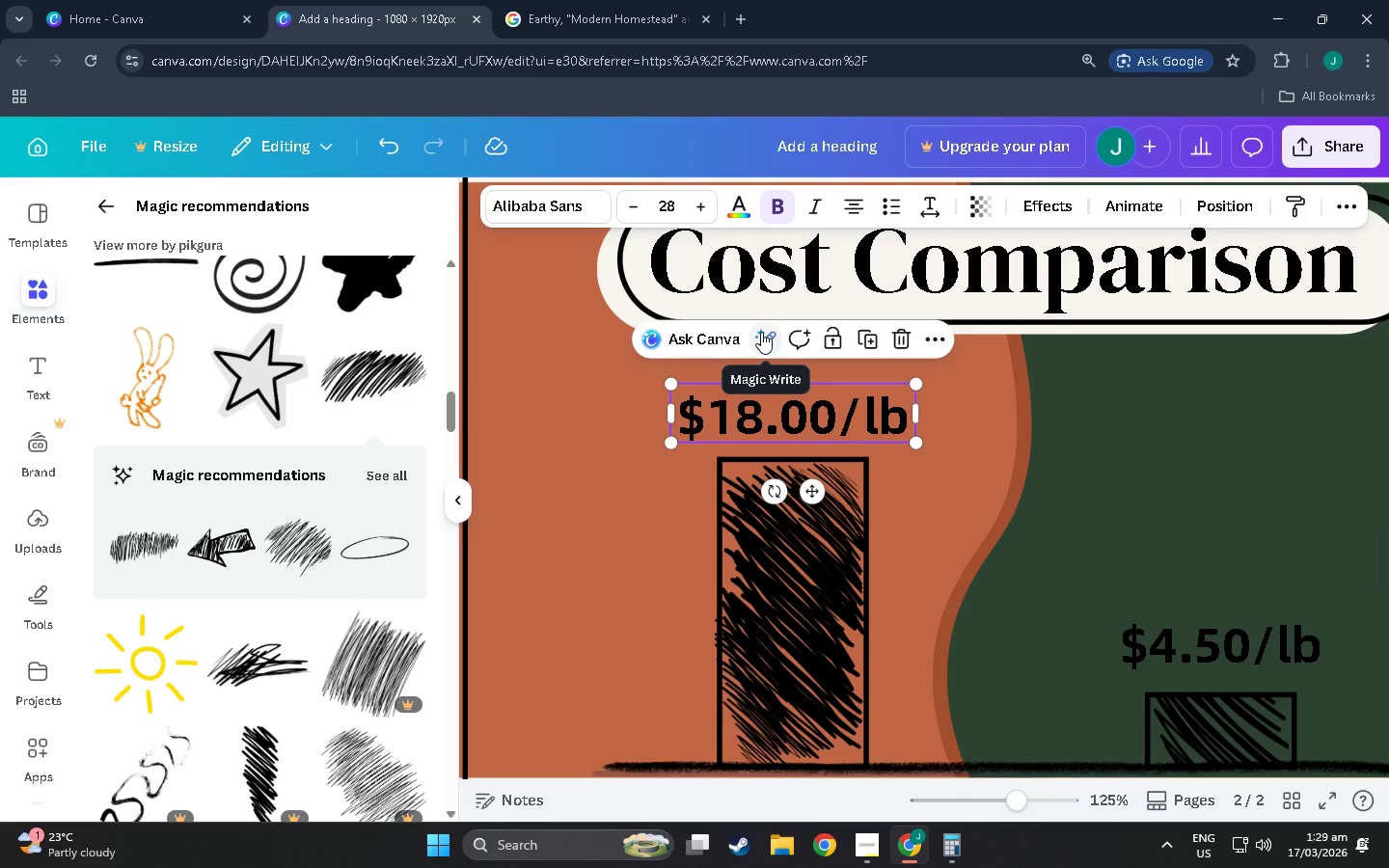 
wait(10.41)
 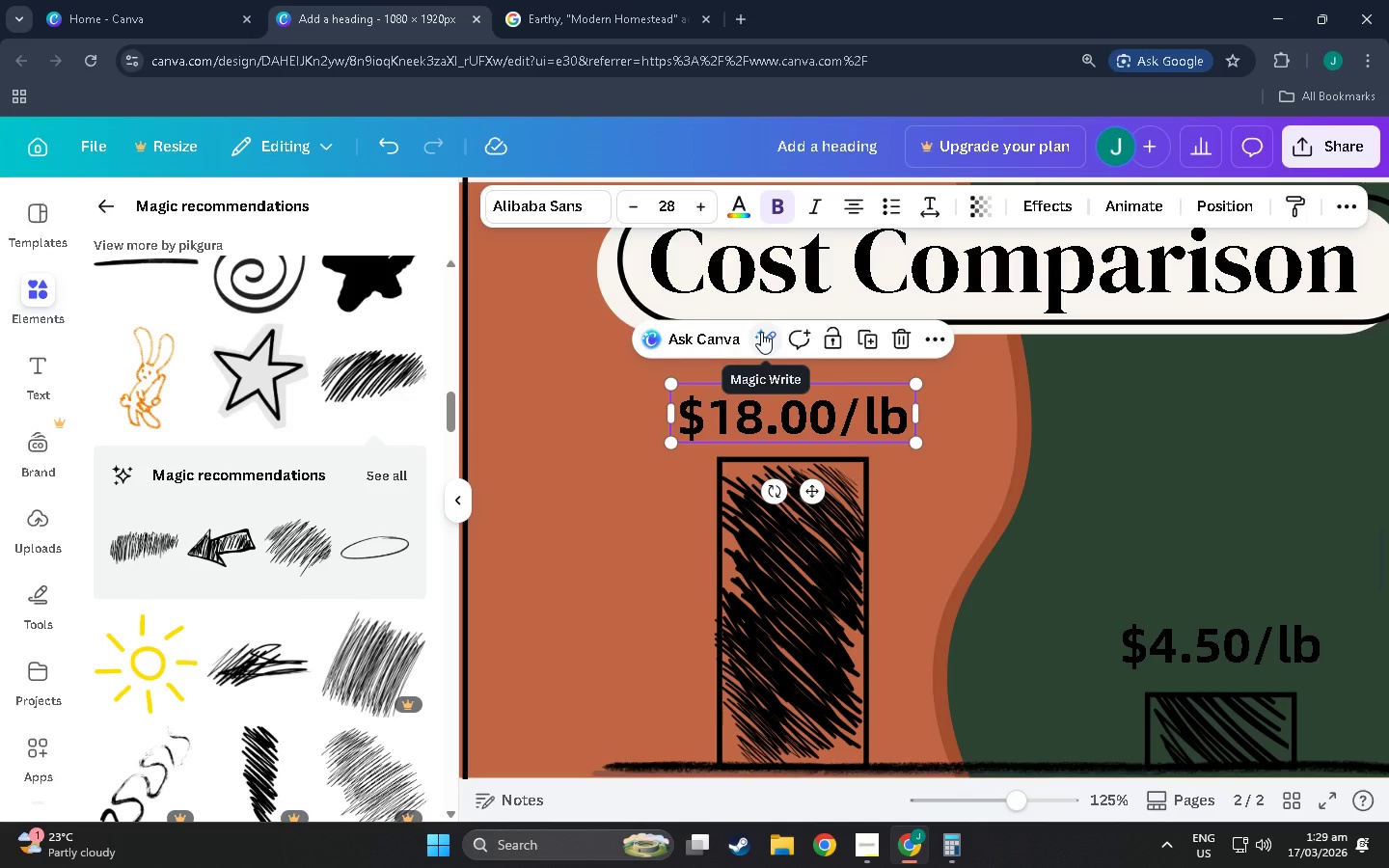 
scroll: coordinate [760, 332], scroll_direction: down, amount: 4.0
 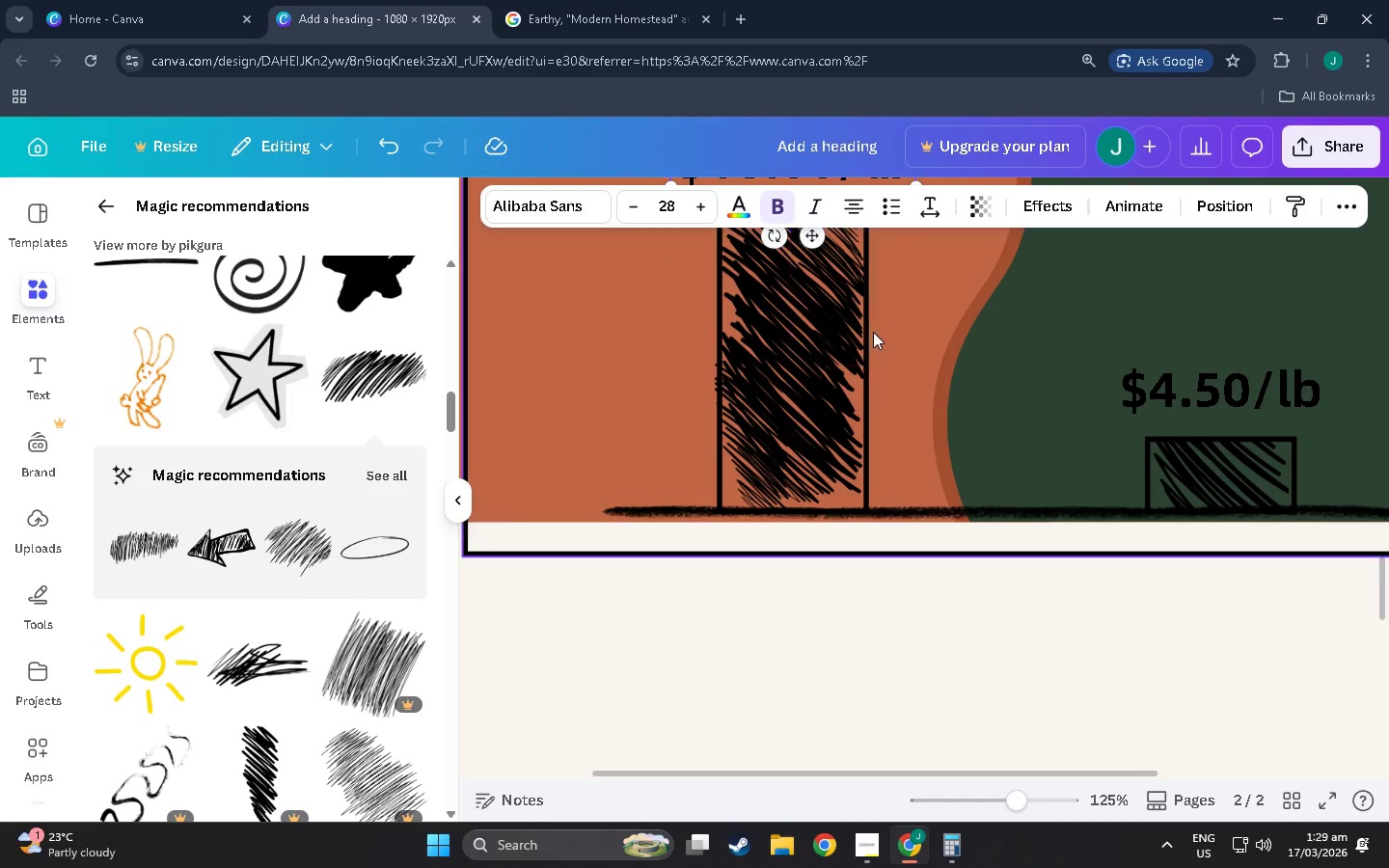 
scroll: coordinate [864, 463], scroll_direction: up, amount: 4.0
 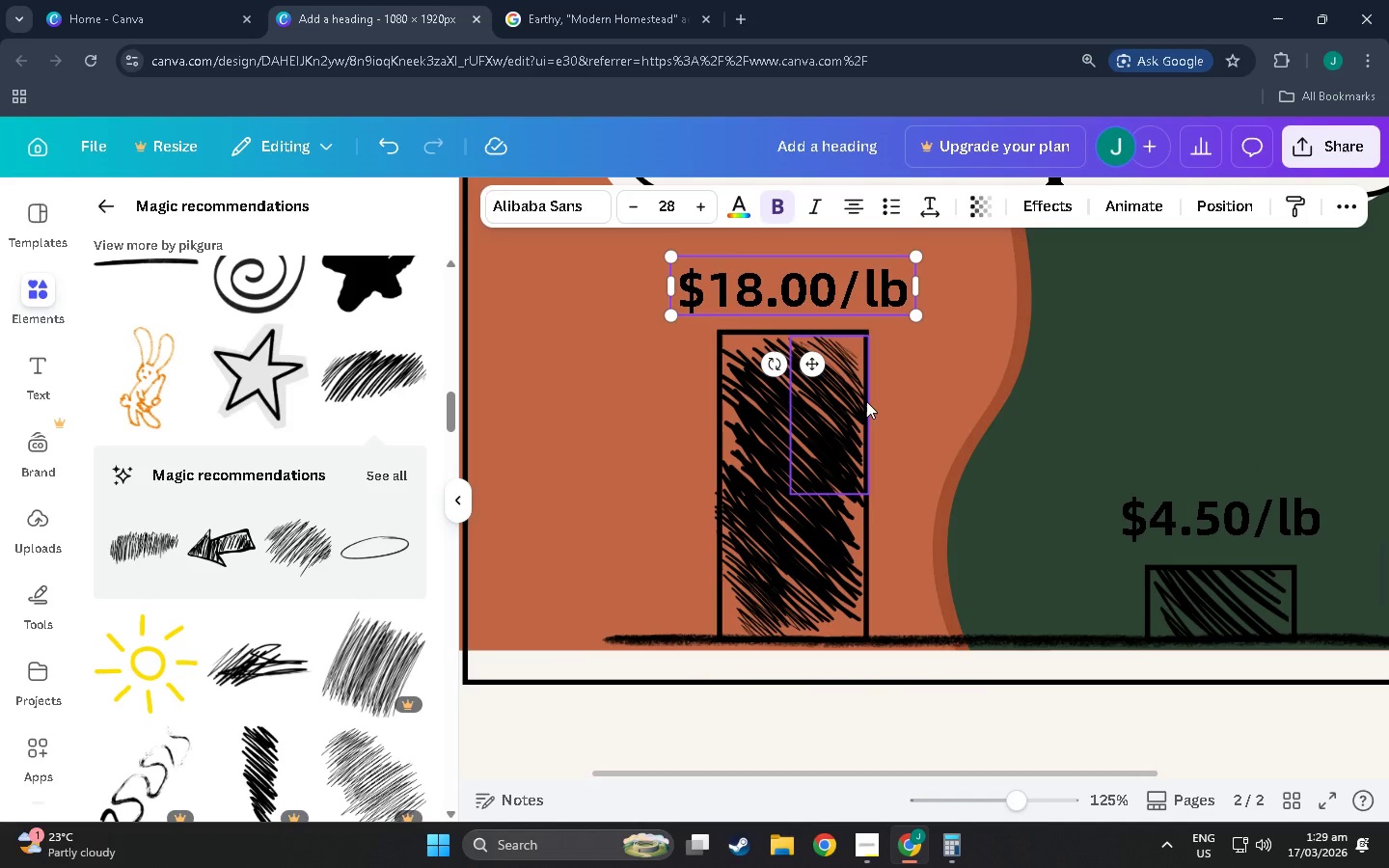 
wait(8.93)
 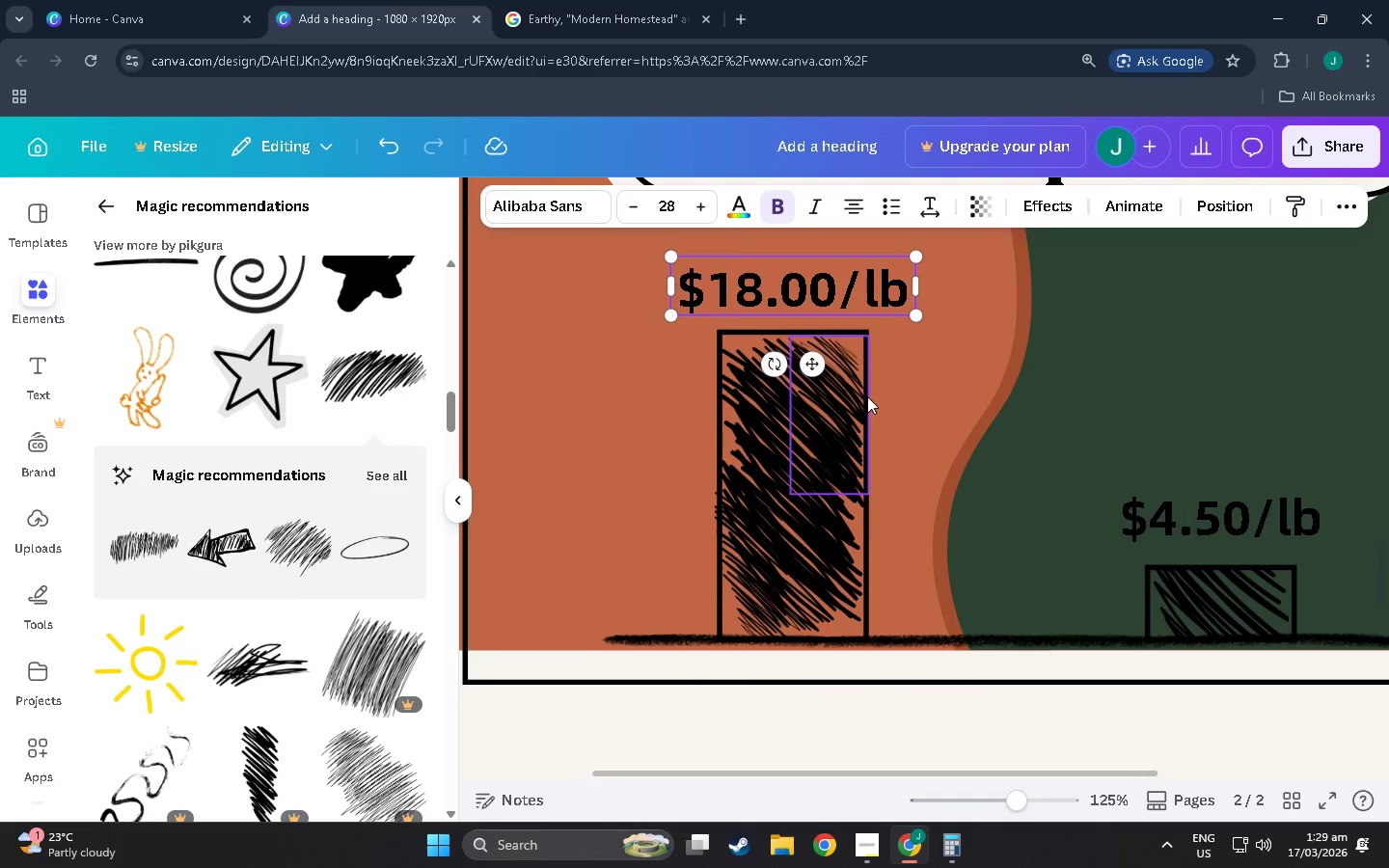 
hold_key(key=ControlLeft, duration=0.53)
scroll: coordinate [1142, 439], scroll_direction: up, amount: 7.0
 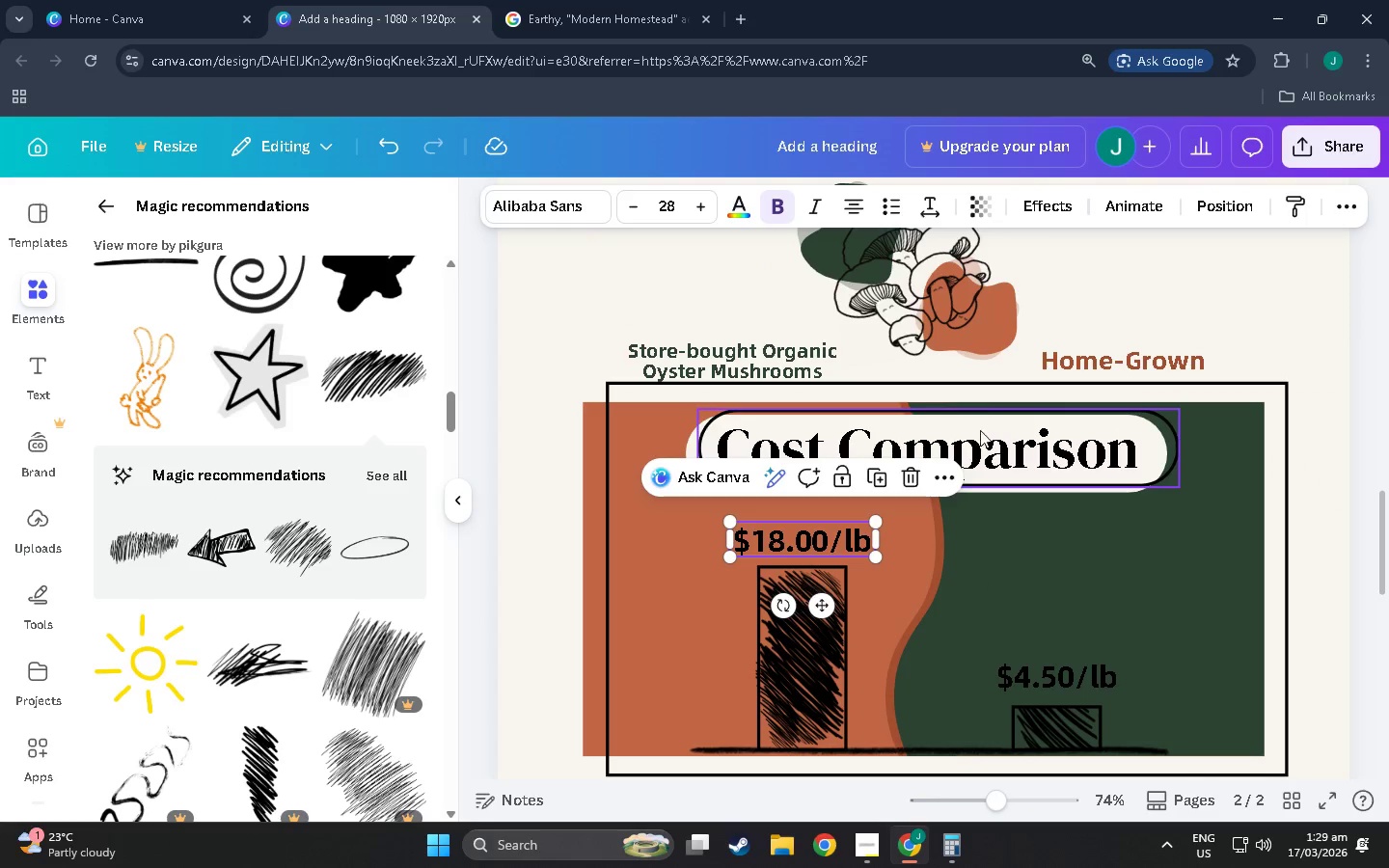 
left_click([952, 461])
 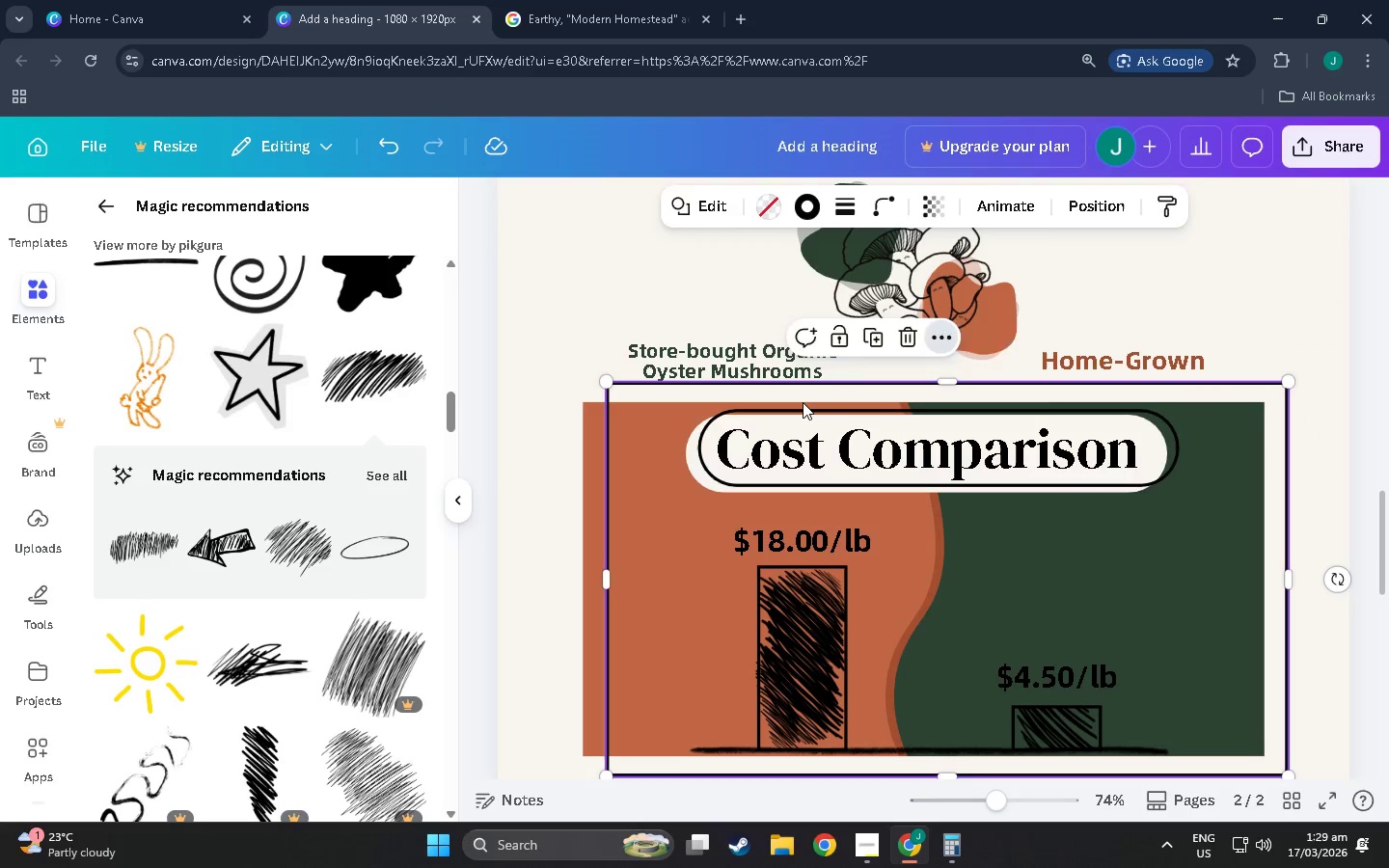 
double_click([864, 443])
 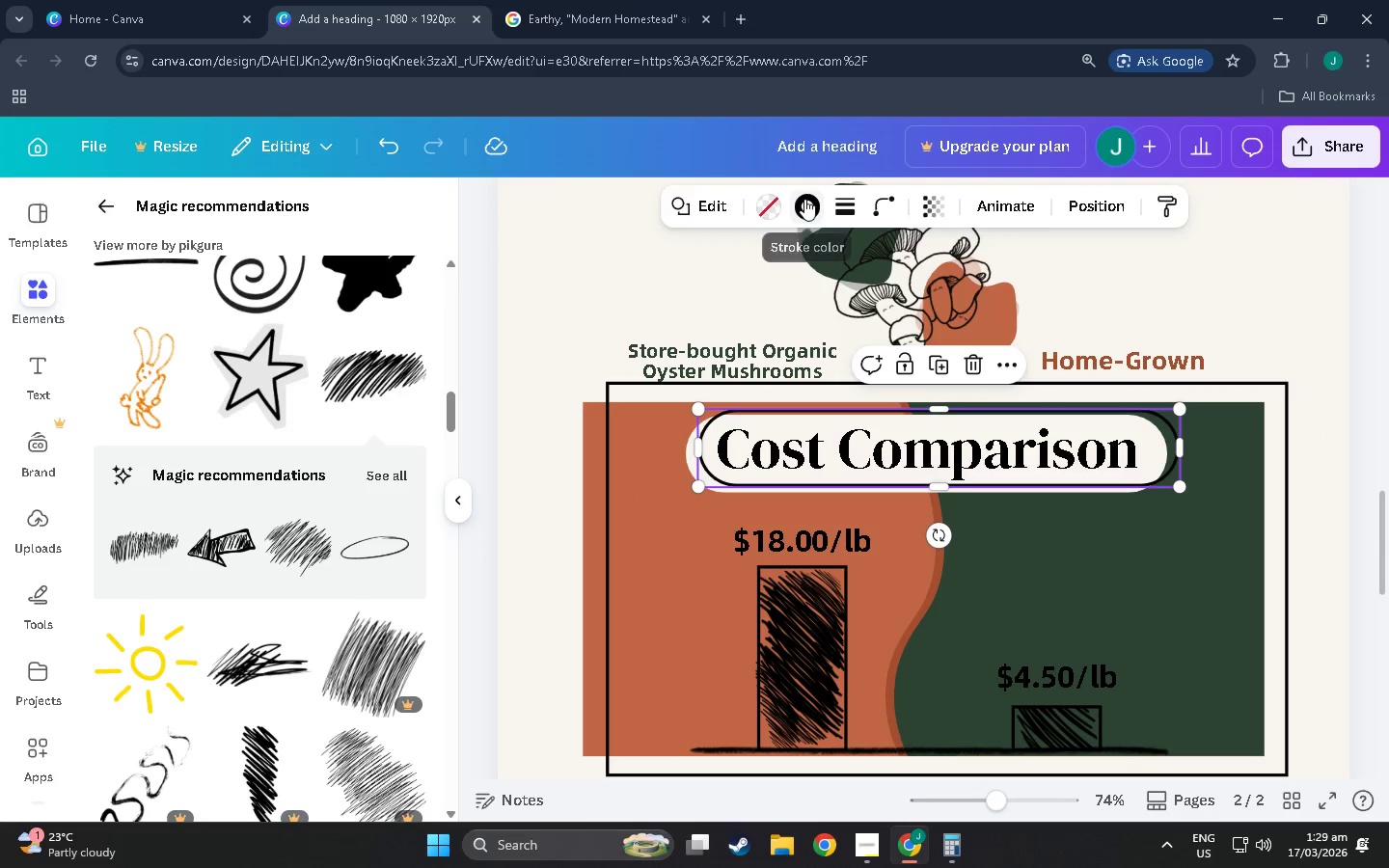 
left_click([1025, 452])
 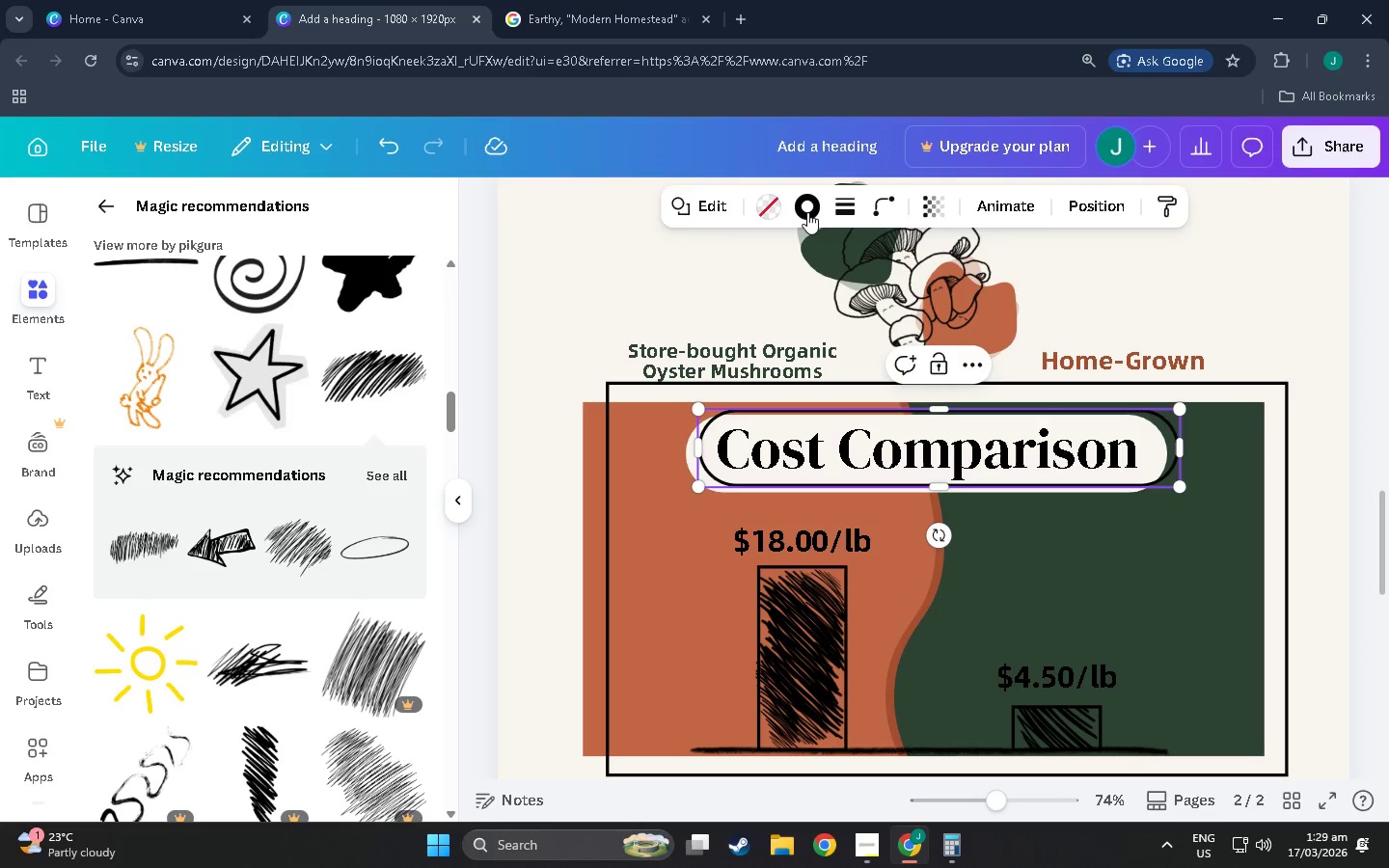 
left_click([804, 210])
 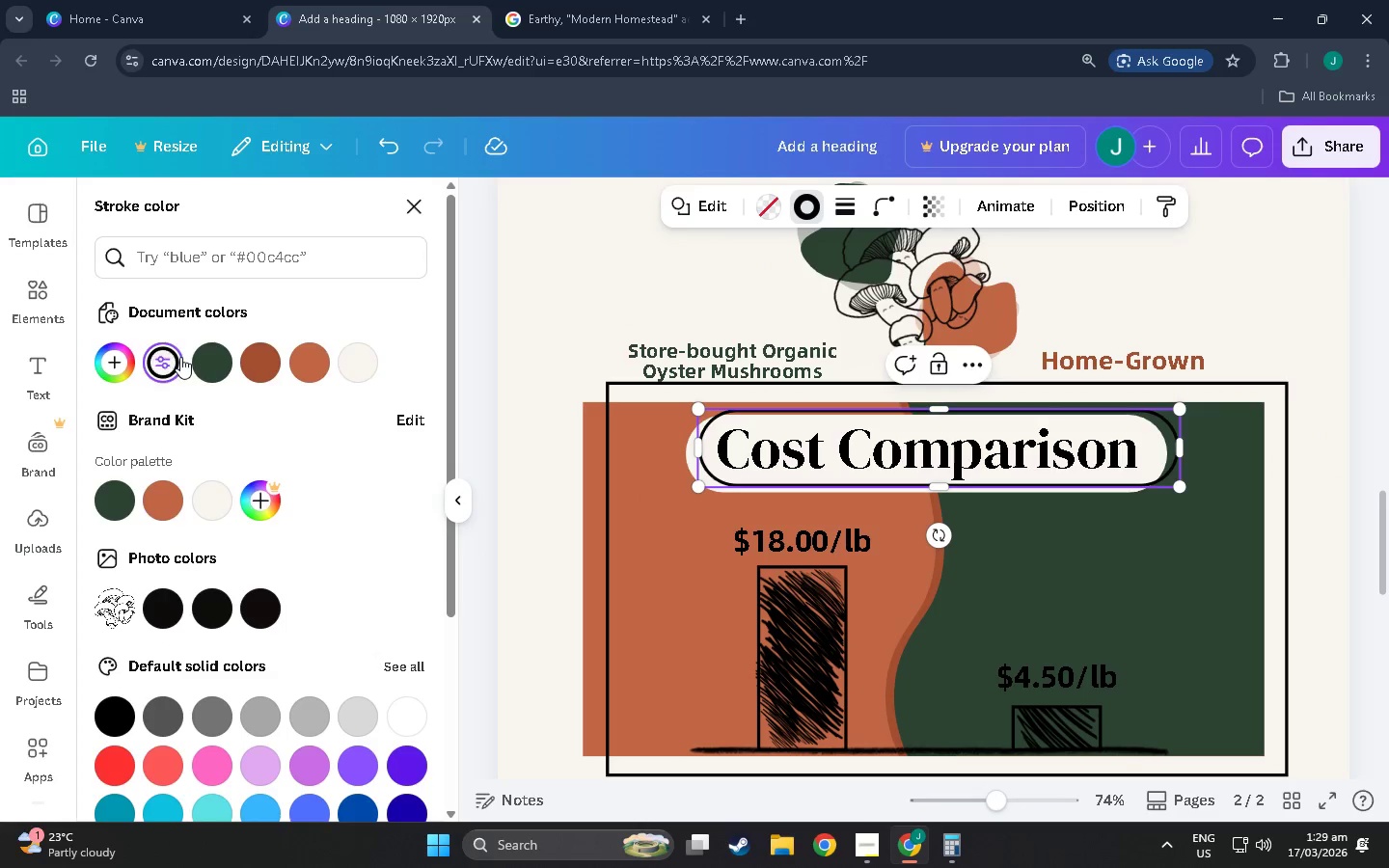 
left_click([202, 365])
 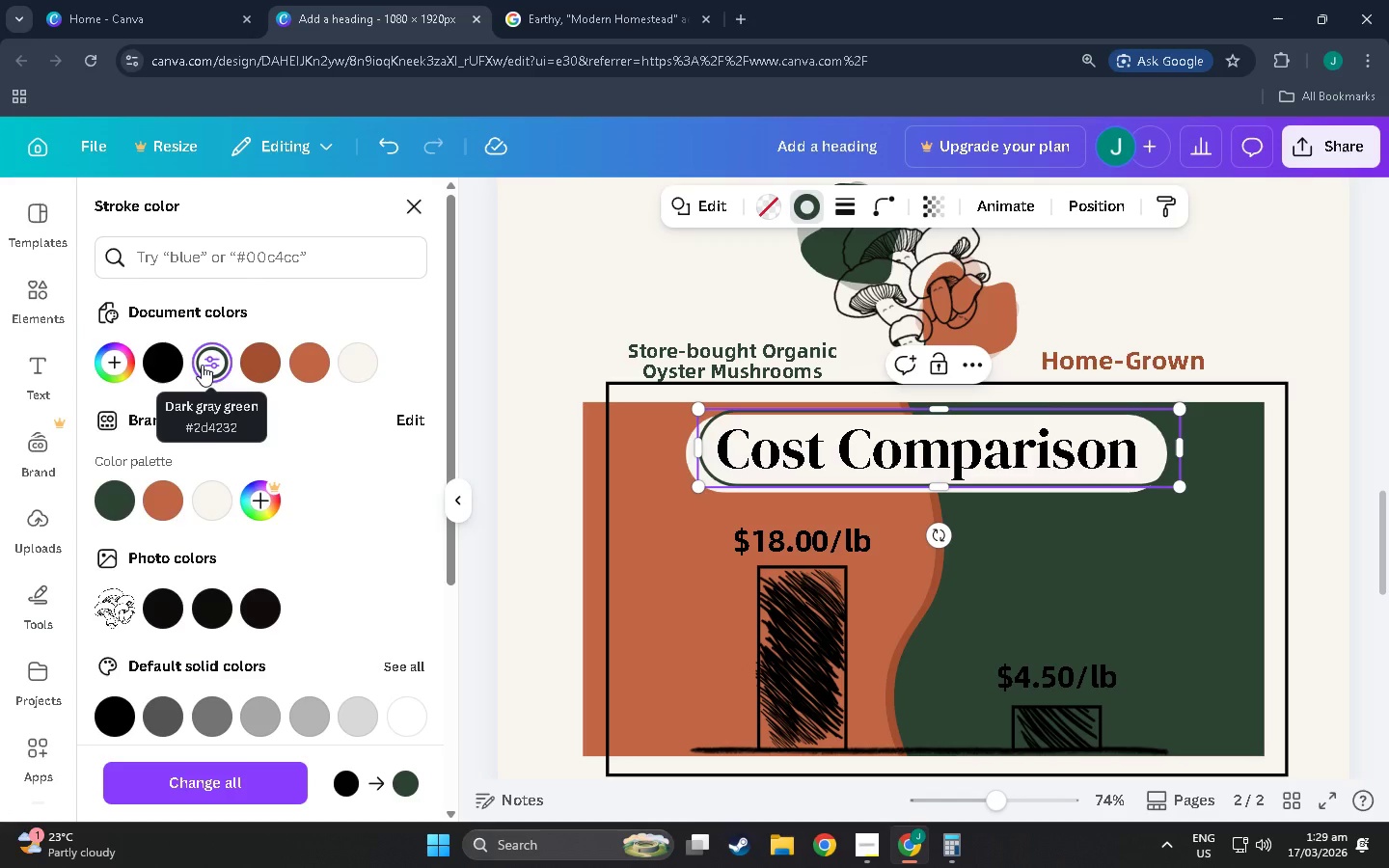 
key(Control+Z)
 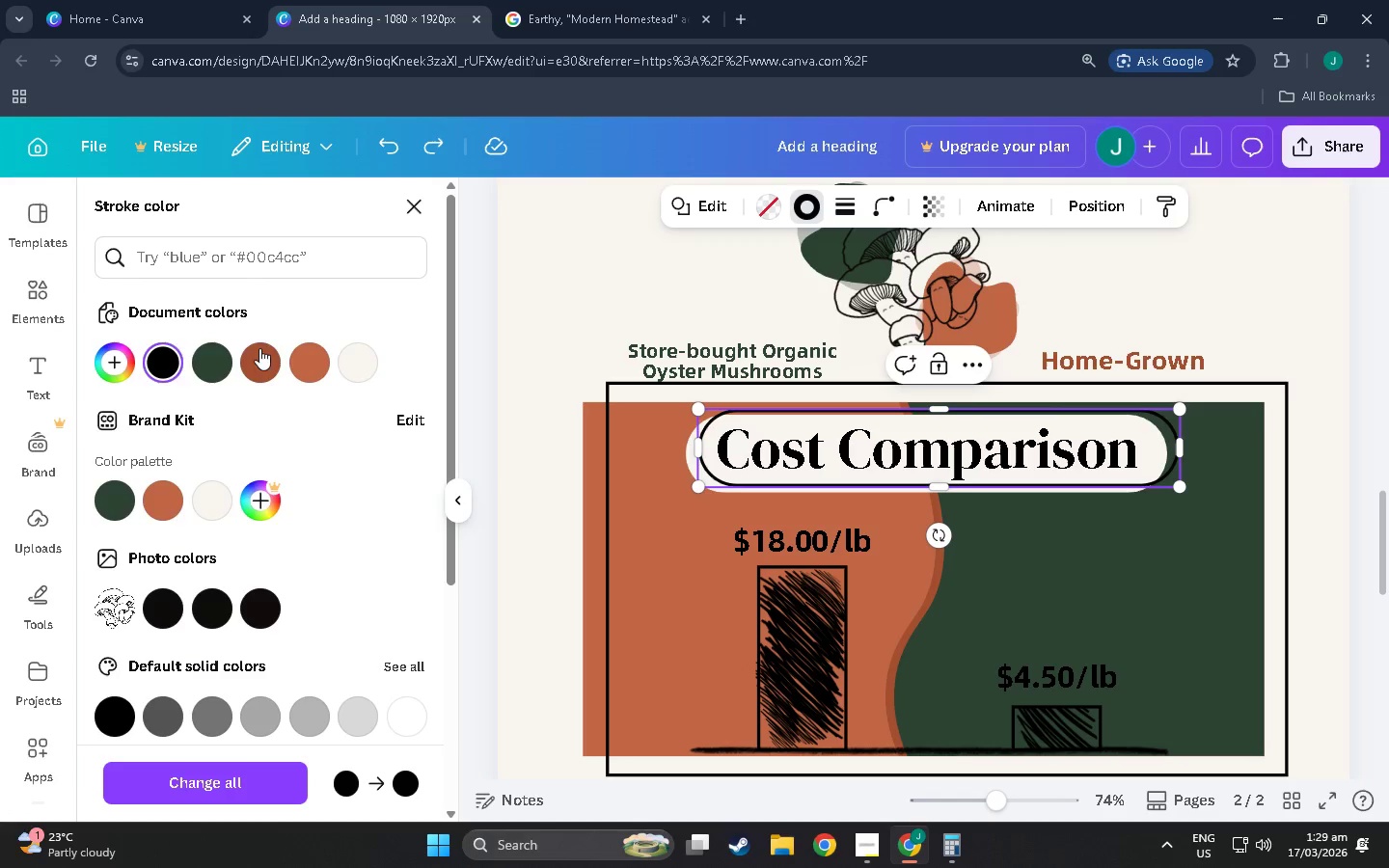 
left_click([202, 365])
 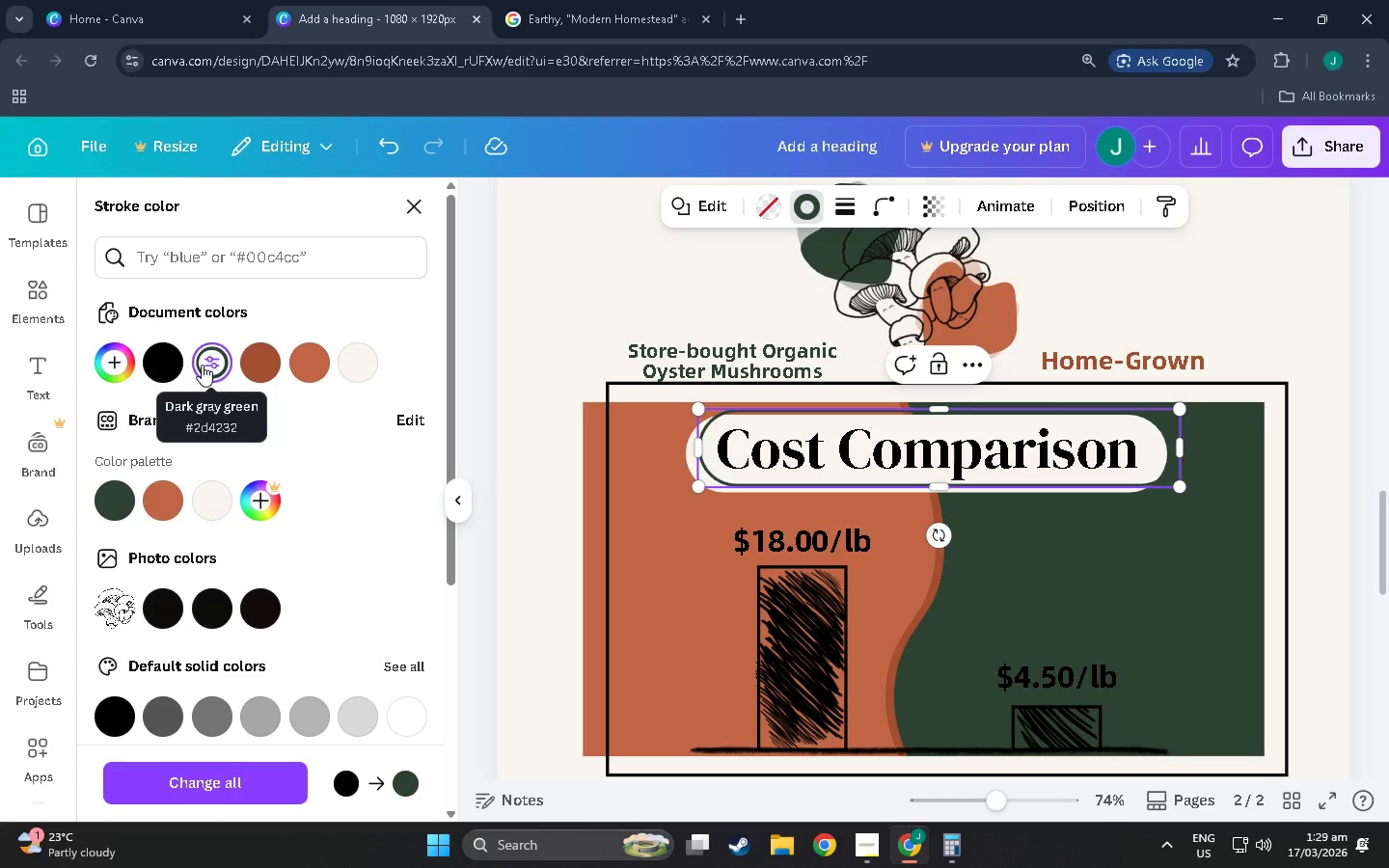 
key(Control+Z)
 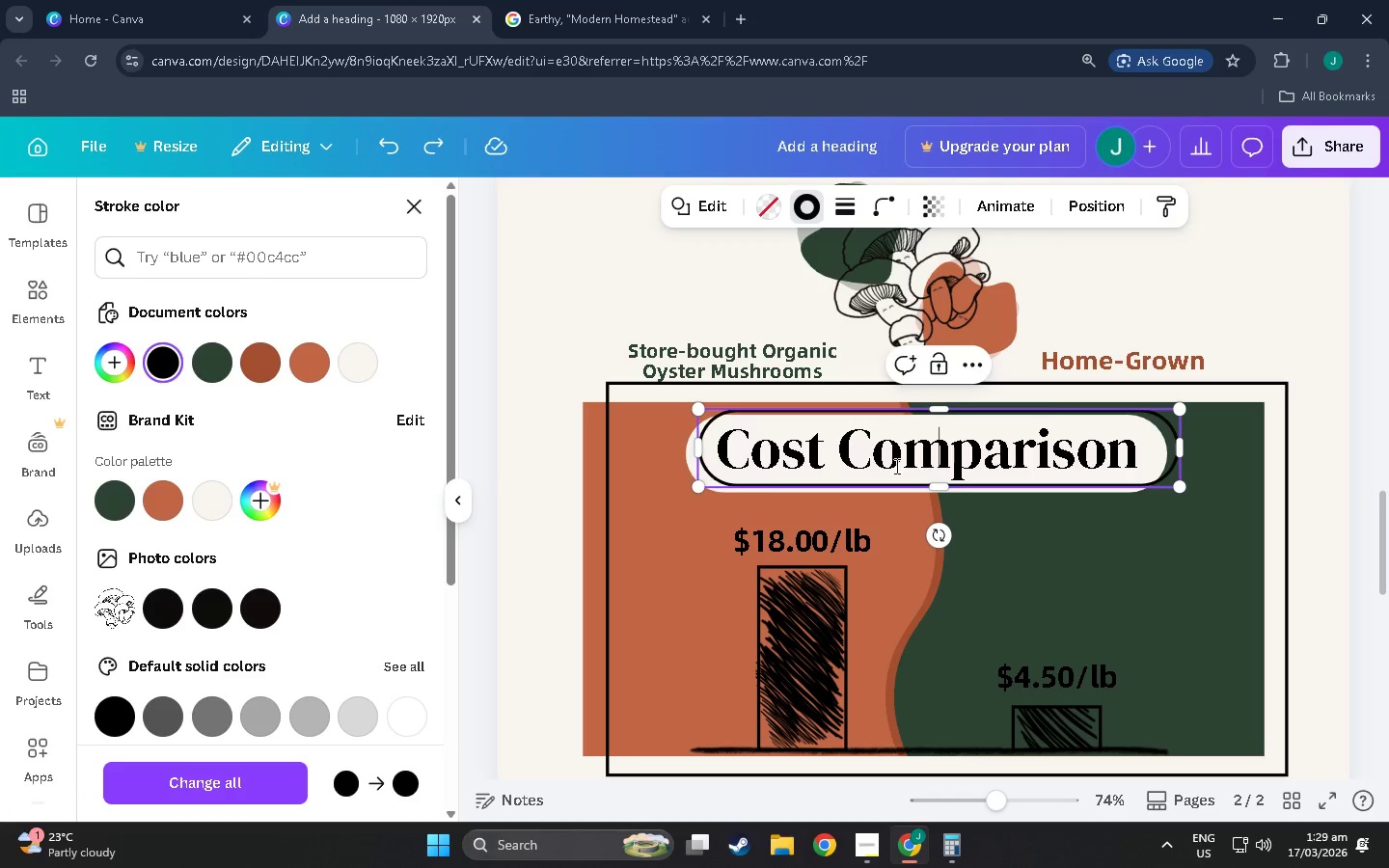 
double_click([606, 480])
 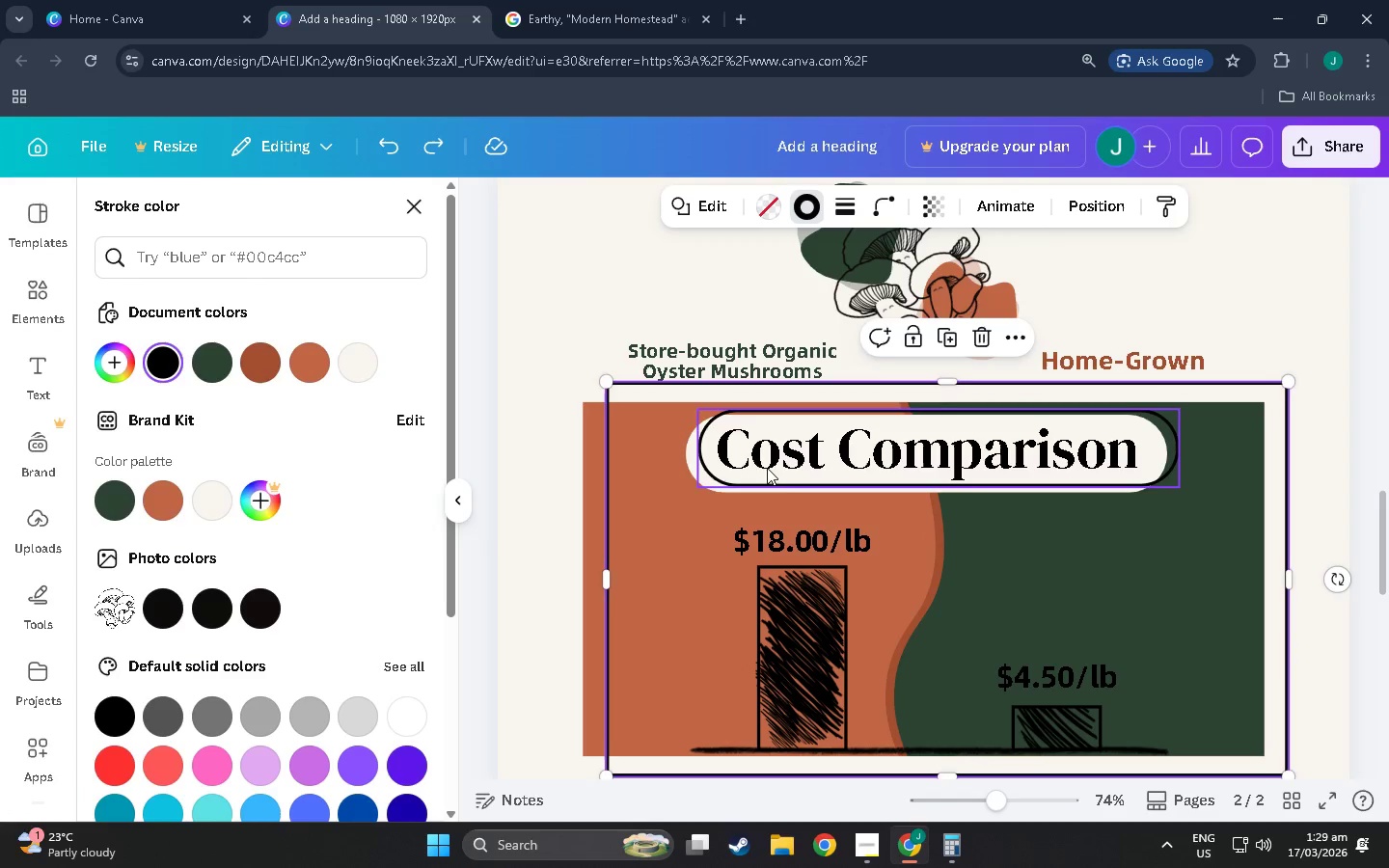 
triple_click([777, 462])
 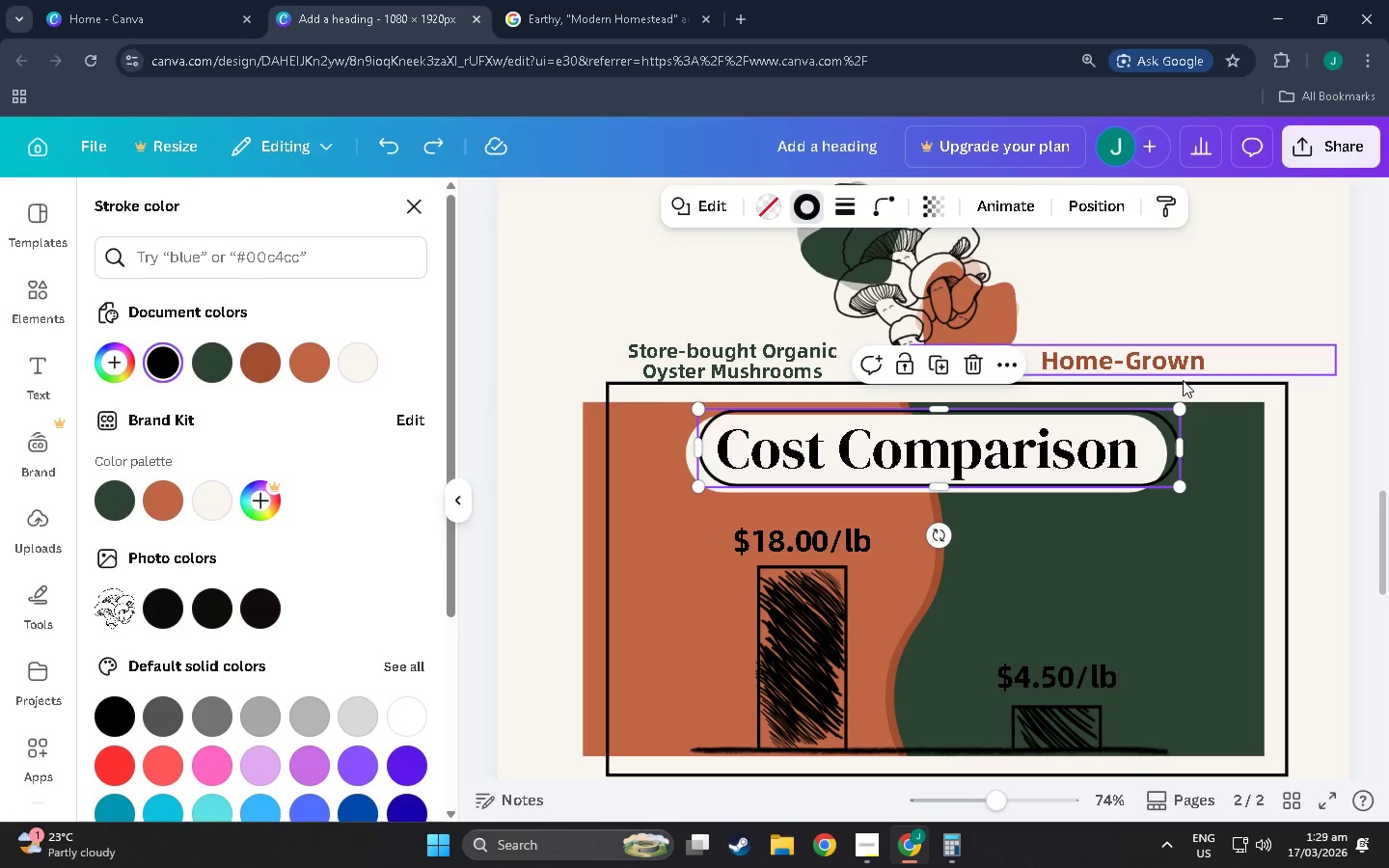 
left_click([1164, 579])
 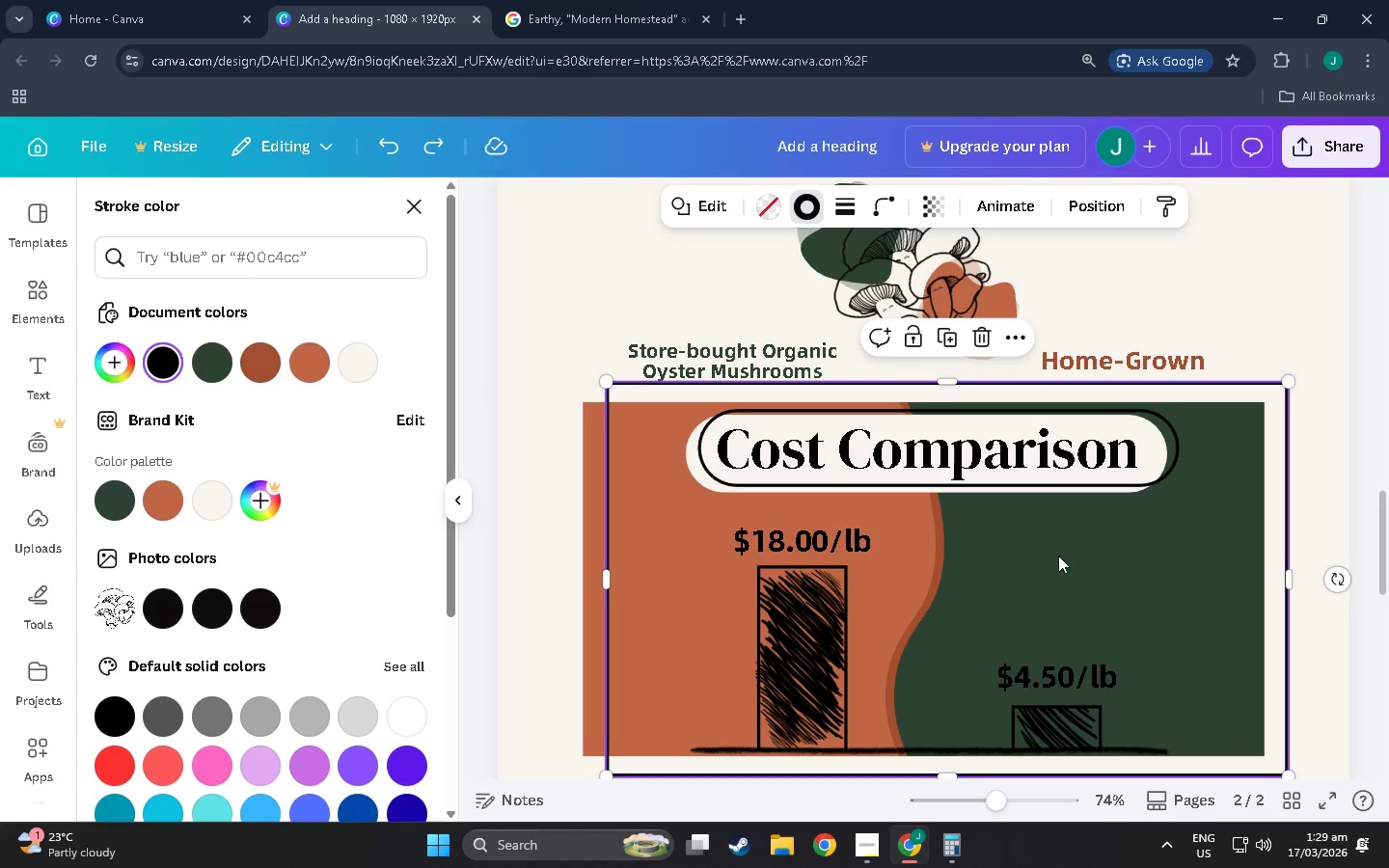 
scroll: coordinate [1052, 560], scroll_direction: down, amount: 4.0
 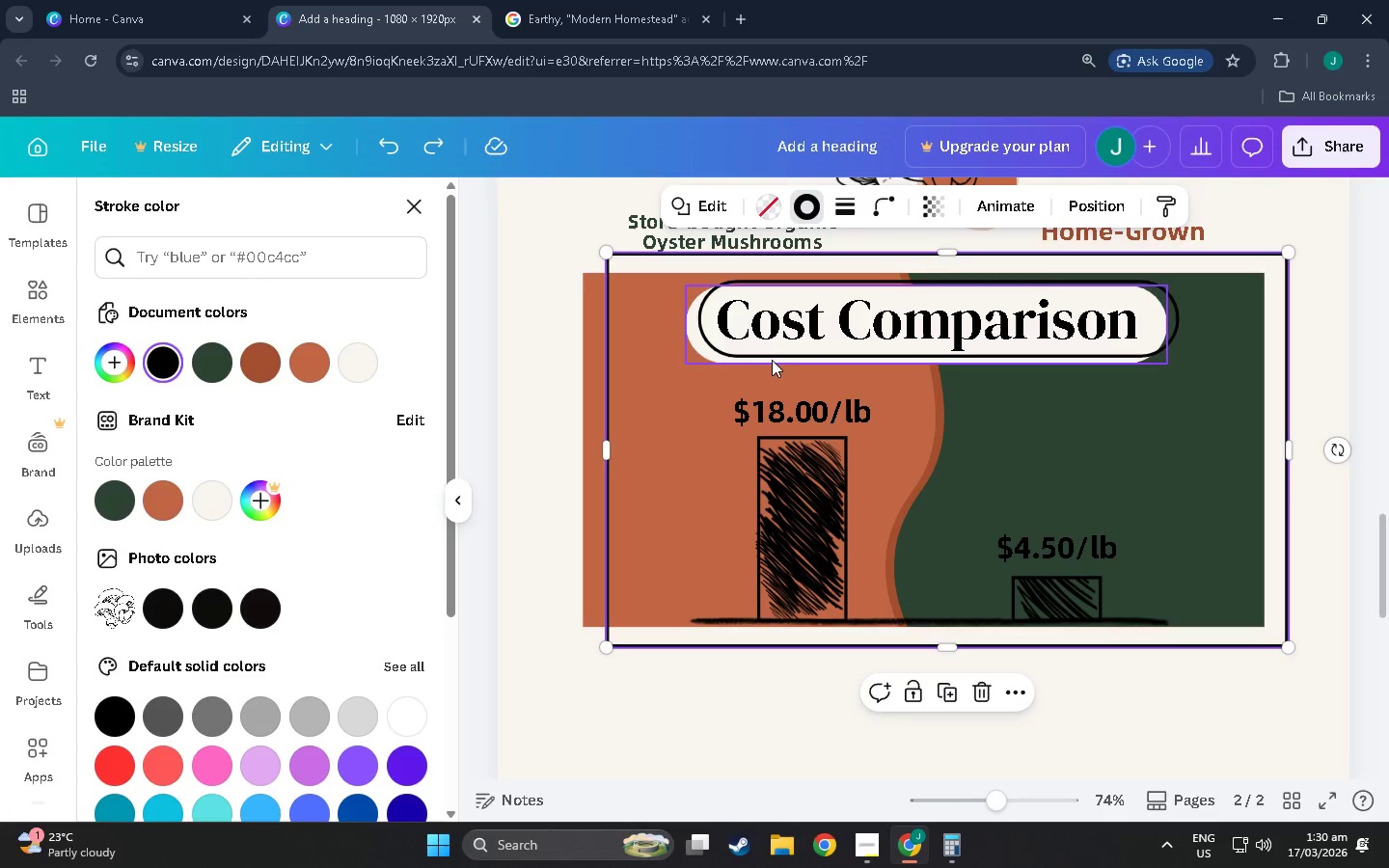 
wait(20.54)
 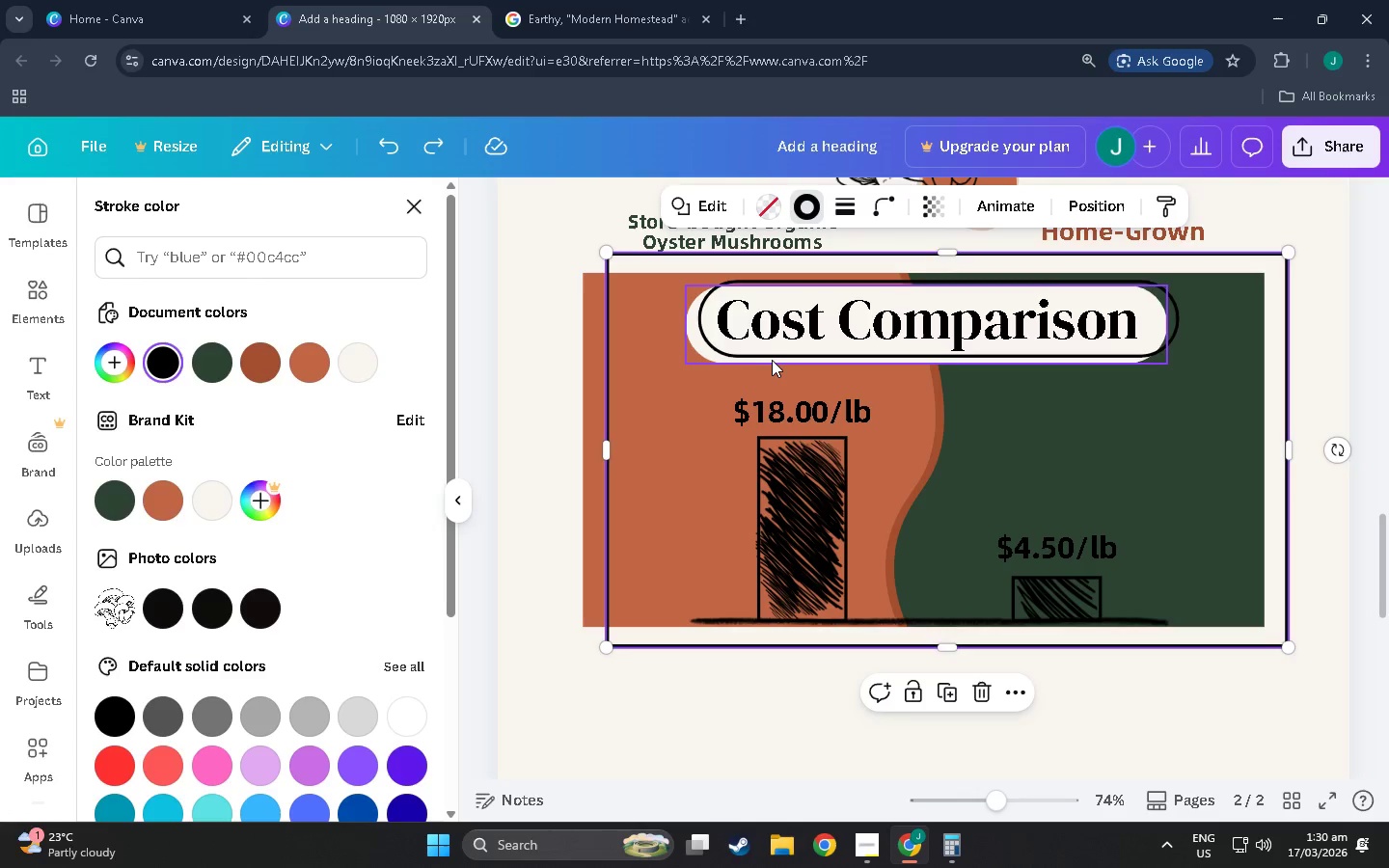 
scroll: coordinate [588, 469], scroll_direction: up, amount: 1.0
 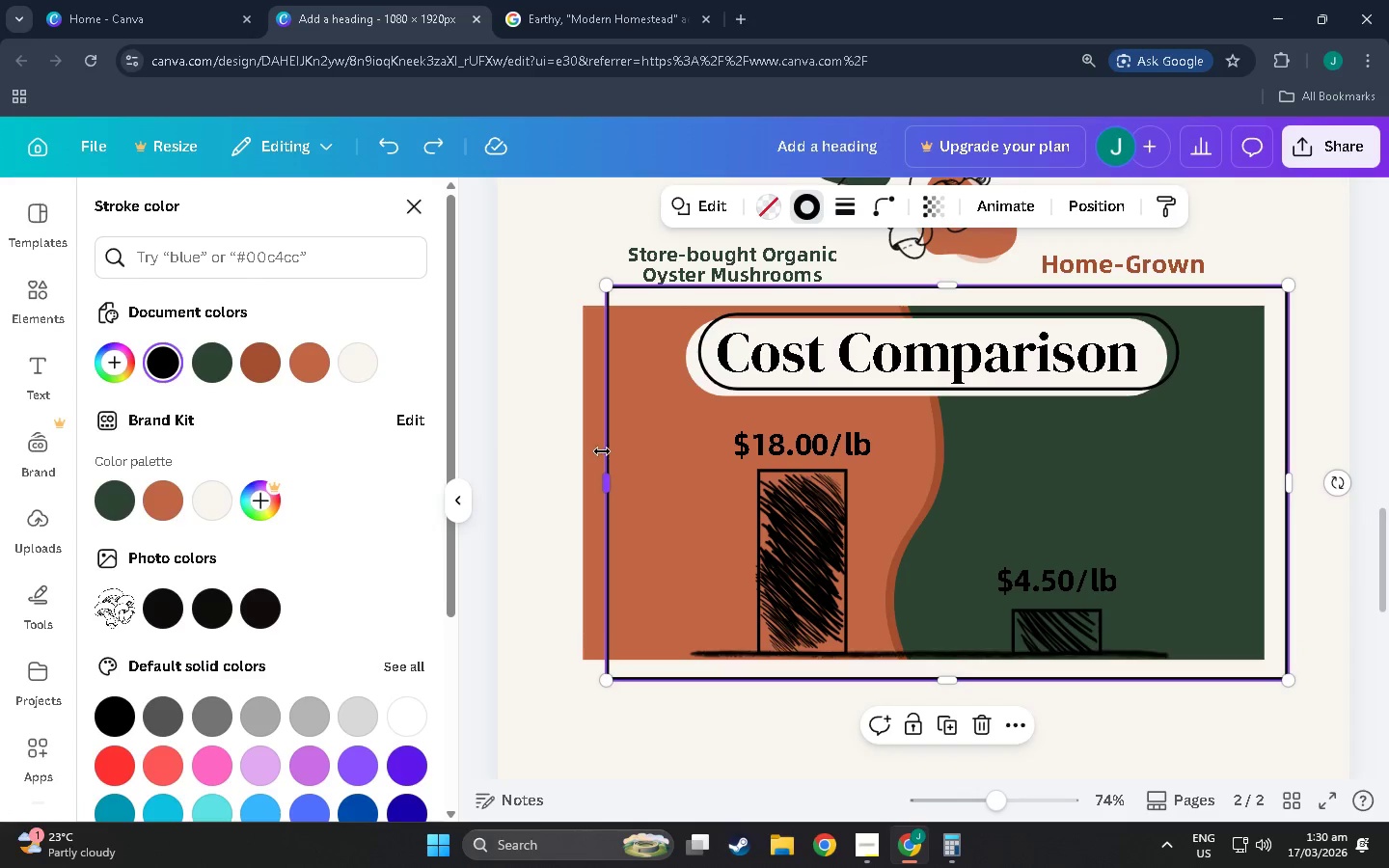 
left_click([580, 442])
 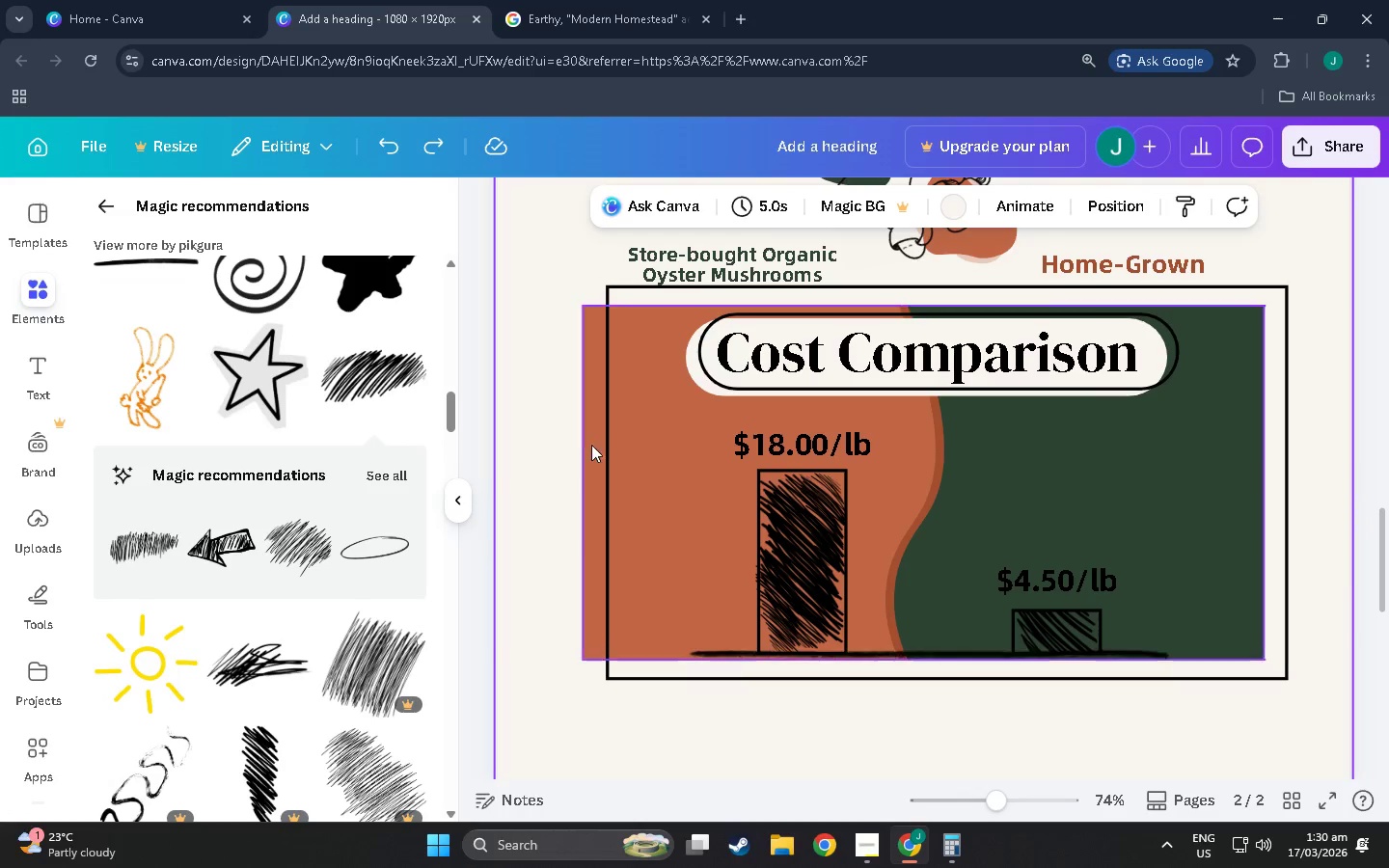 
left_click([593, 445])
 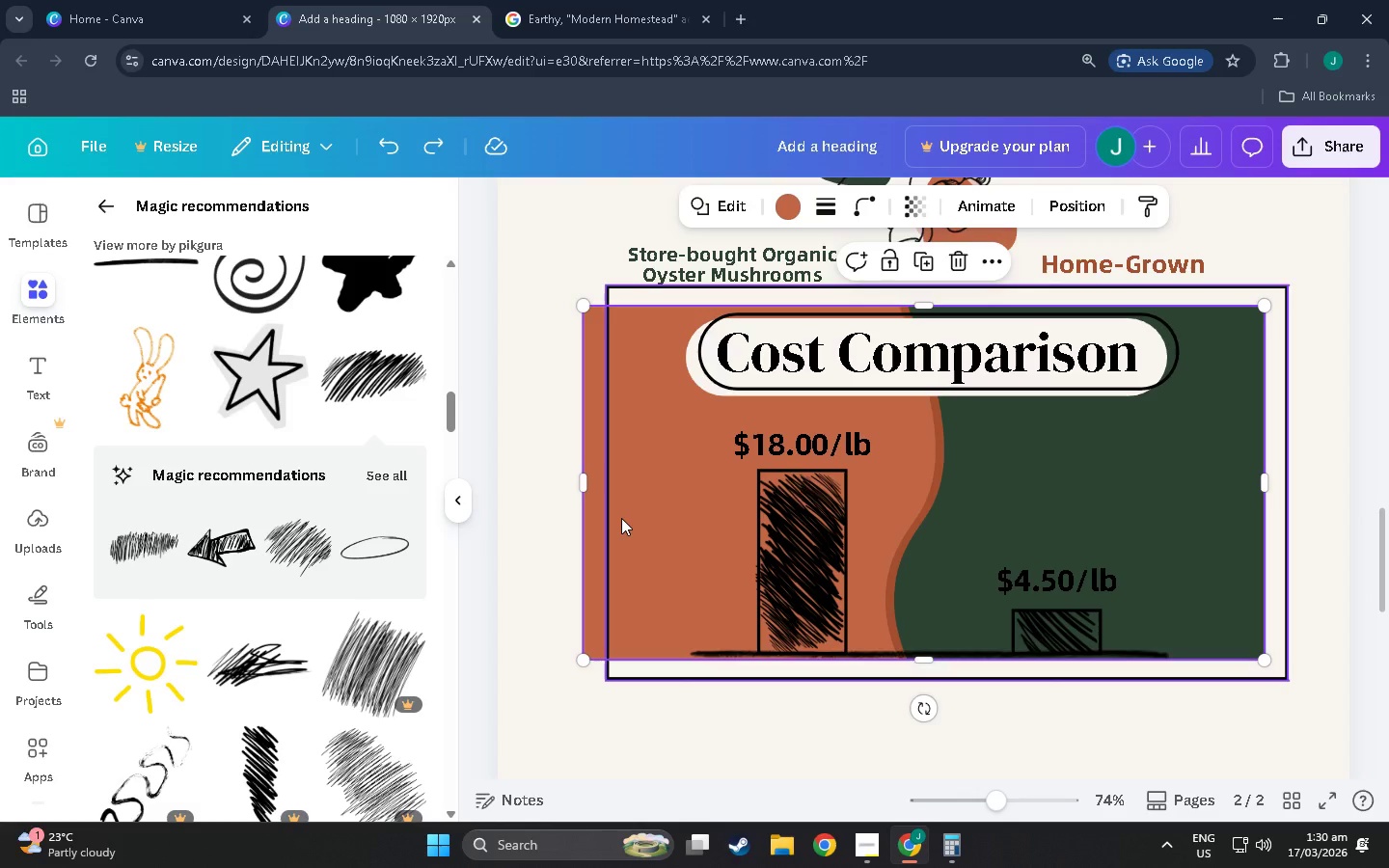 
scroll: coordinate [621, 518], scroll_direction: up, amount: 2.0
 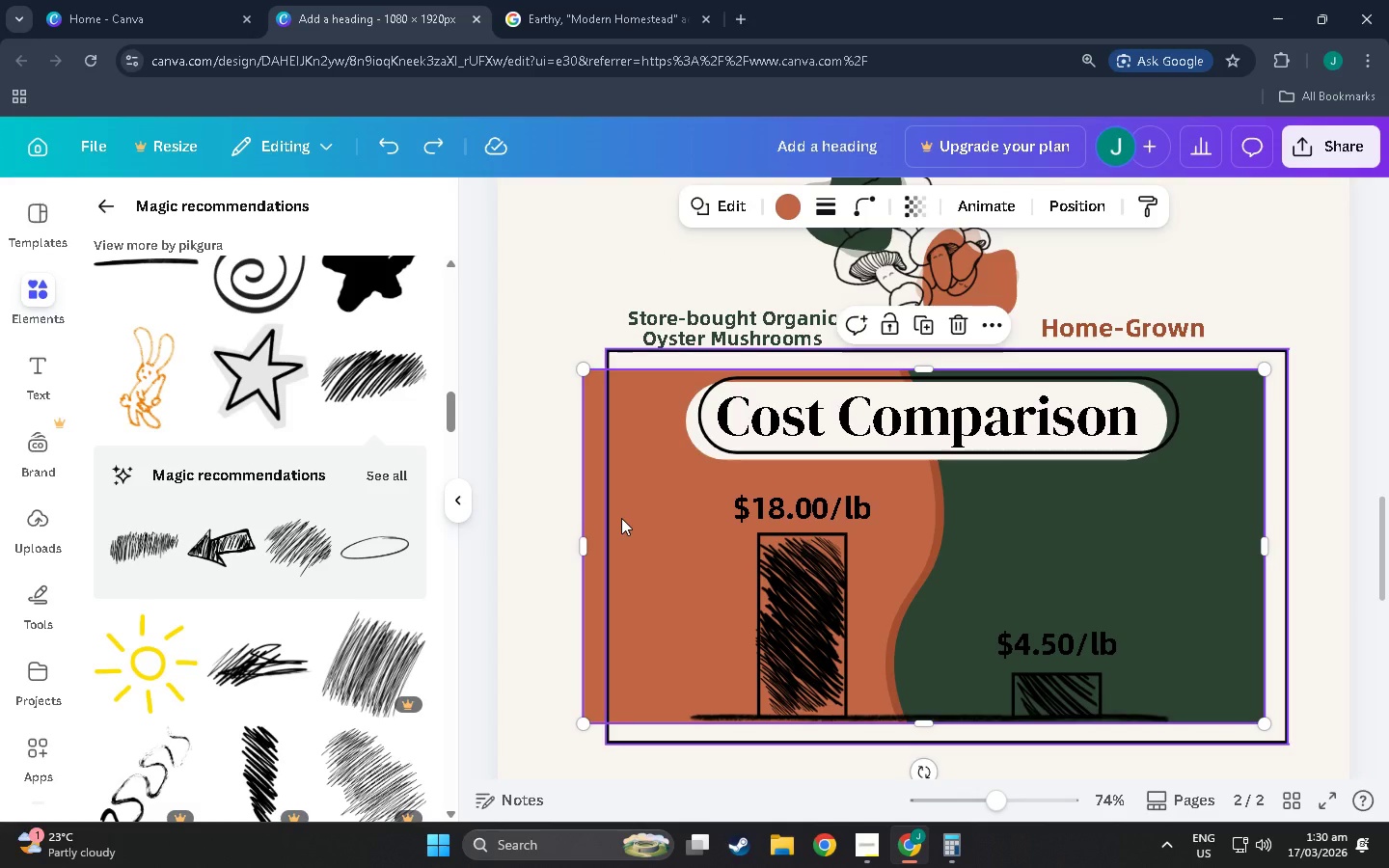 
scroll: coordinate [621, 518], scroll_direction: down, amount: 1.0
 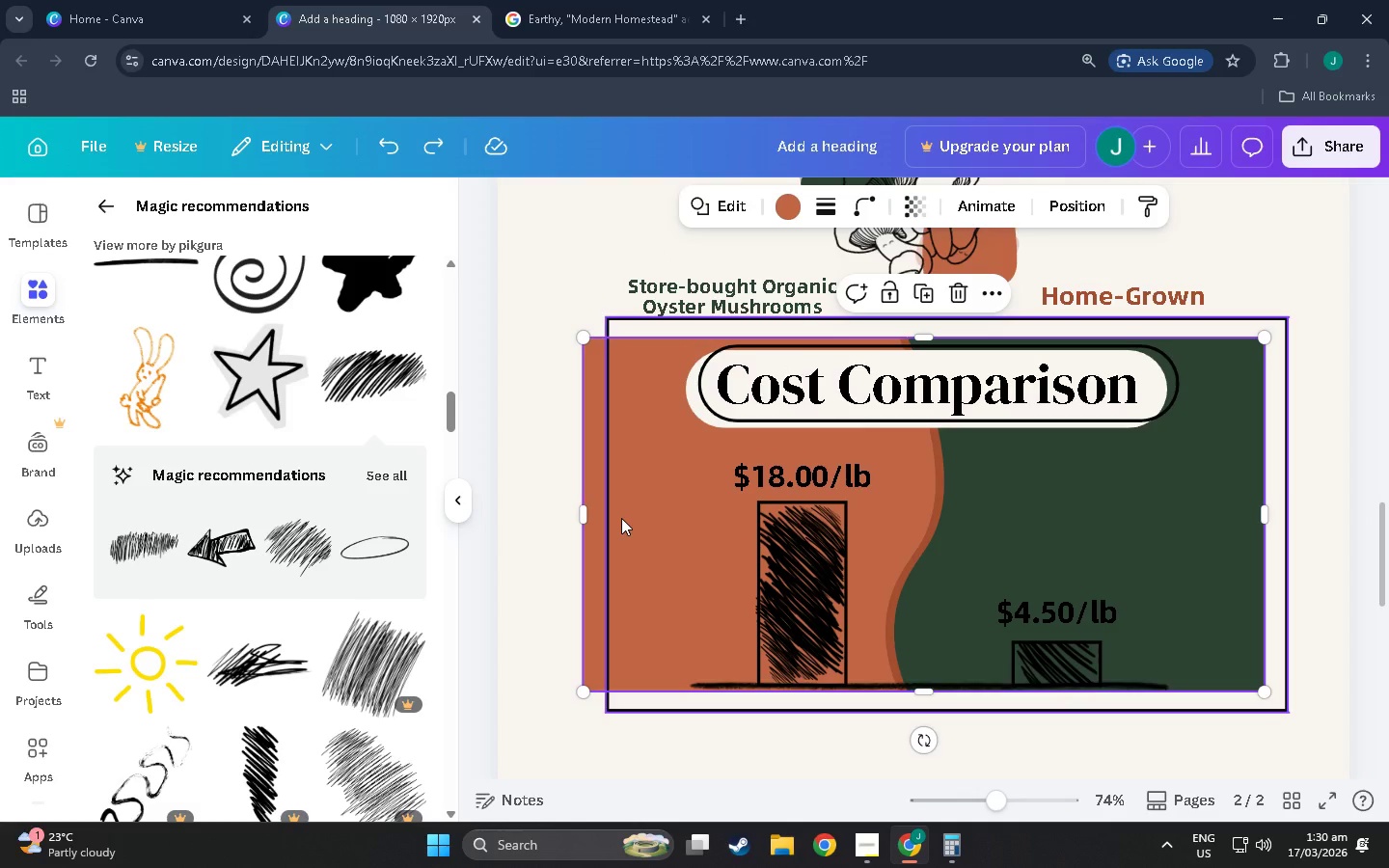 
scroll: coordinate [621, 518], scroll_direction: up, amount: 1.0
 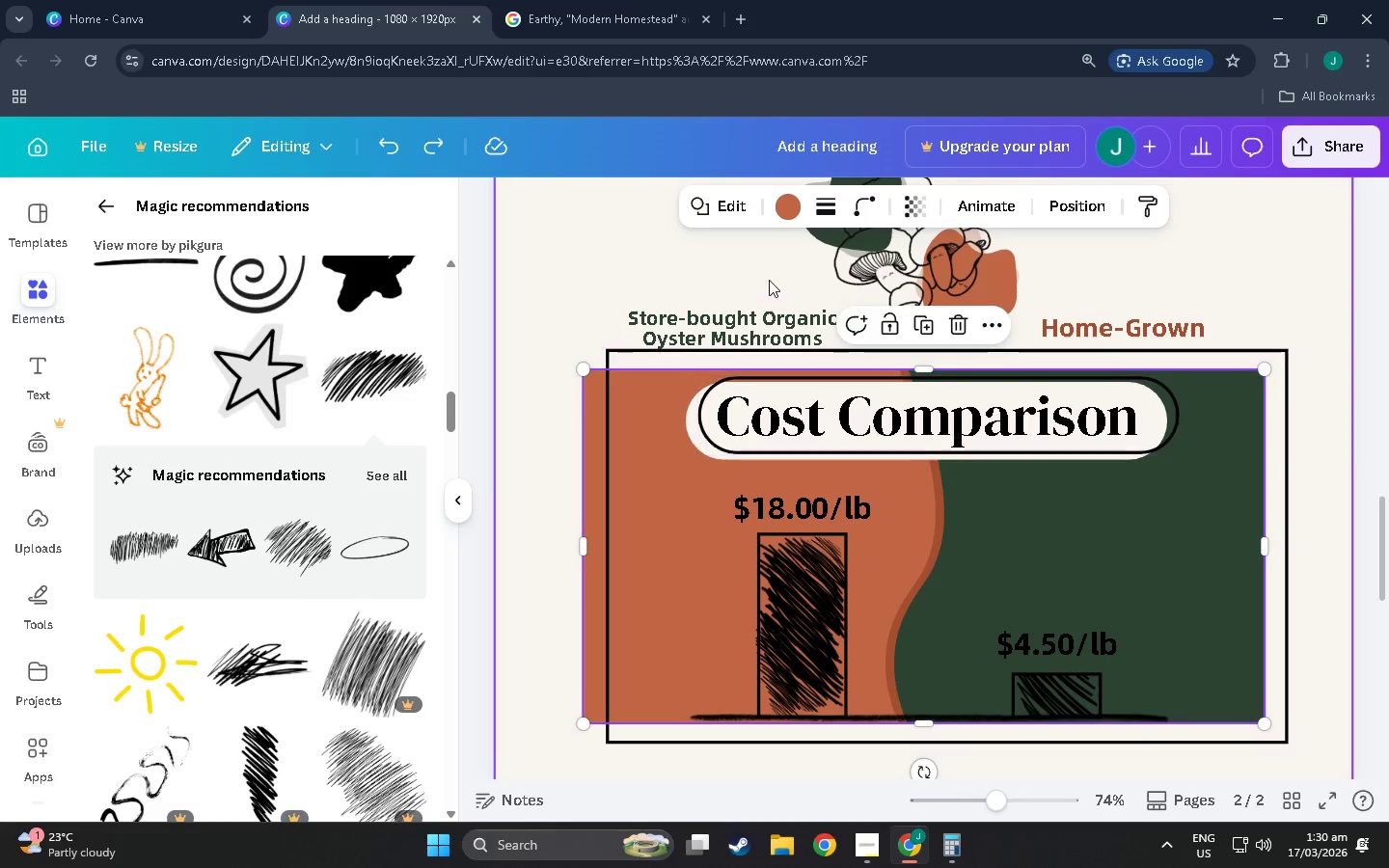 
left_click([754, 328])
 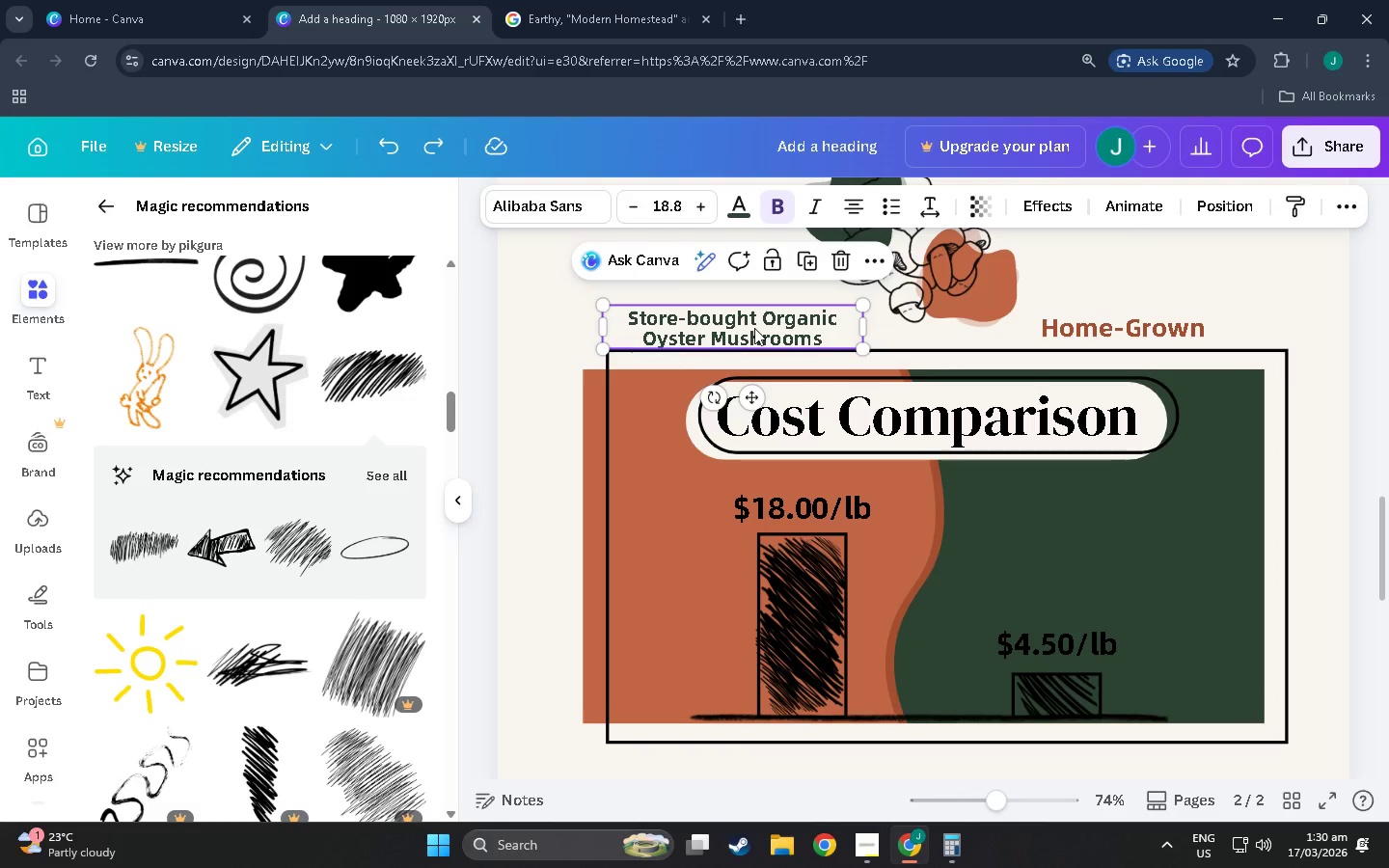 
scroll: coordinate [789, 504], scroll_direction: down, amount: 3.0
 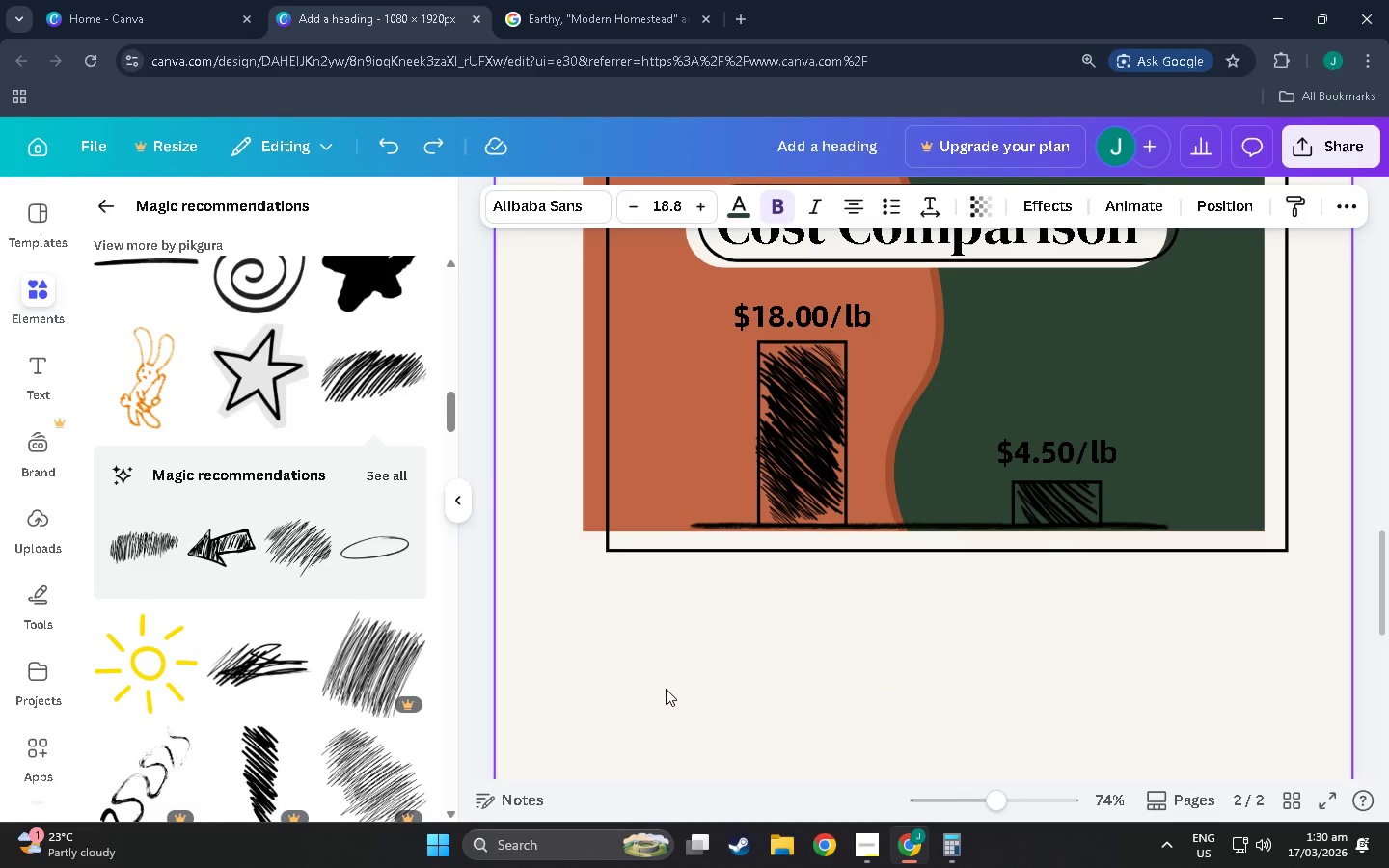 
scroll: coordinate [659, 673], scroll_direction: up, amount: 4.0
 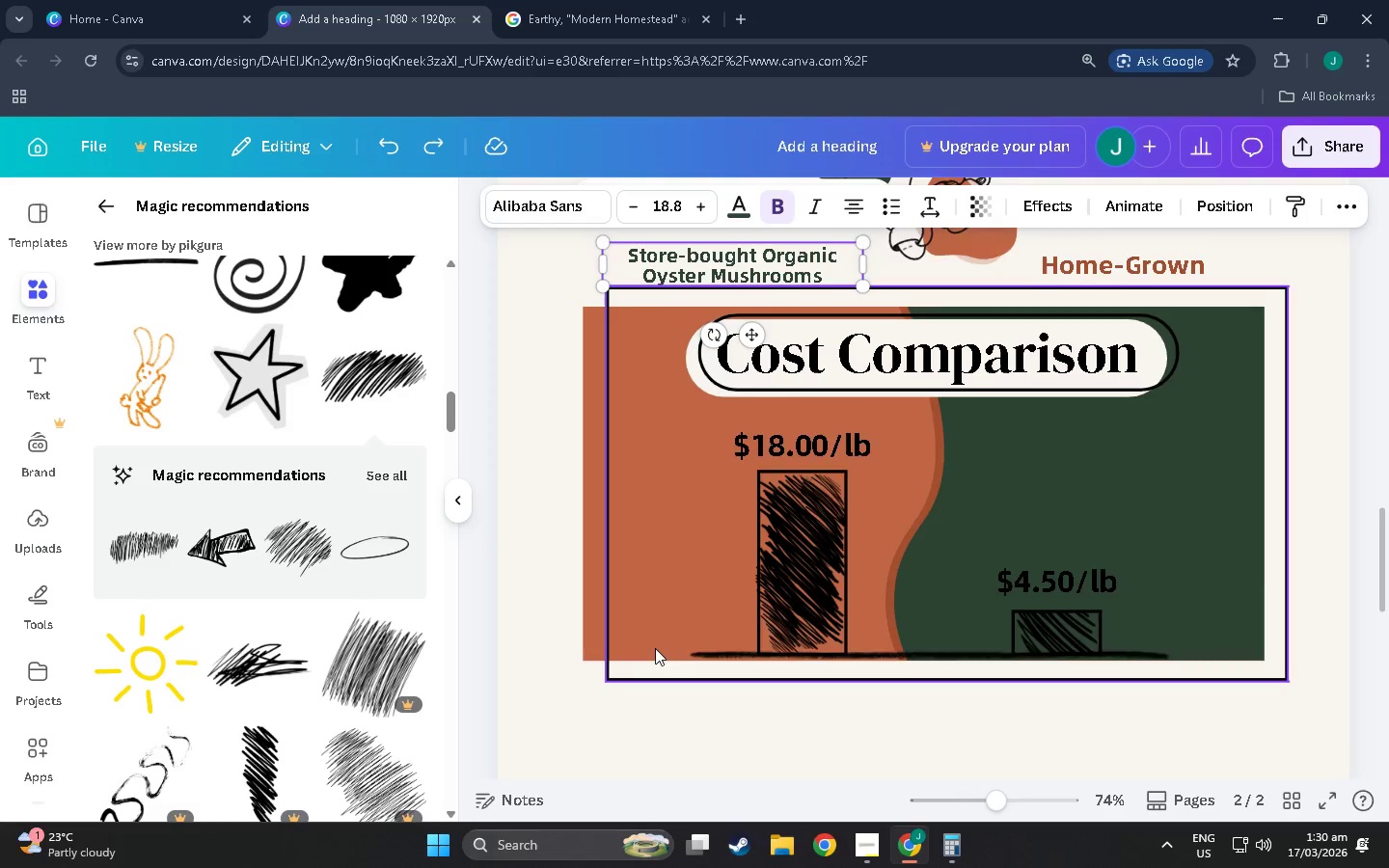 
scroll: coordinate [655, 647], scroll_direction: down, amount: 2.0
 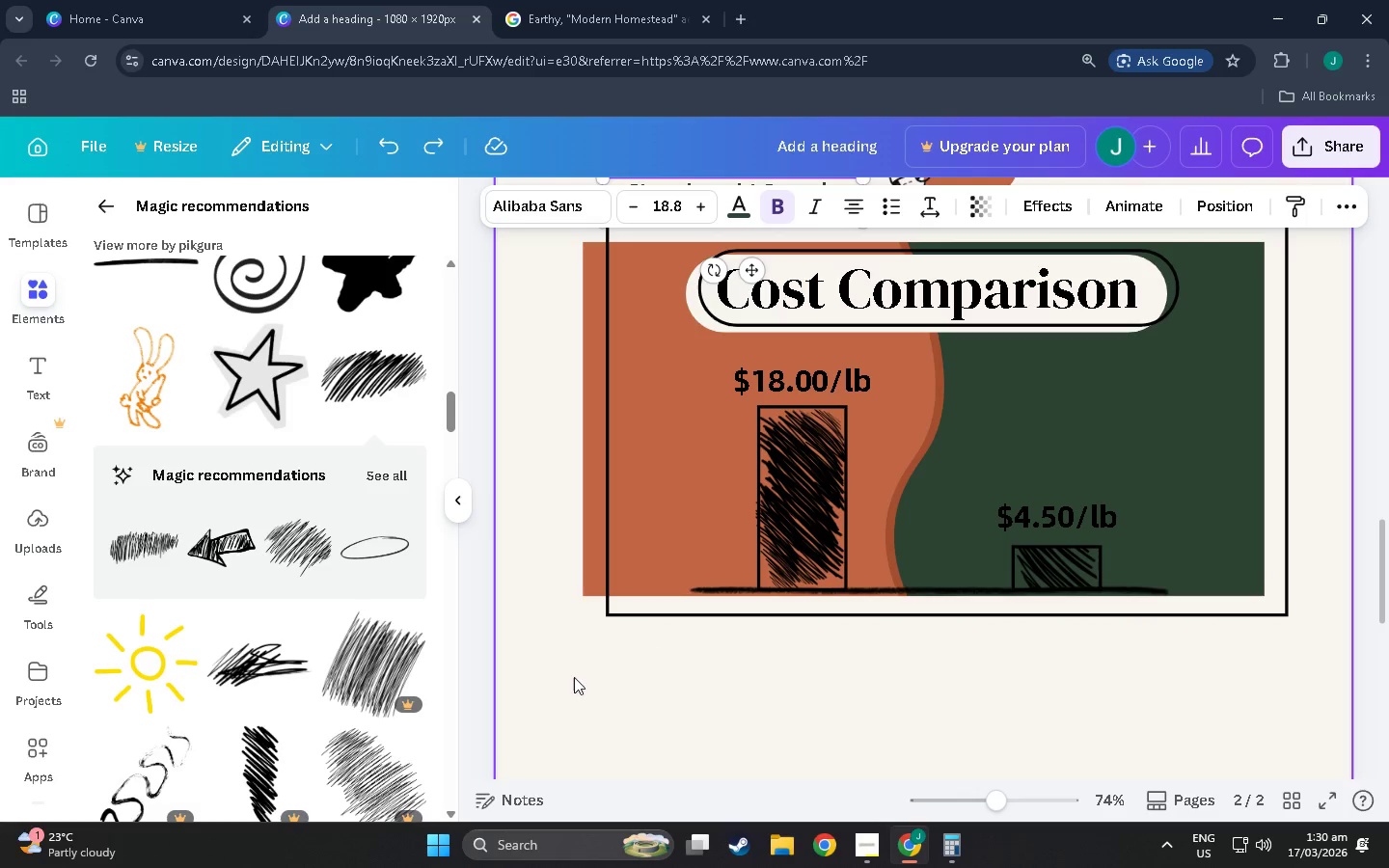 
left_click_drag(start_coordinate=[579, 676], to_coordinate=[1272, 408])
 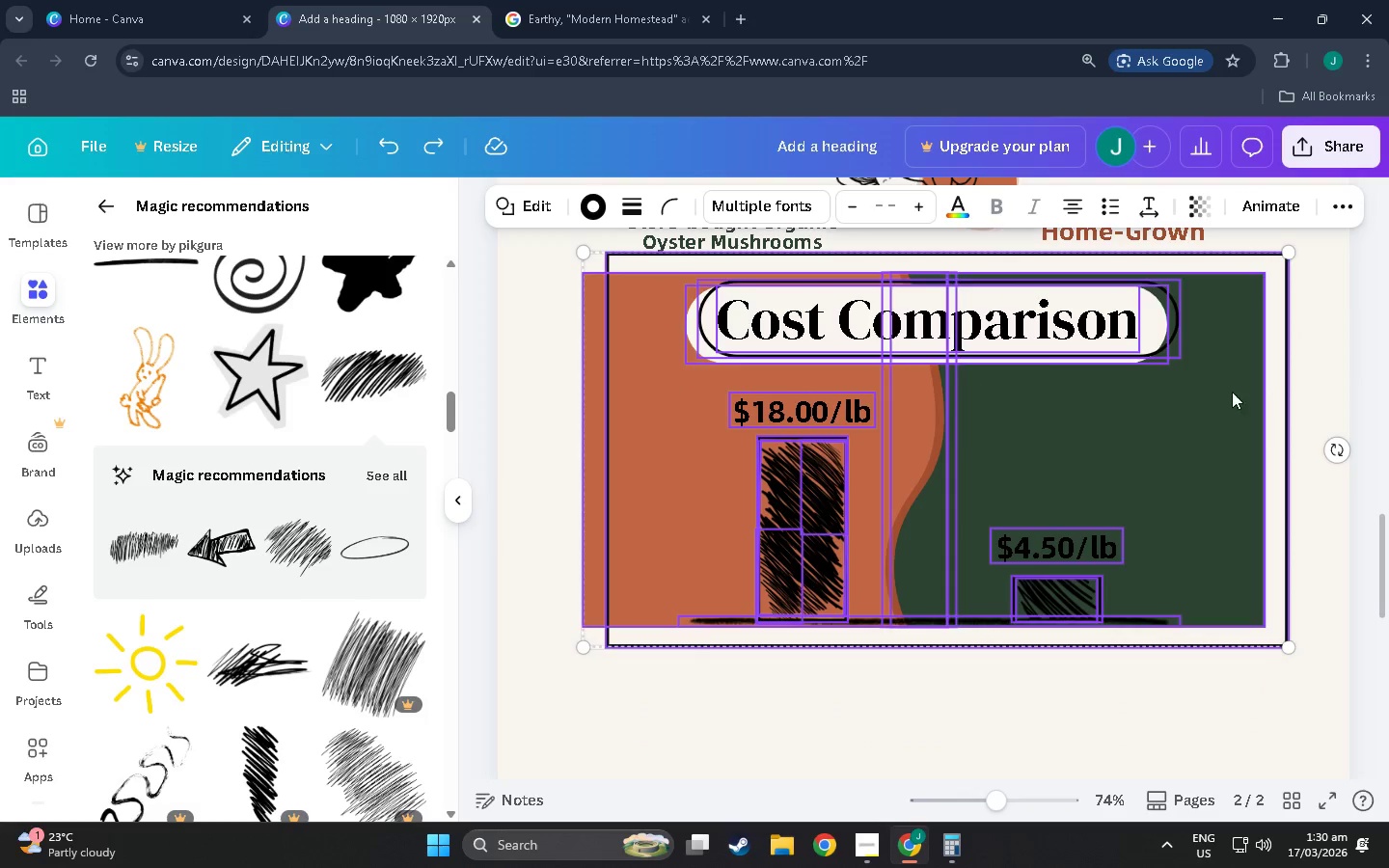 
scroll: coordinate [1377, 361], scroll_direction: up, amount: 5.0
 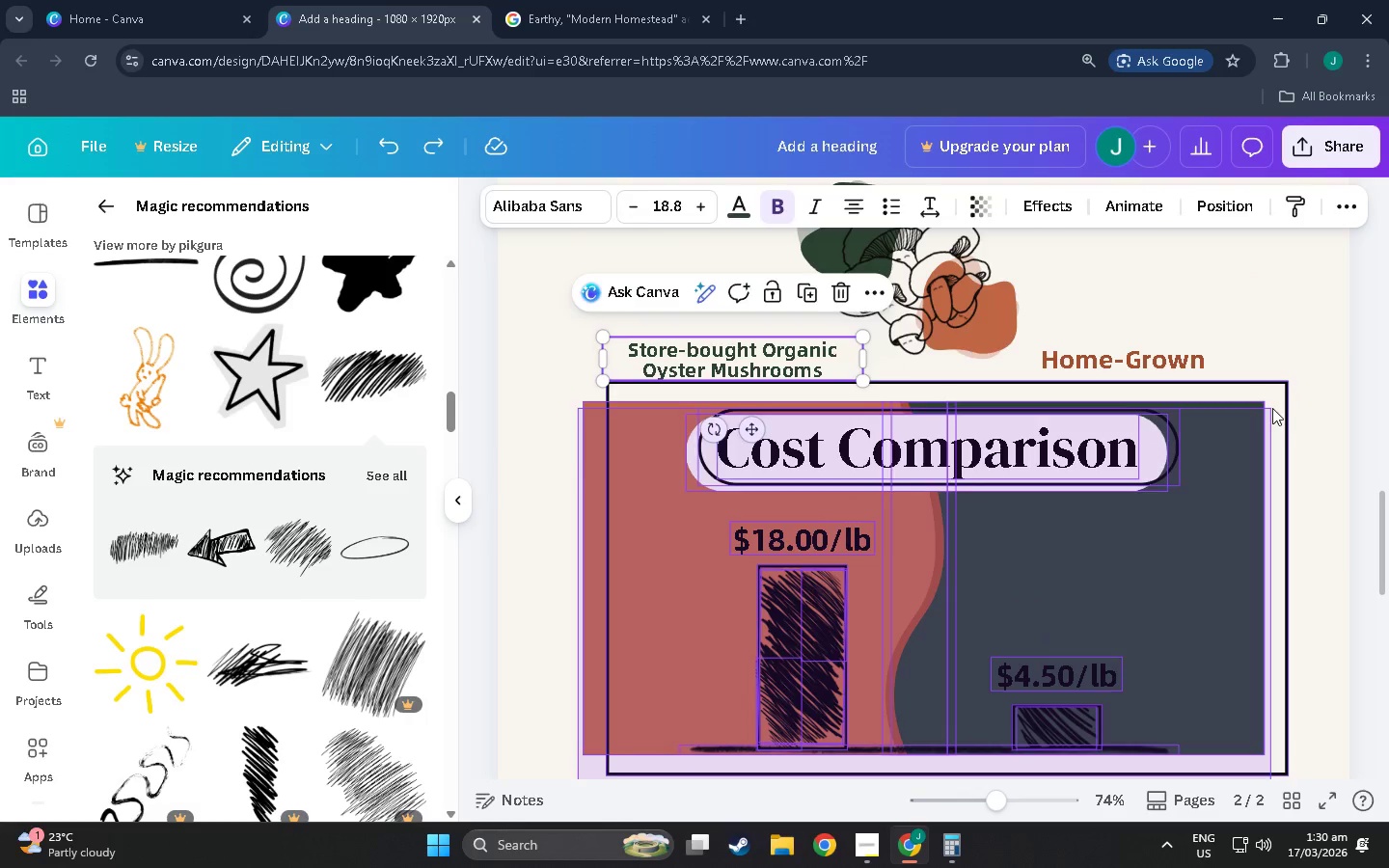 
left_click_drag(start_coordinate=[1191, 375], to_coordinate=[1190, 492])
 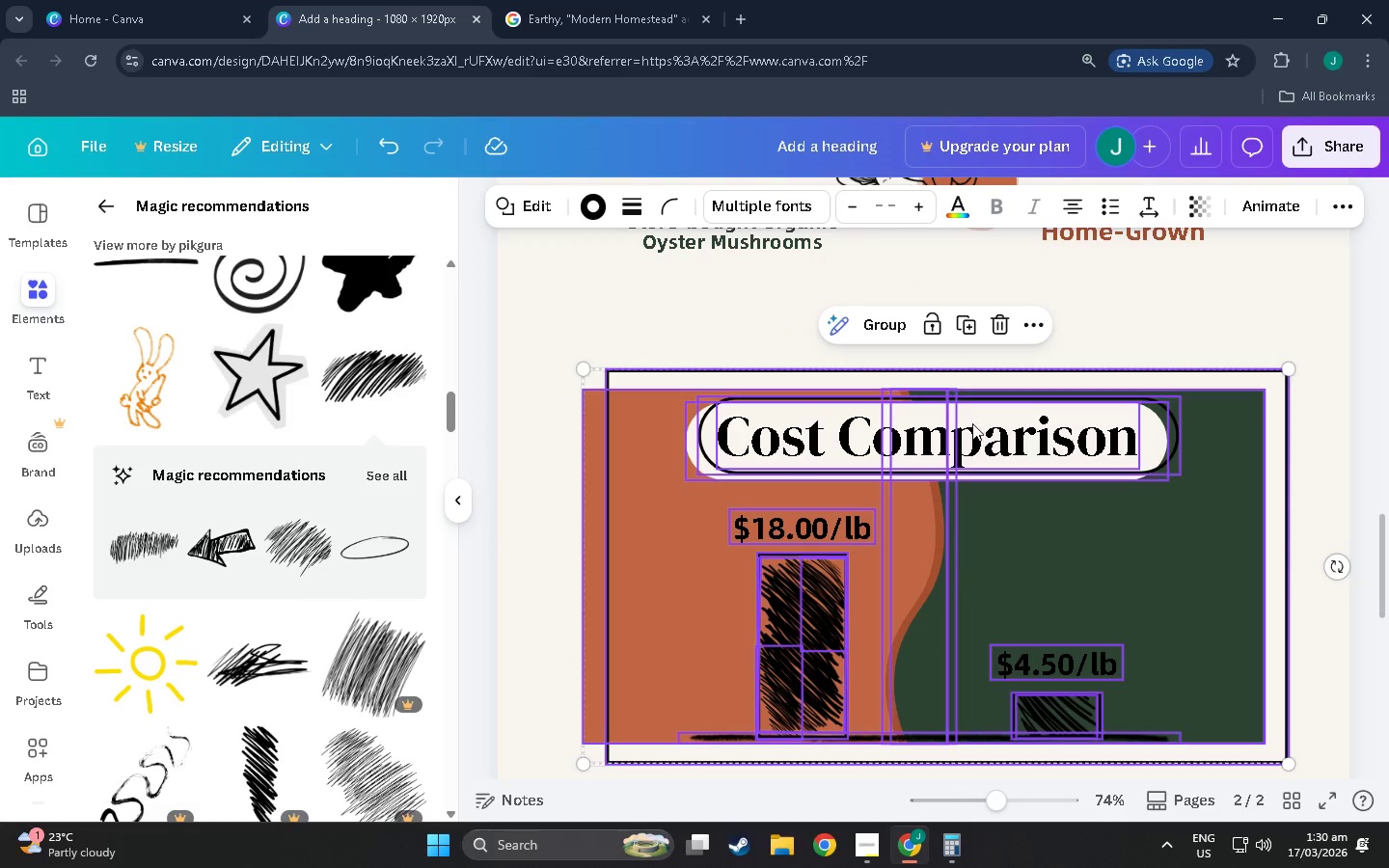 
scroll: coordinate [1271, 418], scroll_direction: down, amount: 4.0
 